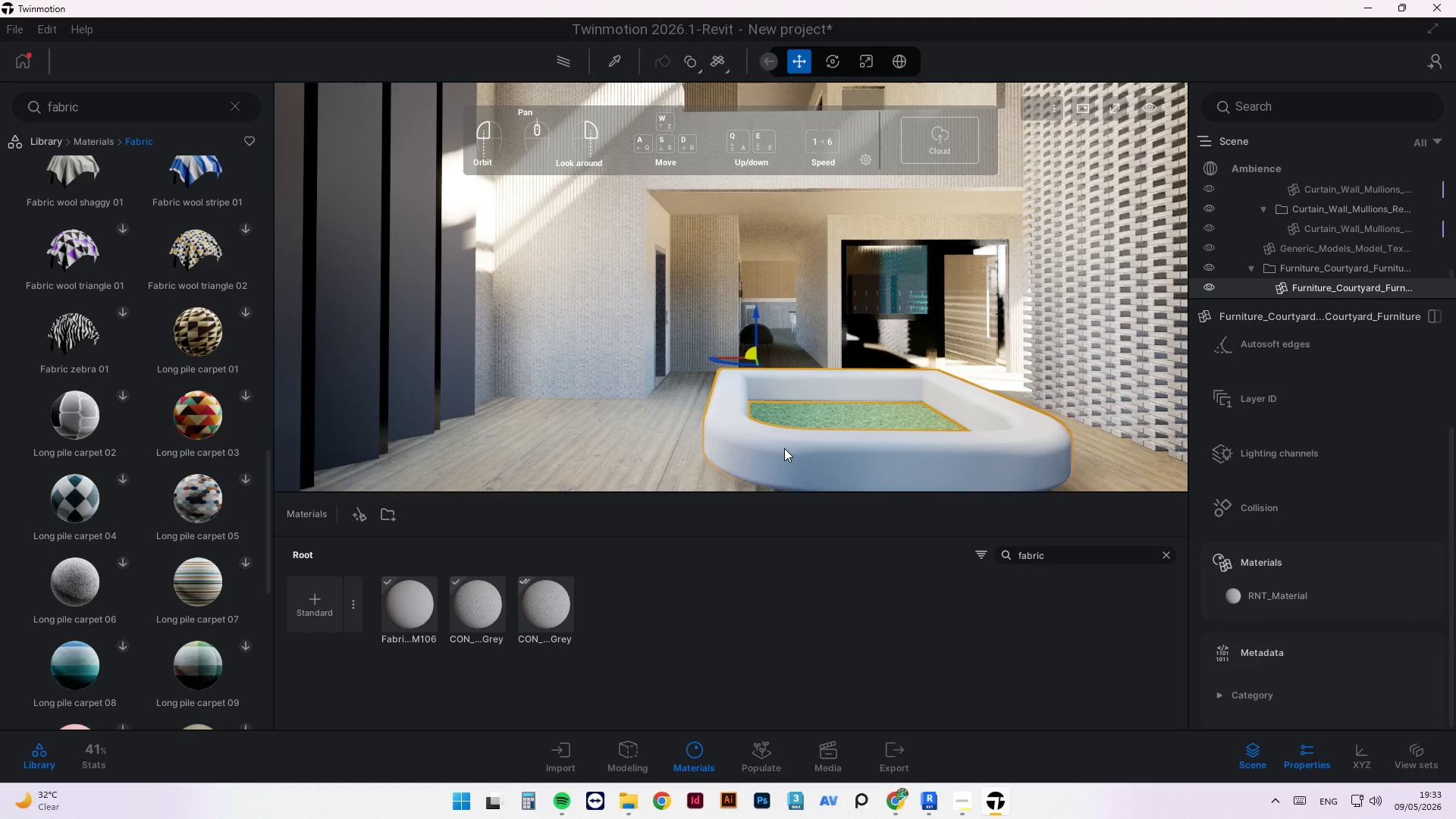 
left_click([784, 448])
 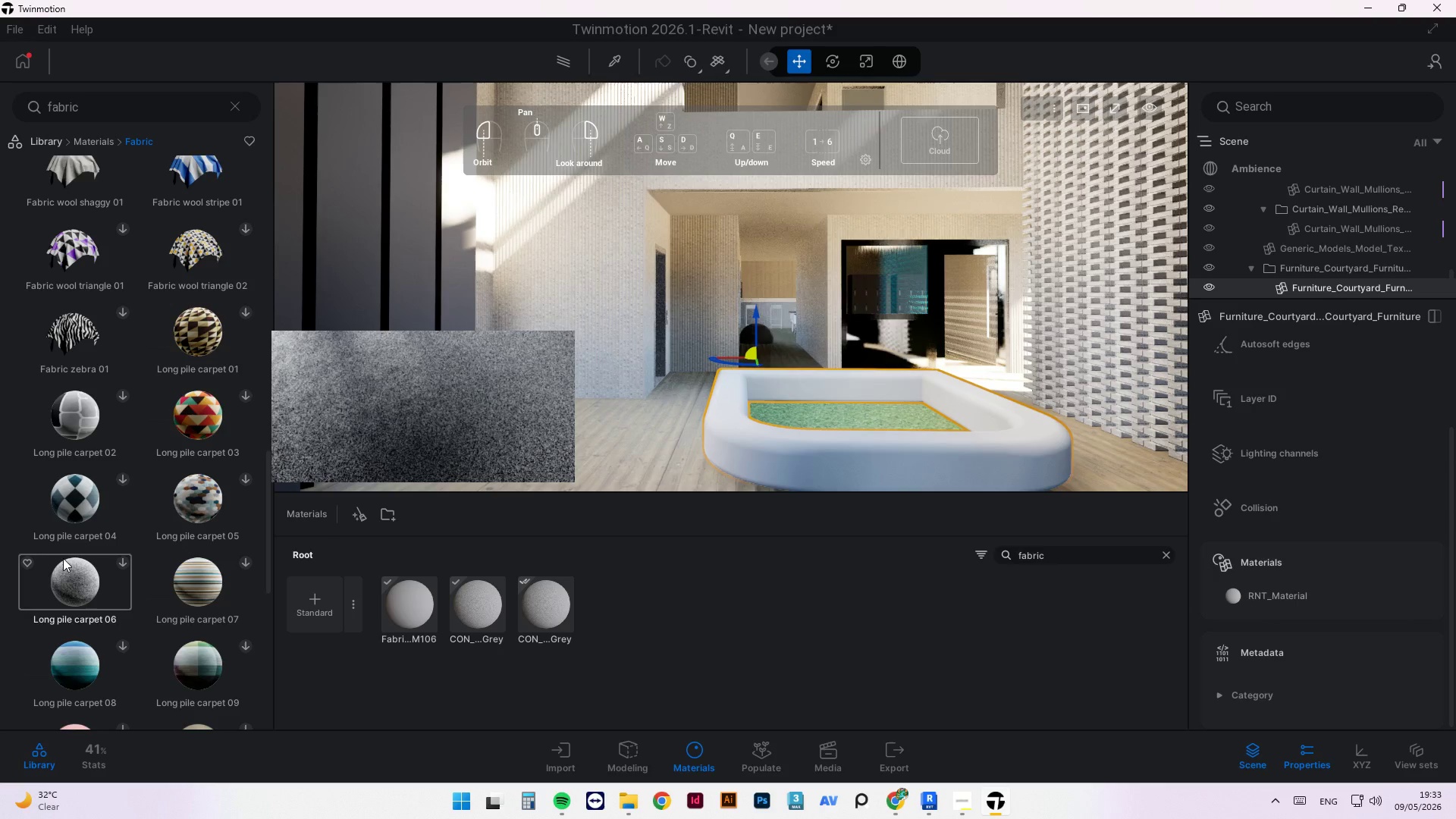 
wait(6.52)
 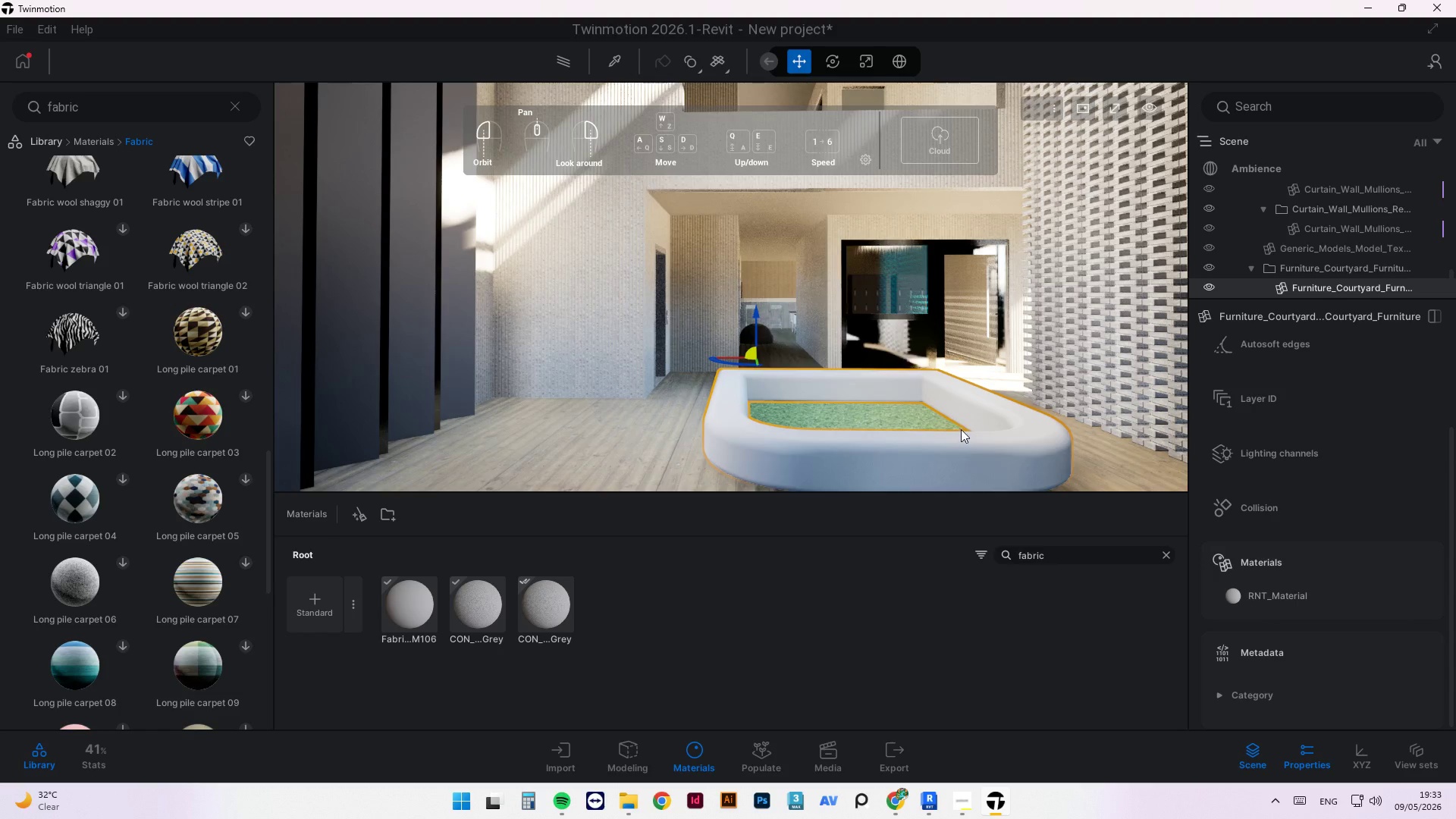 
left_click_drag(start_coordinate=[80, 584], to_coordinate=[799, 466])
 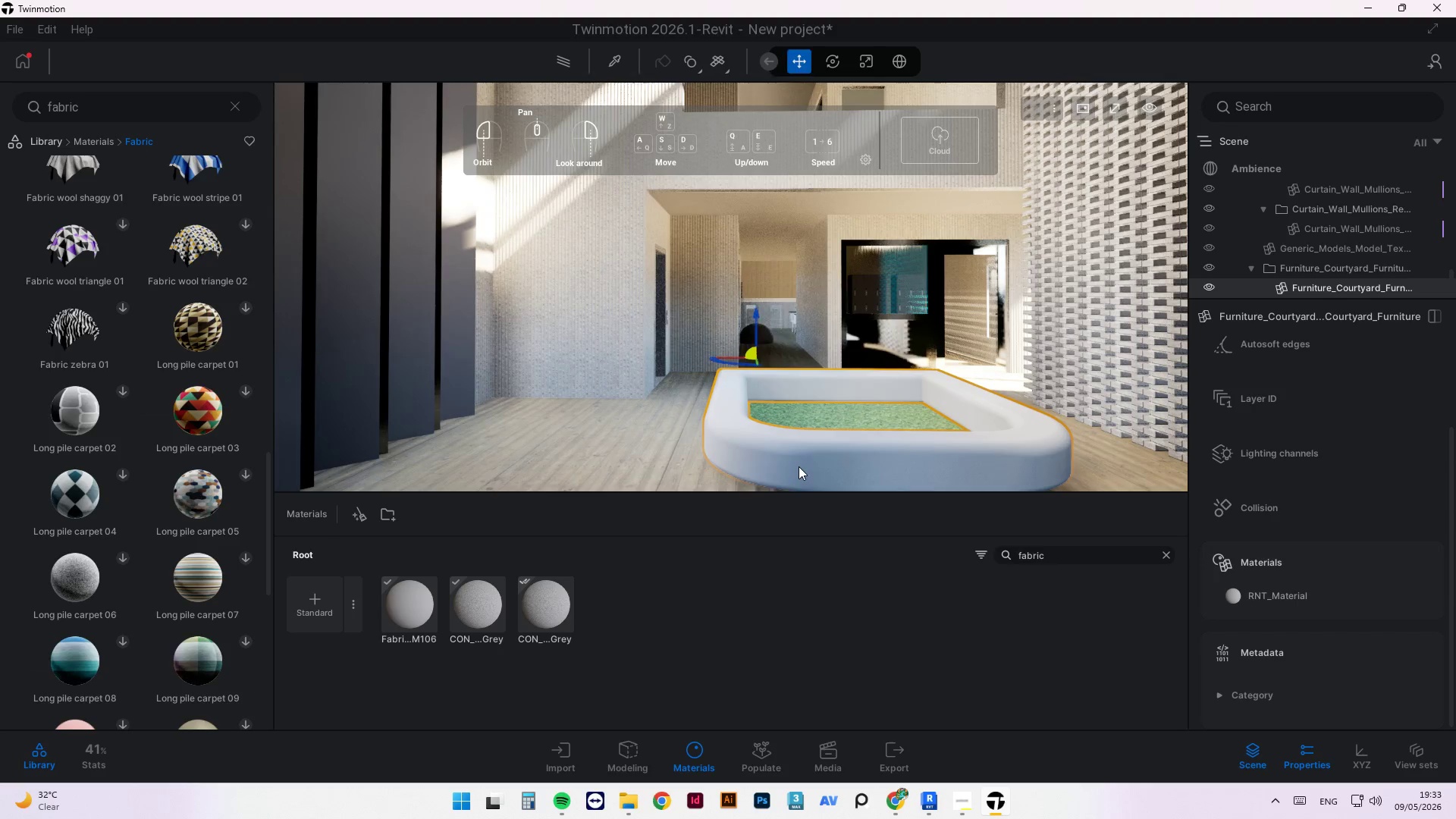 
left_click([799, 466])
 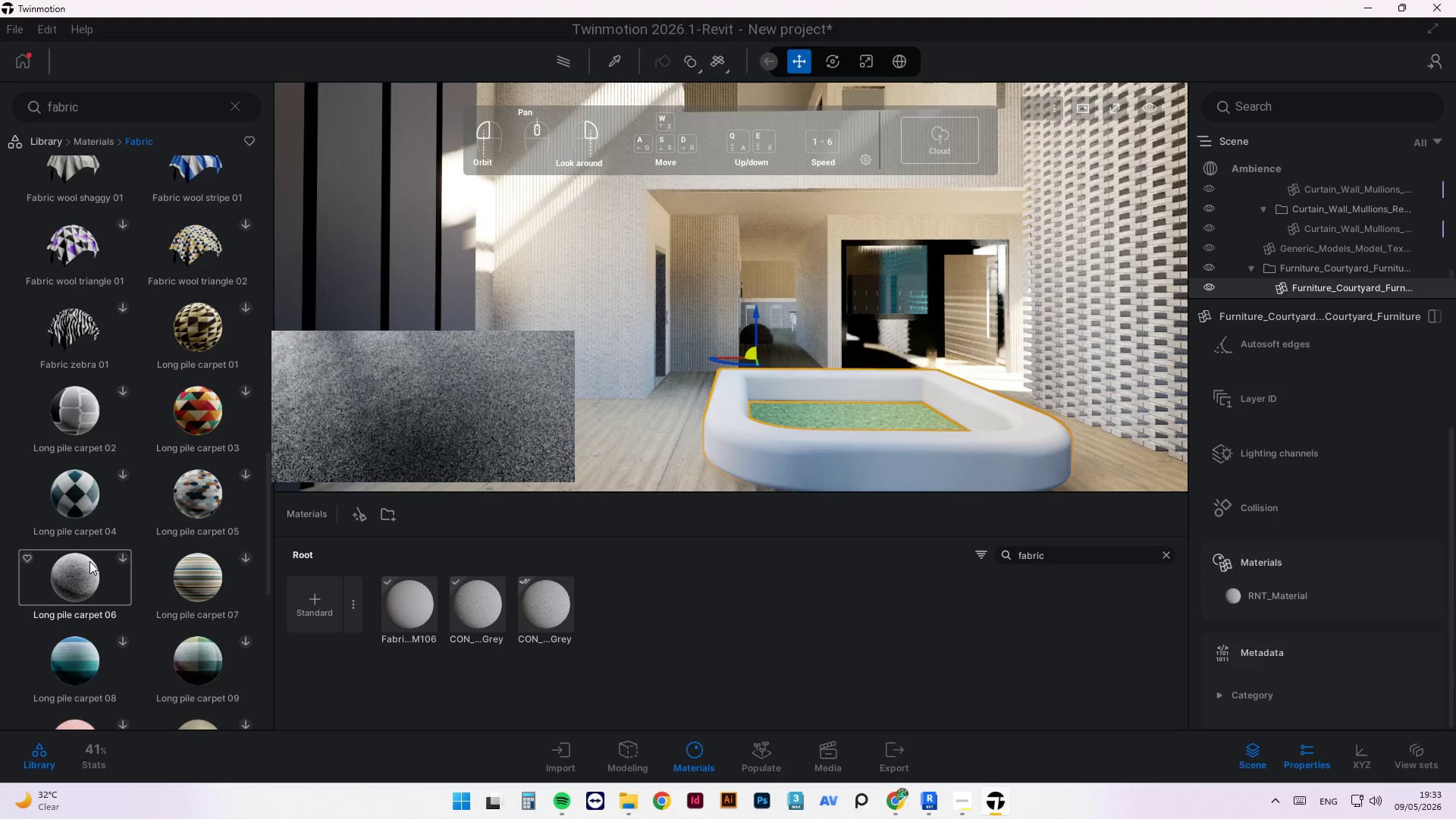 
left_click_drag(start_coordinate=[75, 571], to_coordinate=[761, 428])
 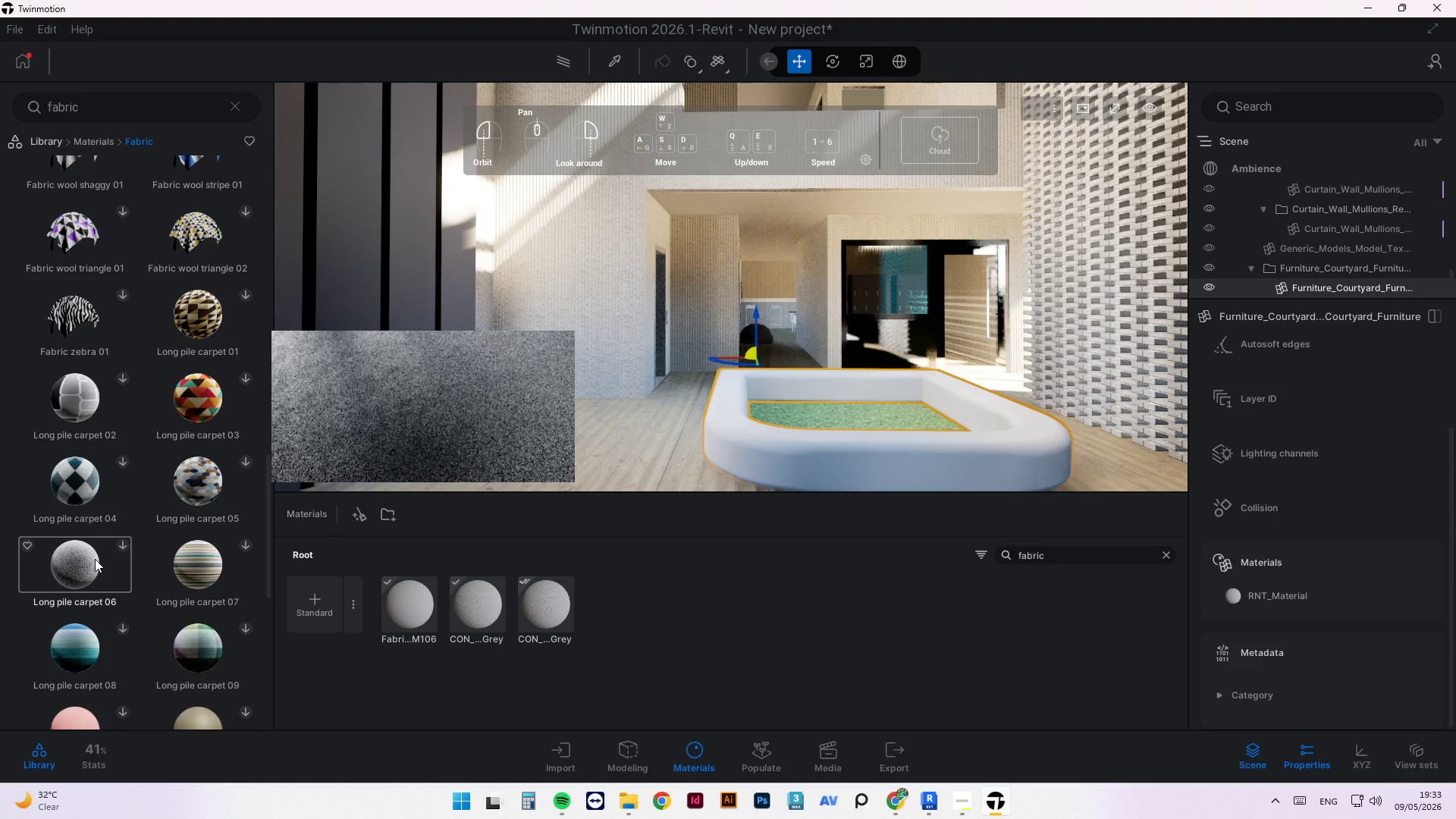 
left_click_drag(start_coordinate=[50, 565], to_coordinate=[736, 447])
 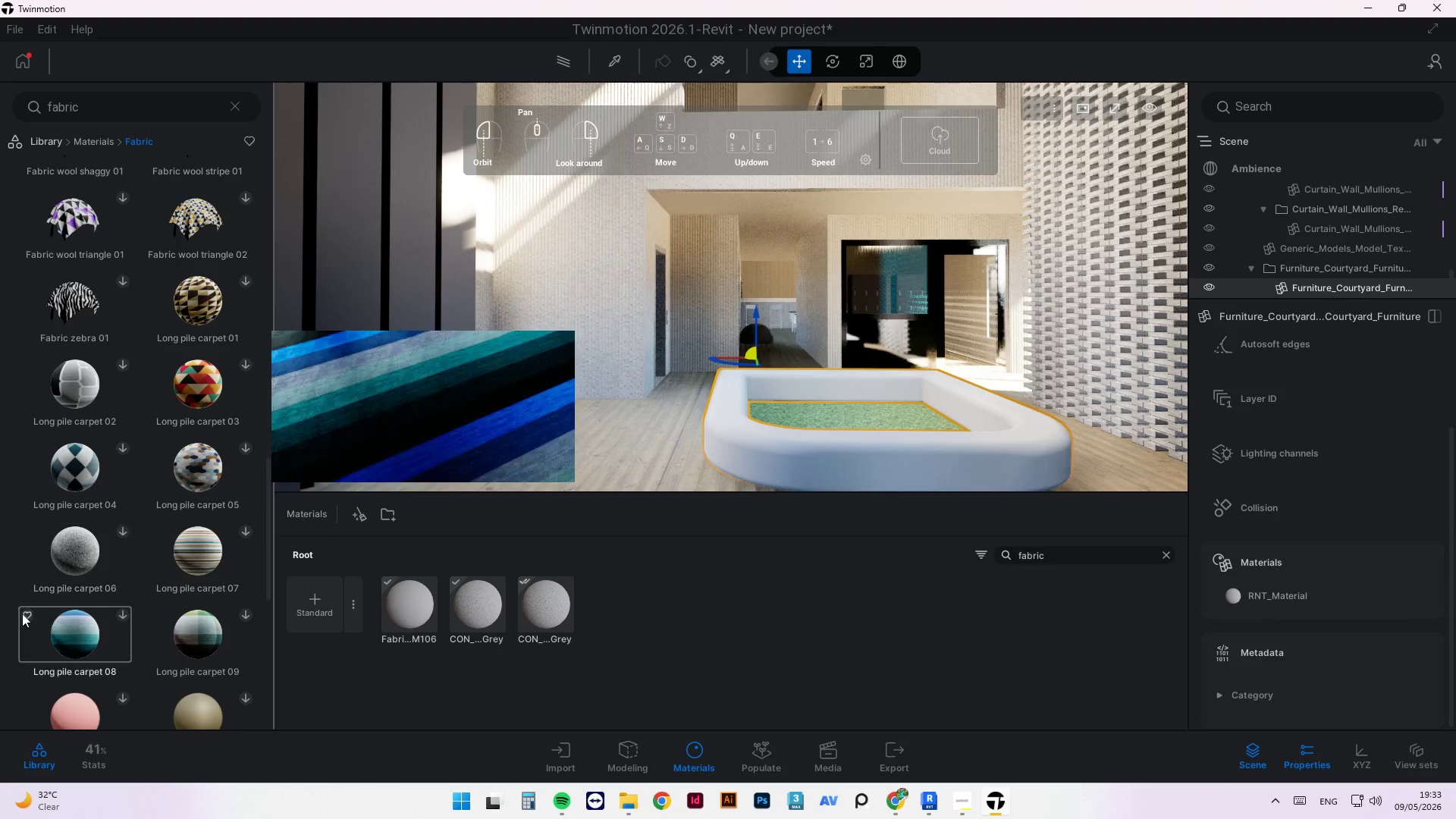 
scroll: coordinate [109, 527], scroll_direction: down, amount: 17.0
 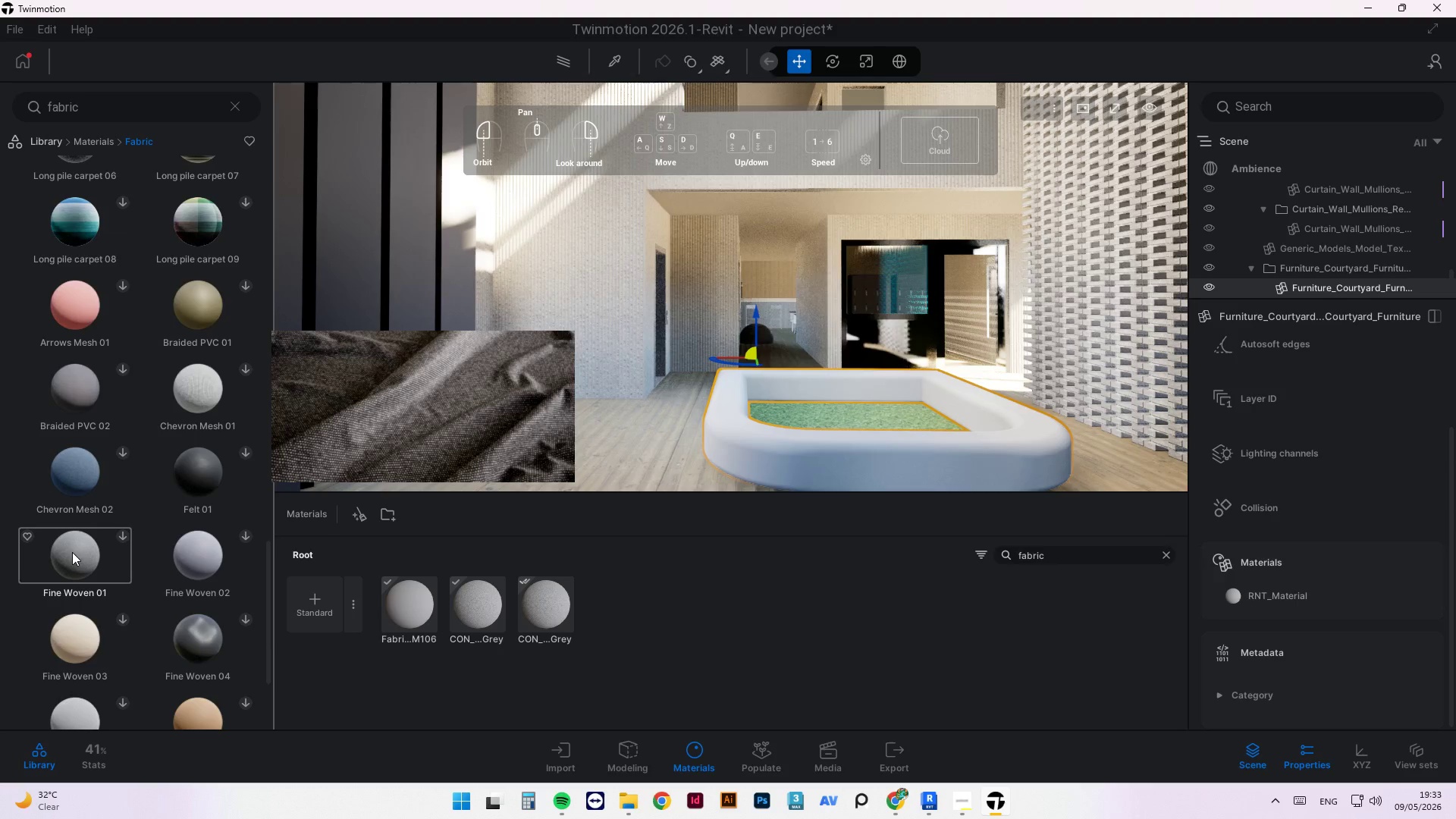 
left_click_drag(start_coordinate=[72, 552], to_coordinate=[762, 402])
 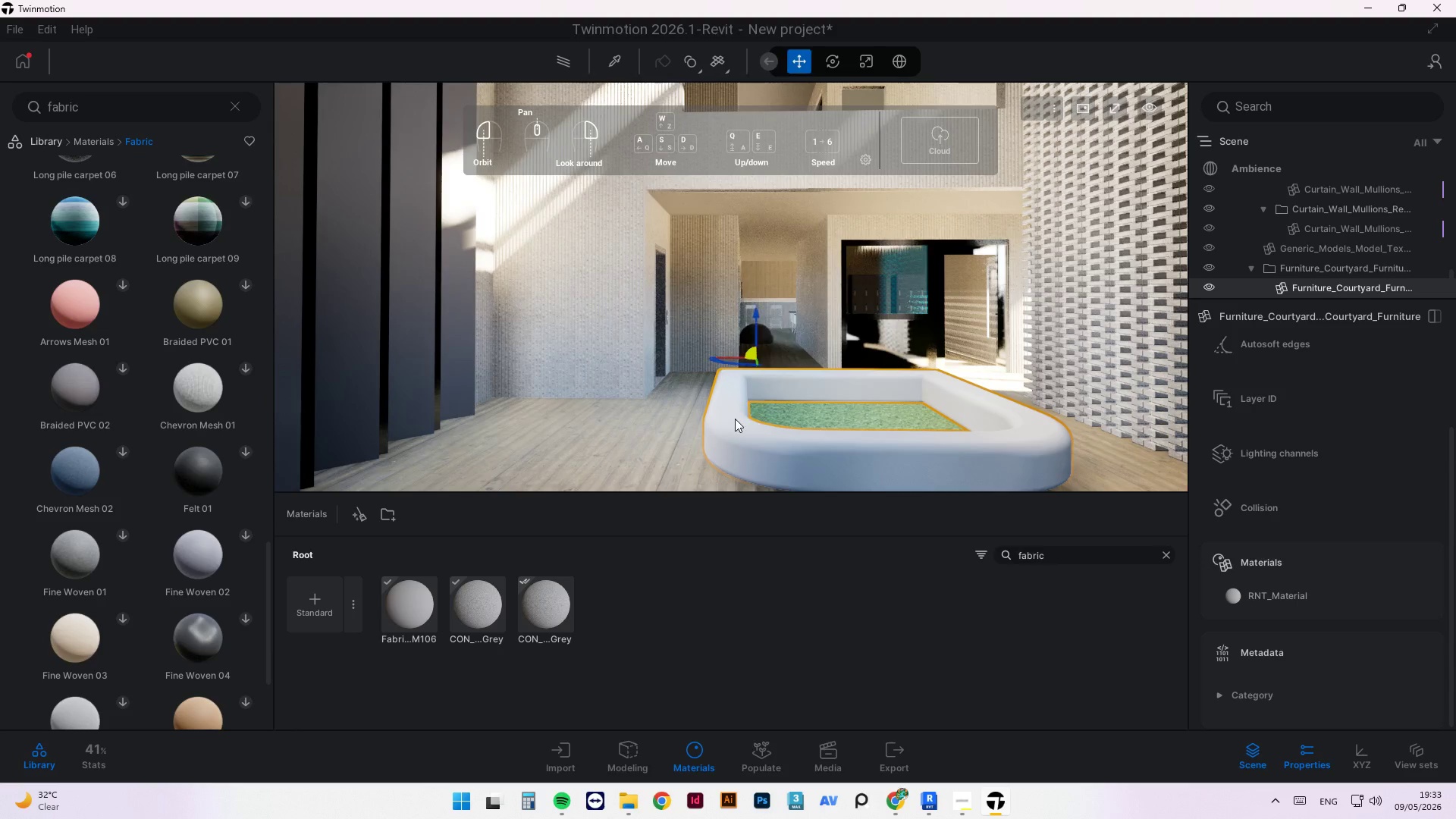 
left_click([735, 419])
 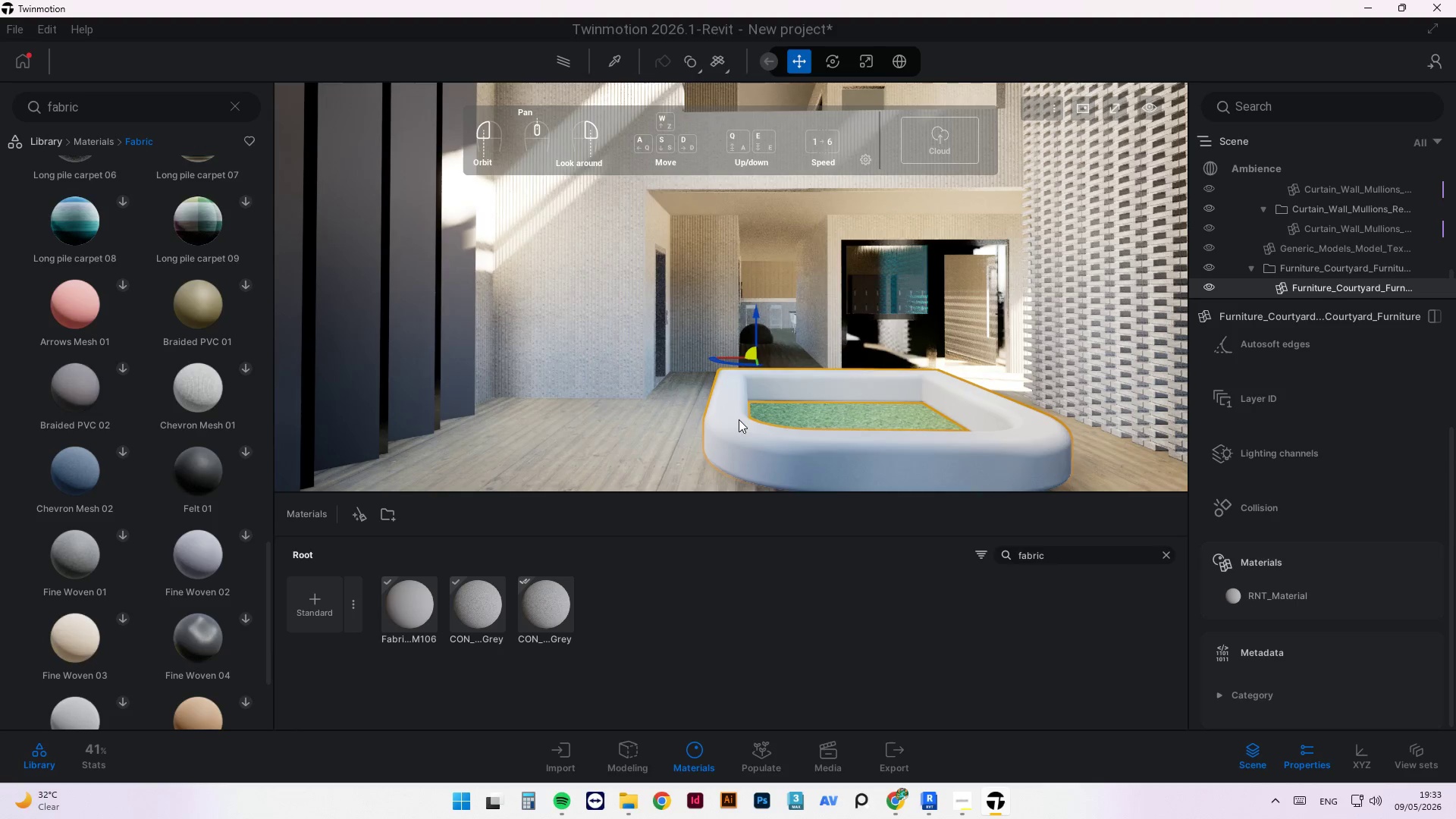 
left_click([723, 416])
 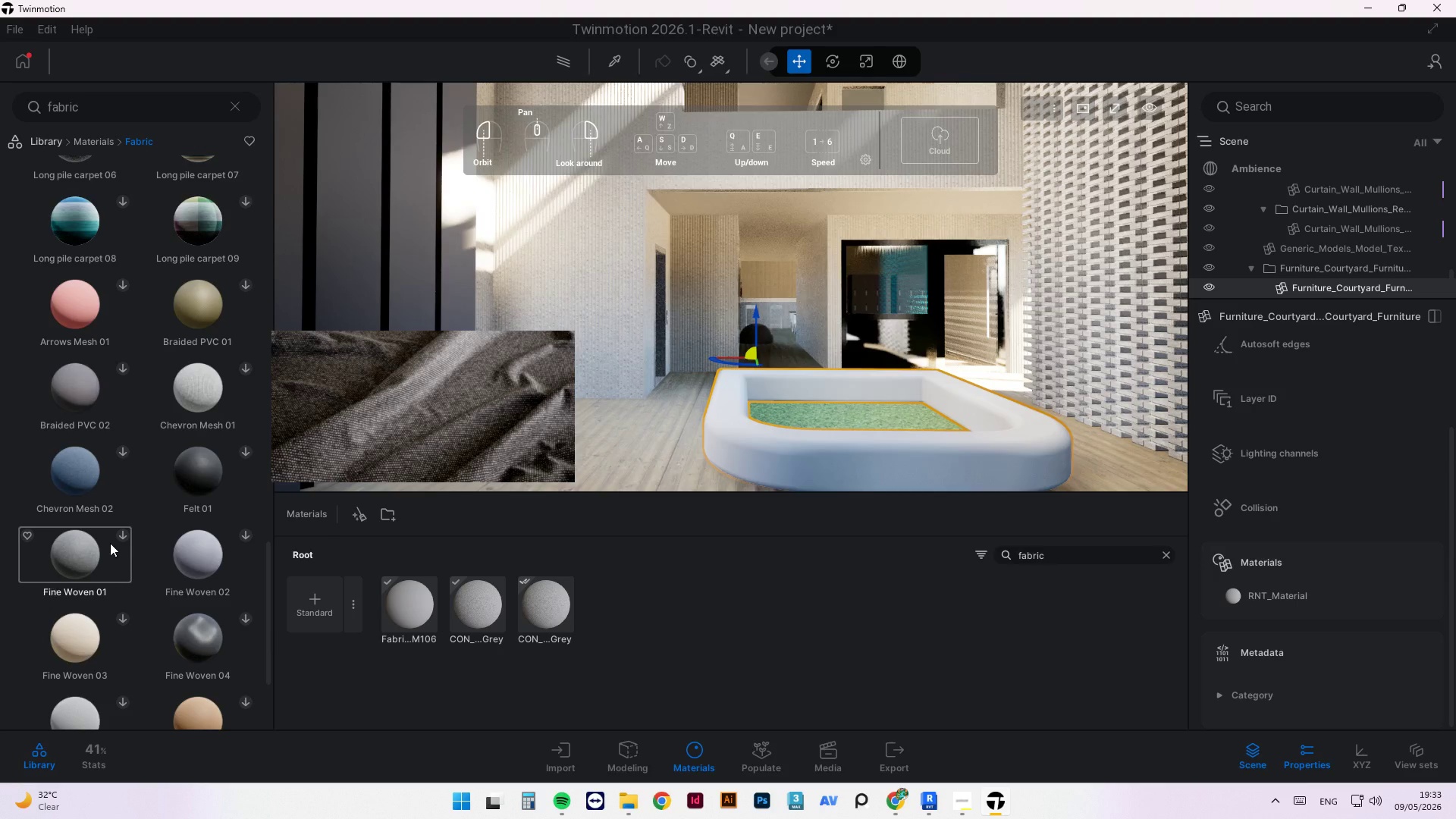 
left_click([124, 534])
 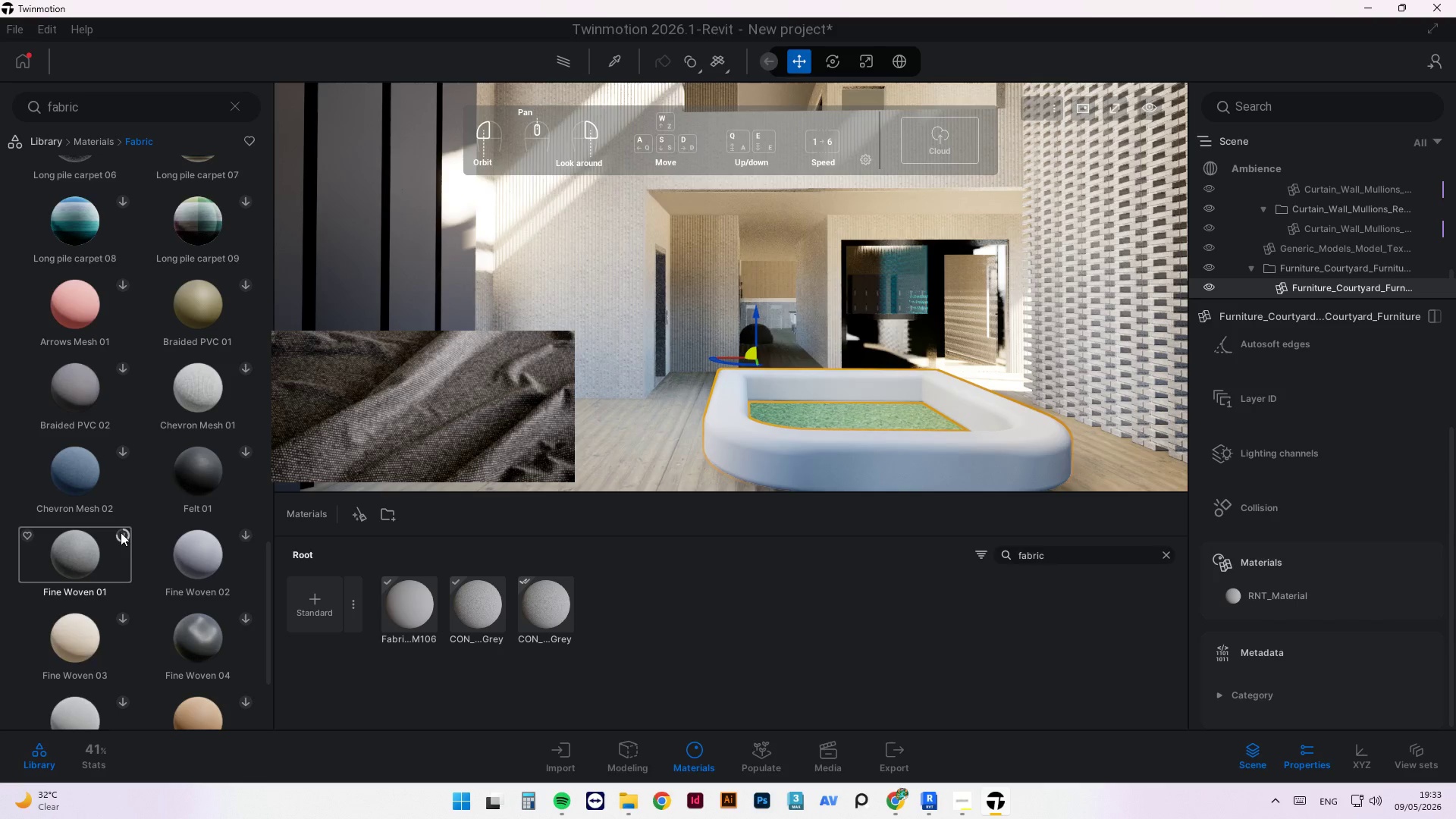 
wait(9.84)
 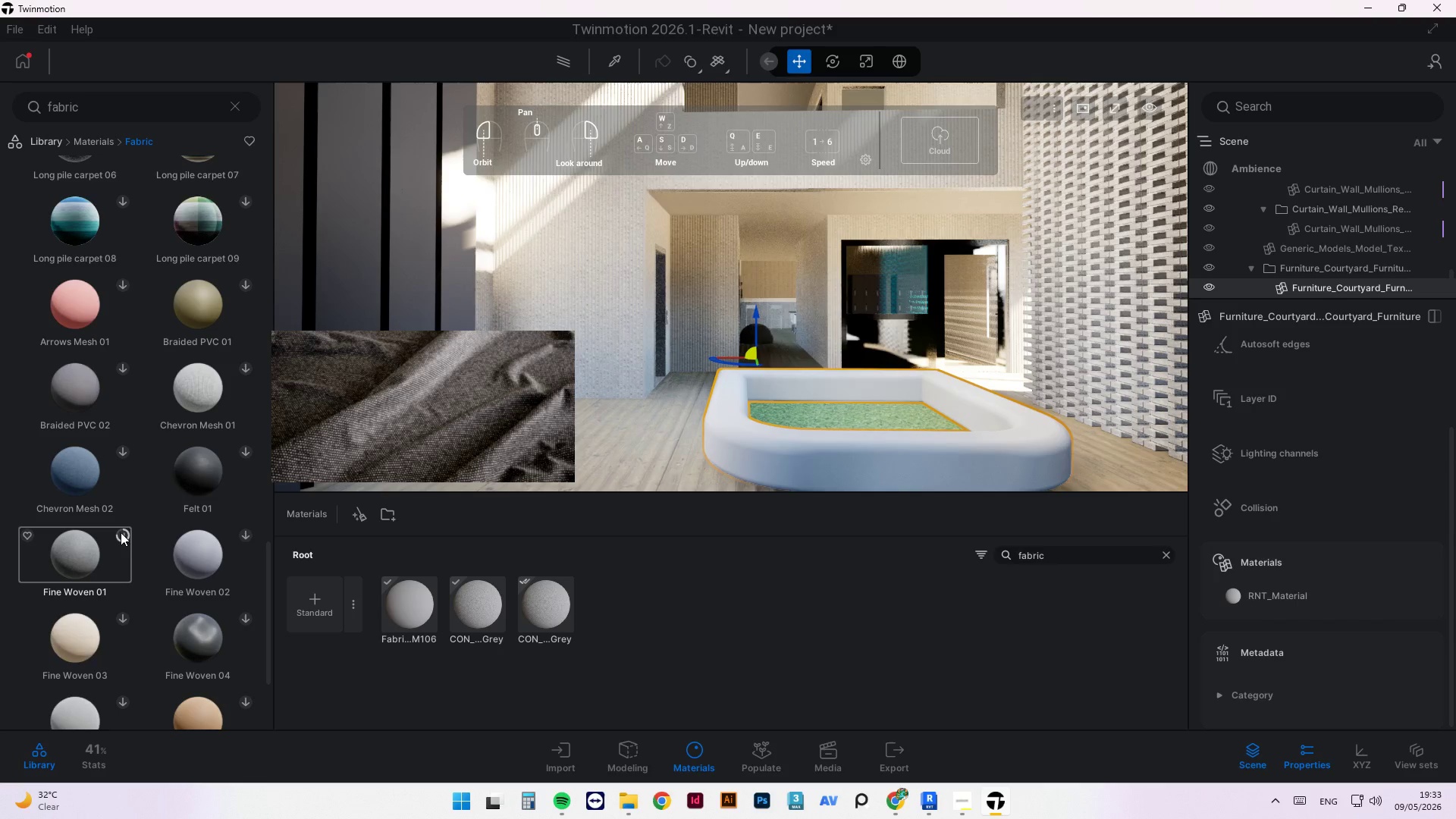 
left_click_drag(start_coordinate=[63, 554], to_coordinate=[774, 450])
 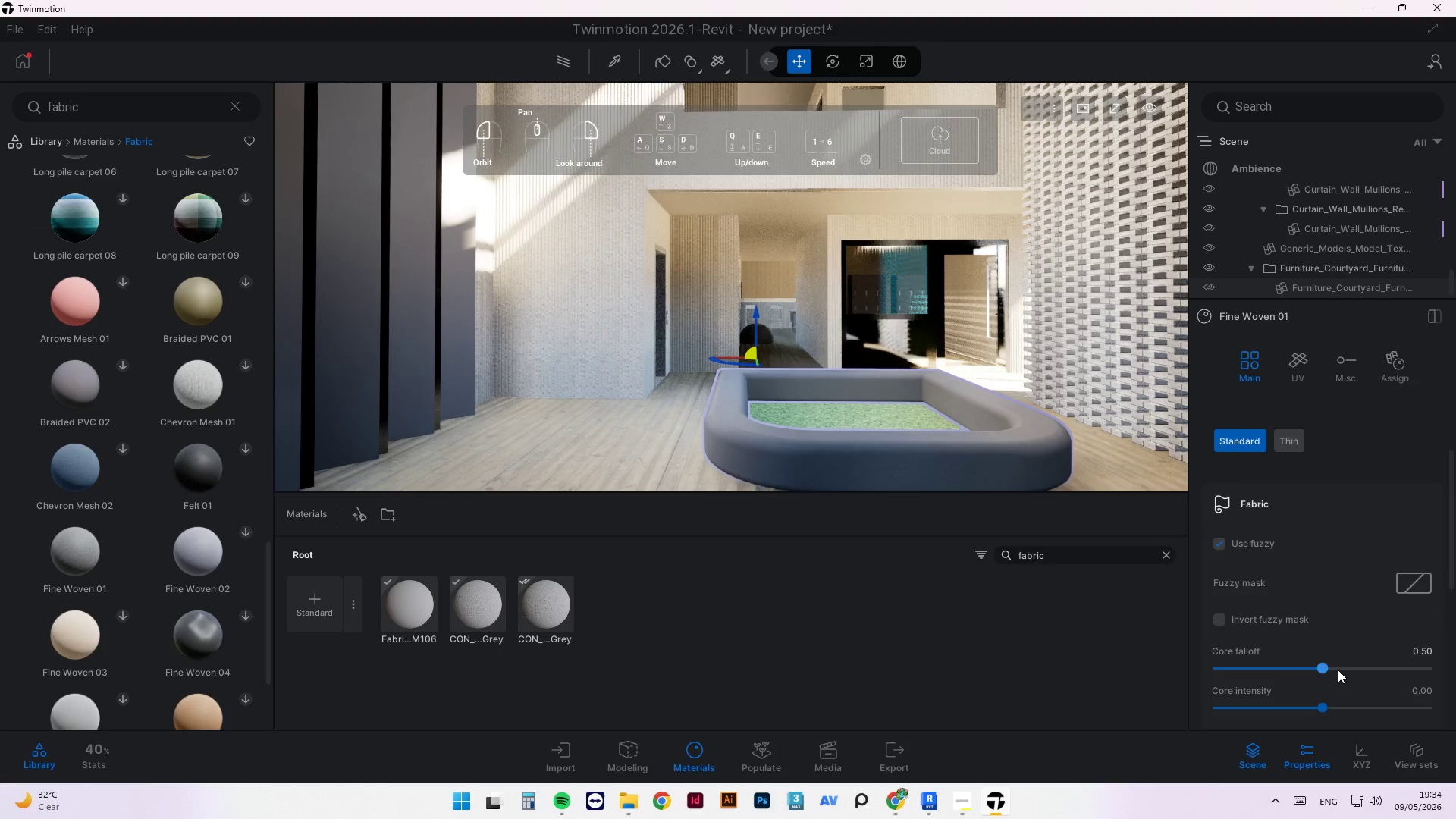 
scroll: coordinate [1351, 651], scroll_direction: down, amount: 23.0
 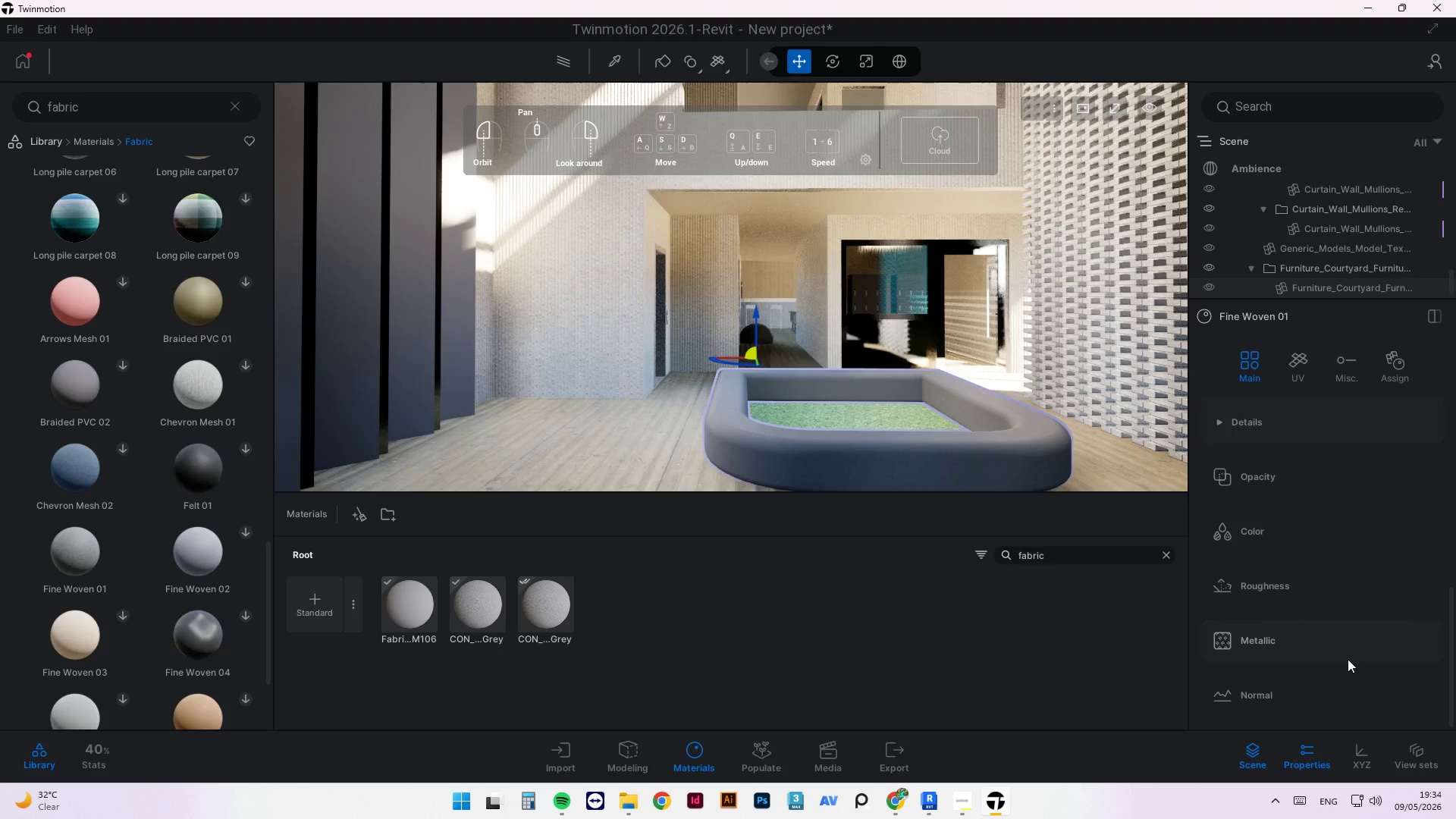 
scroll: coordinate [1391, 577], scroll_direction: up, amount: 20.0
 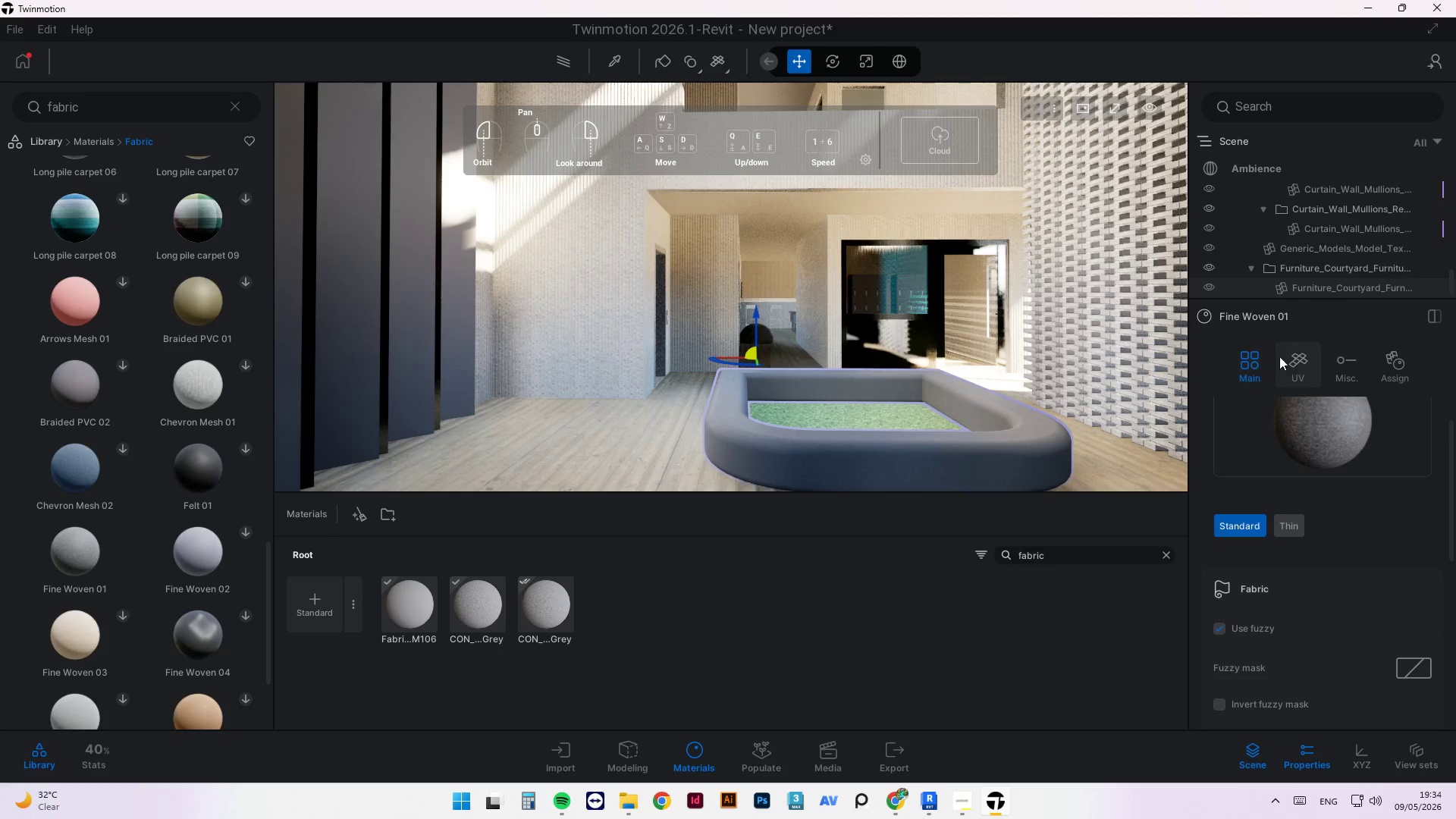 
left_click([1296, 365])
 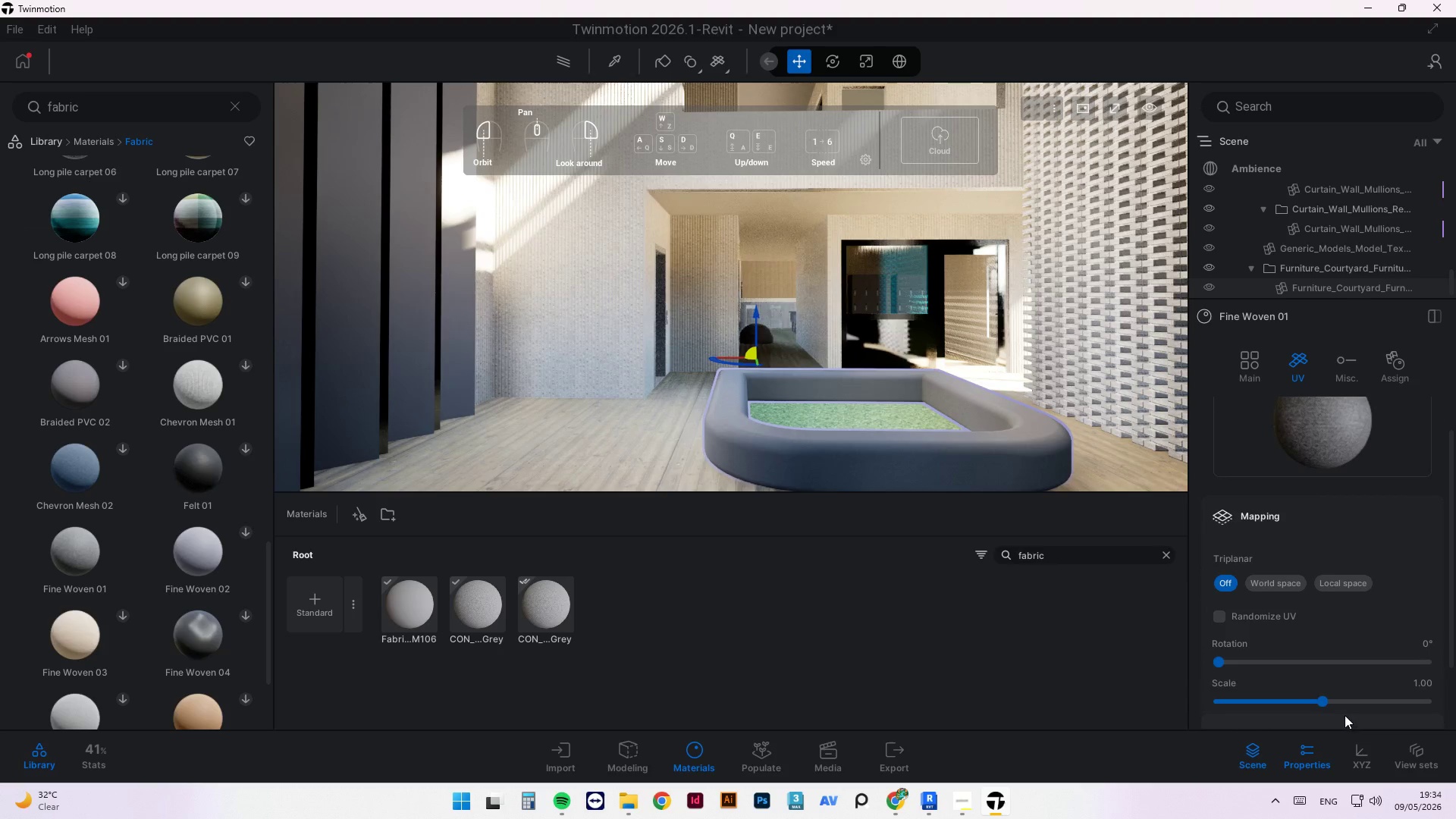 
left_click_drag(start_coordinate=[1328, 702], to_coordinate=[1455, 686])
 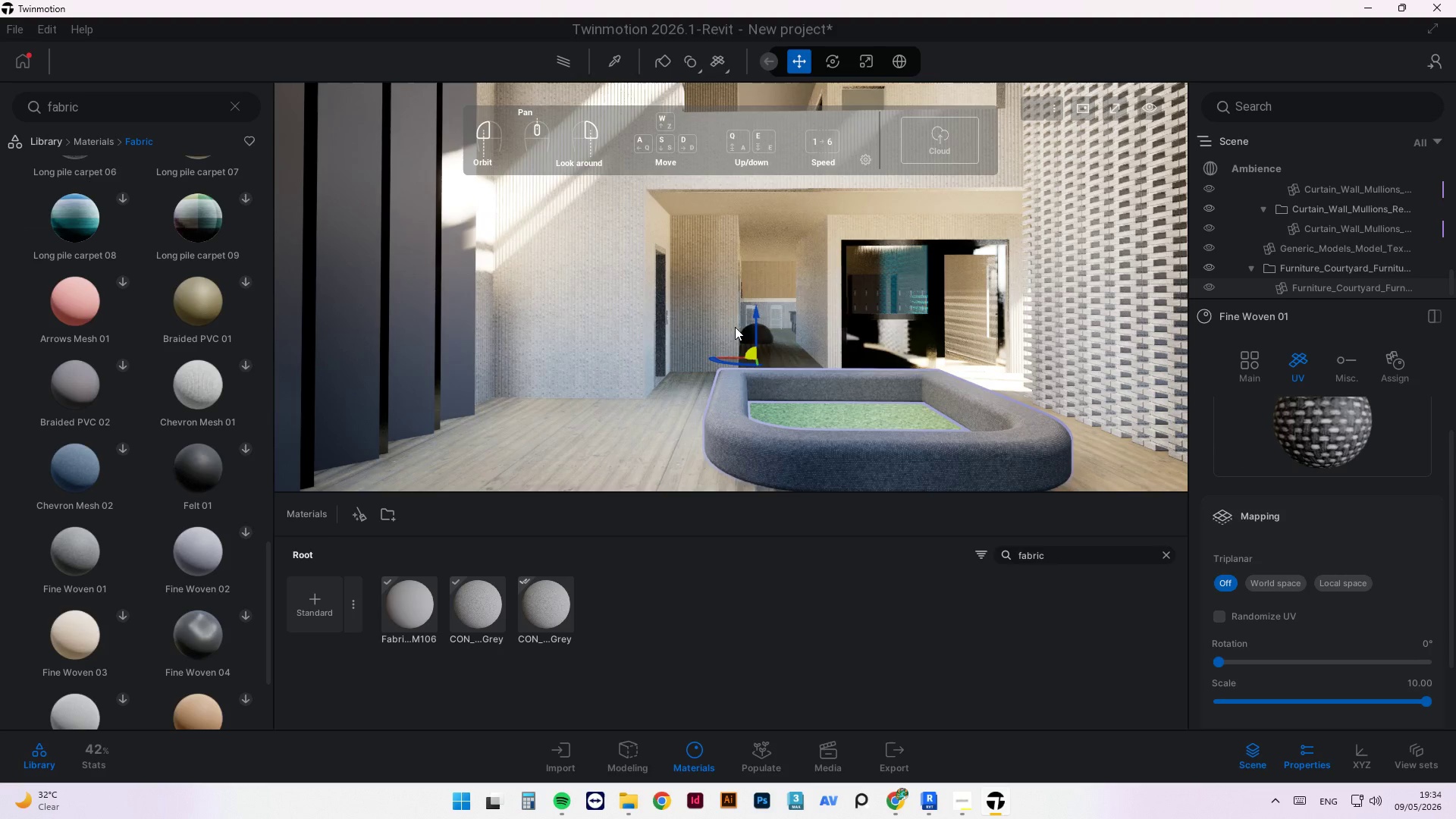 
left_click([649, 426])
 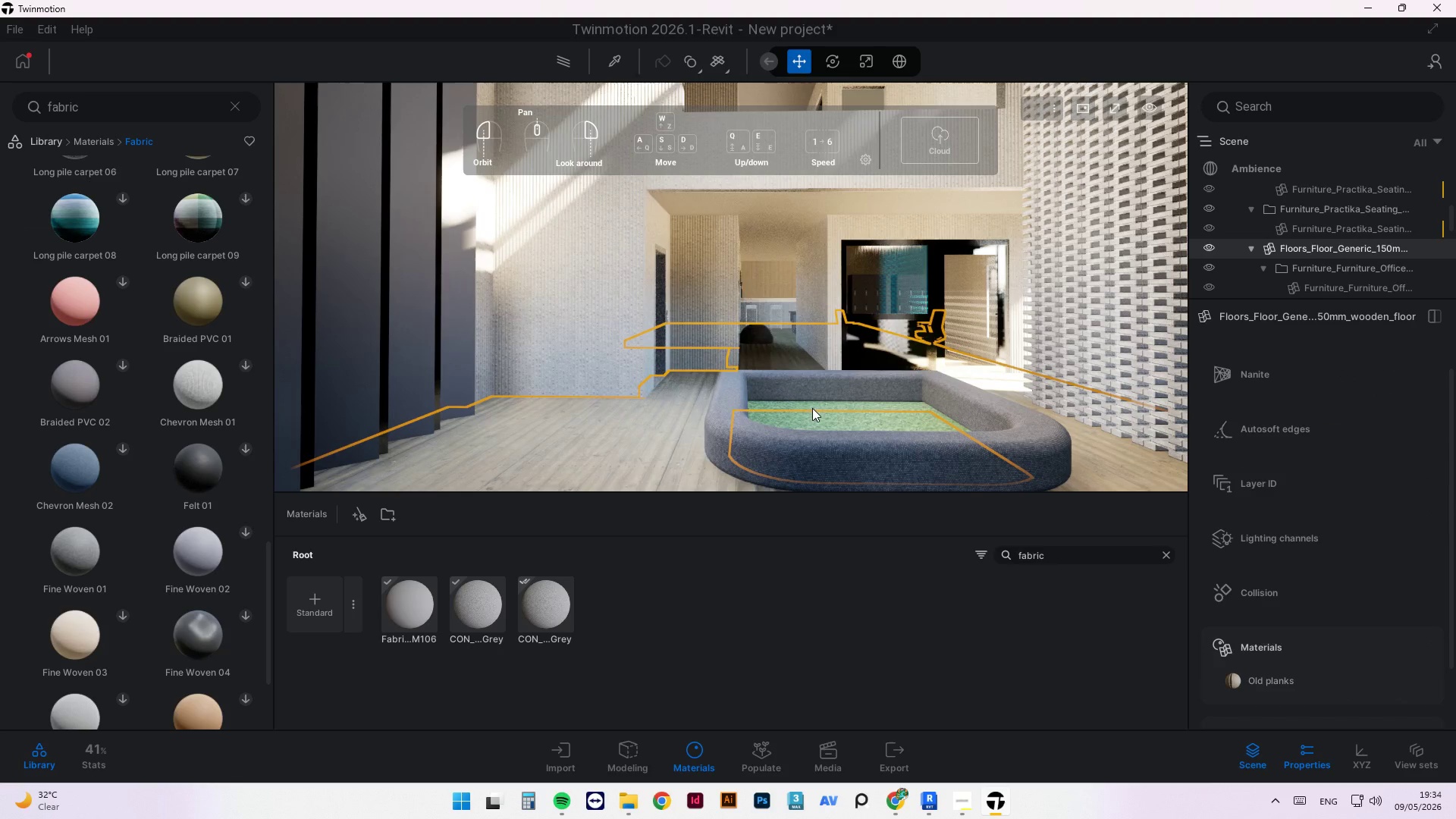 
left_click([840, 414])
 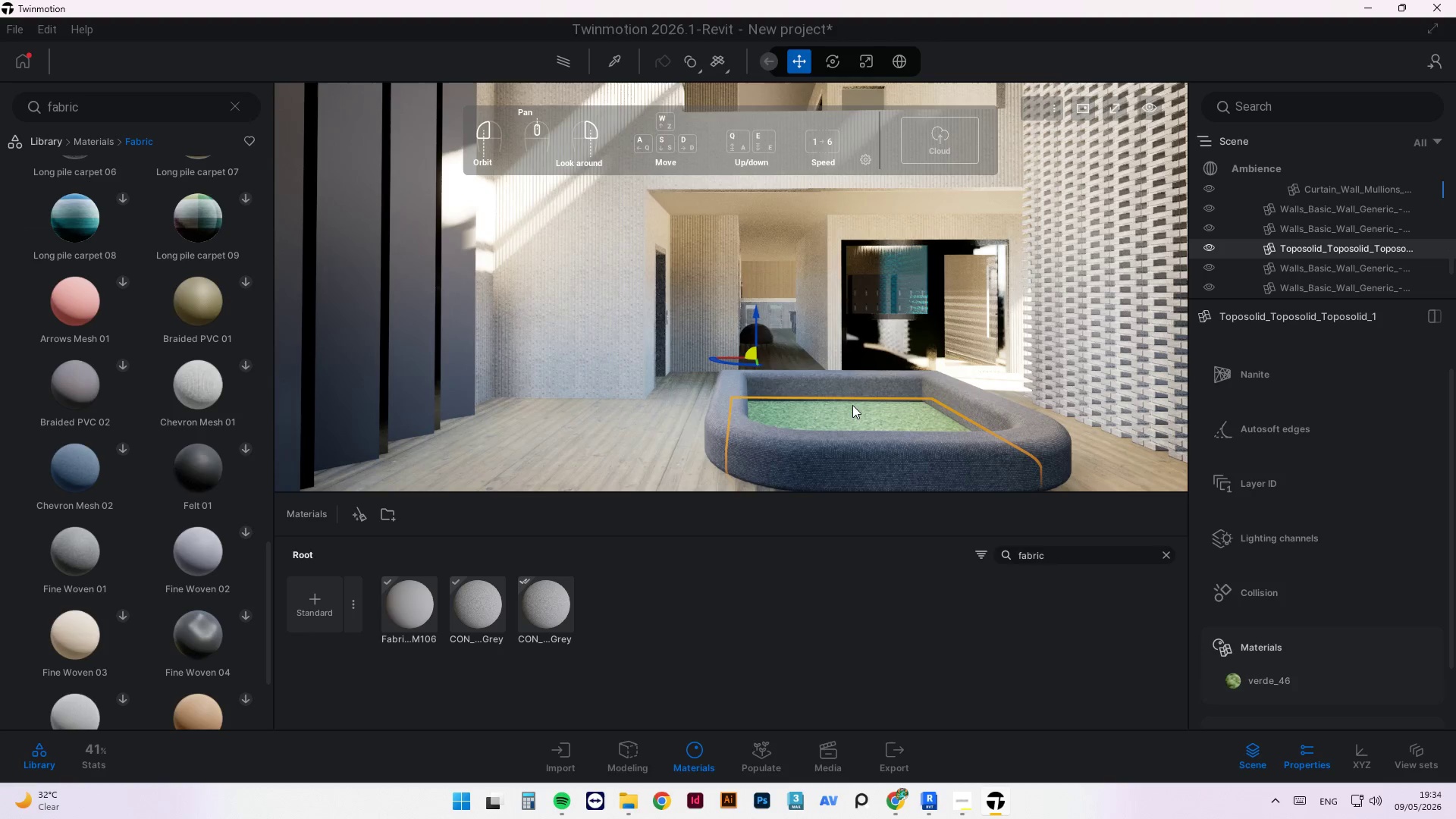 
wait(11.28)
 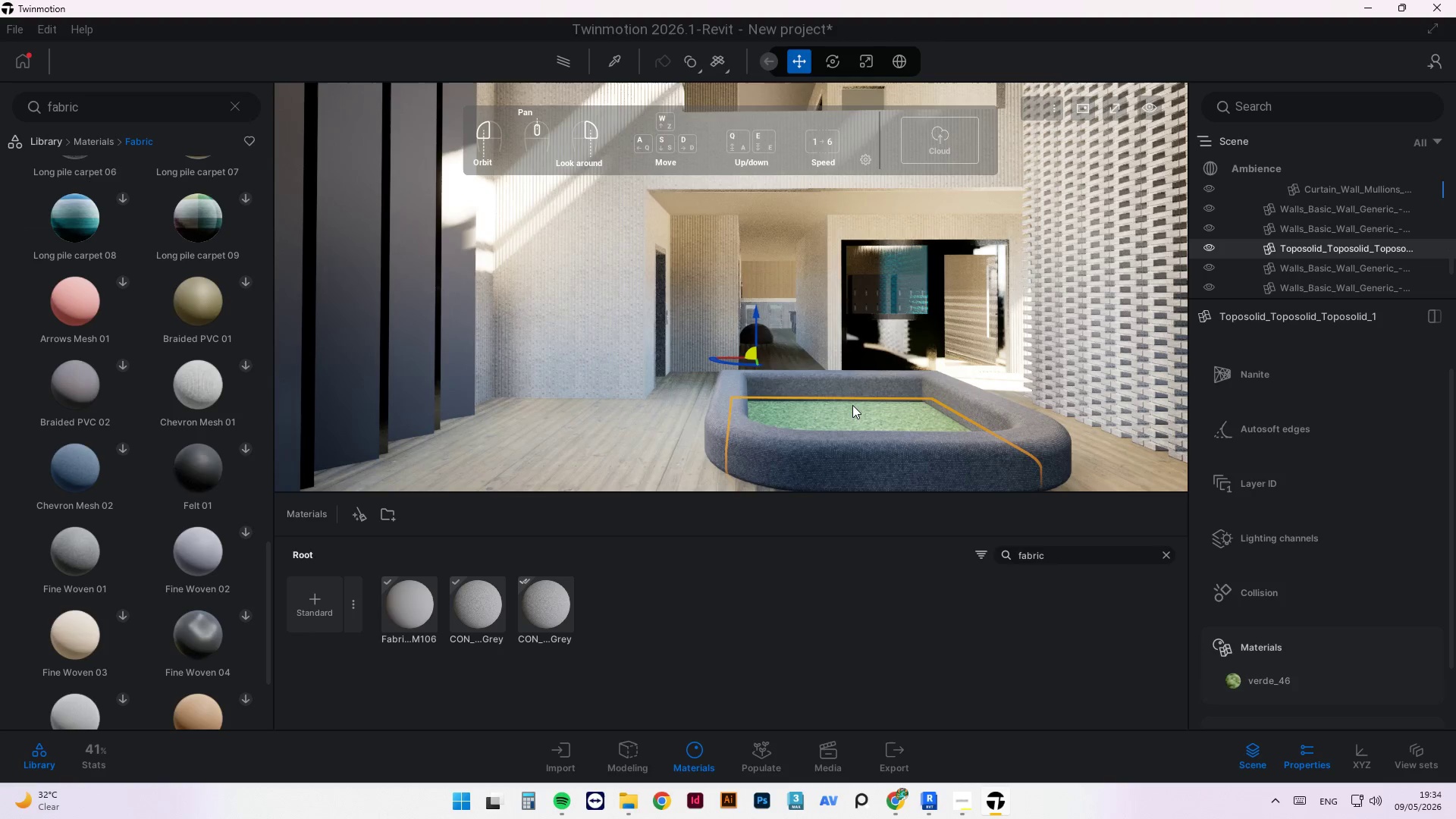 
left_click([50, 140])
 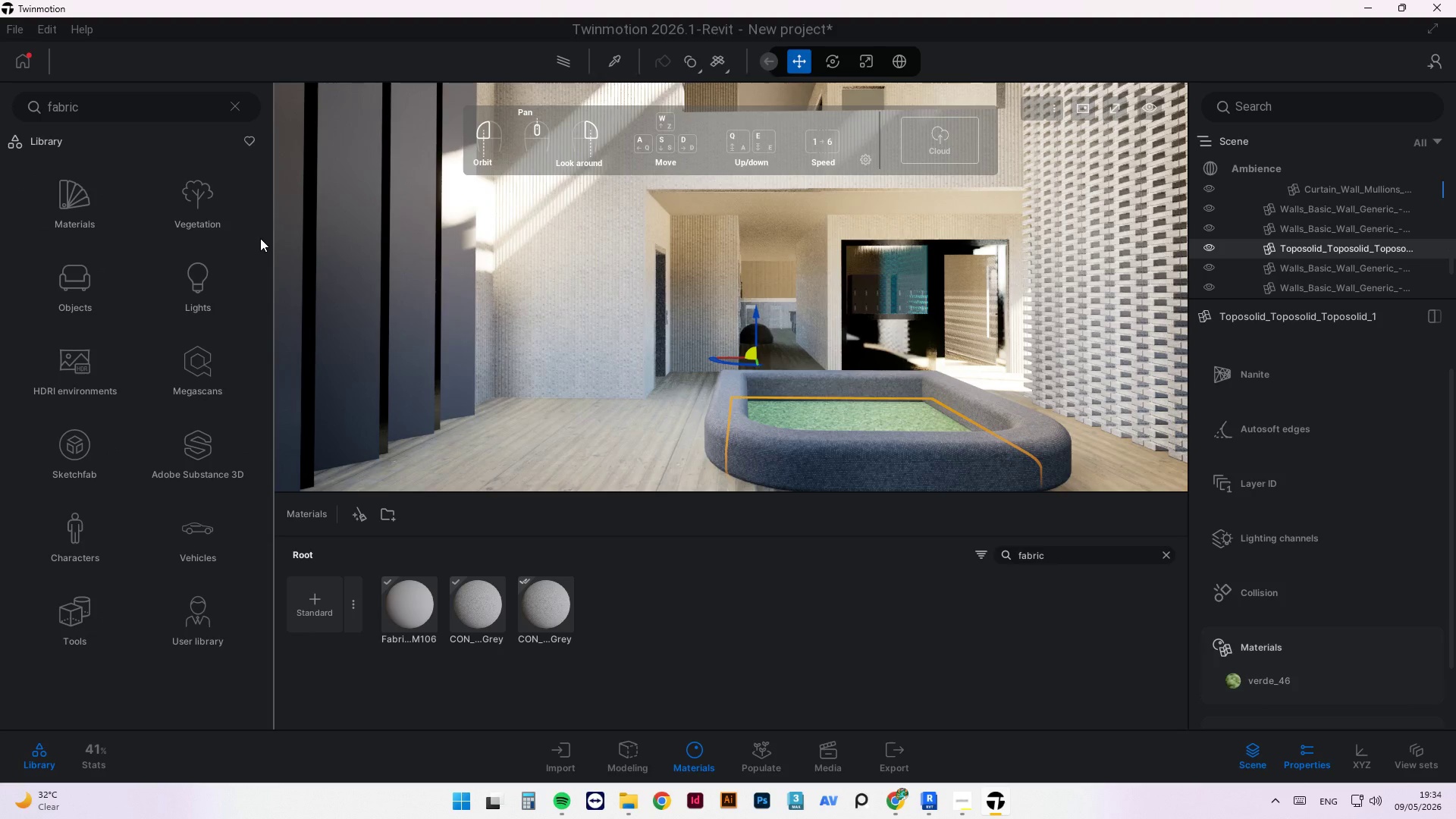 
wait(8.89)
 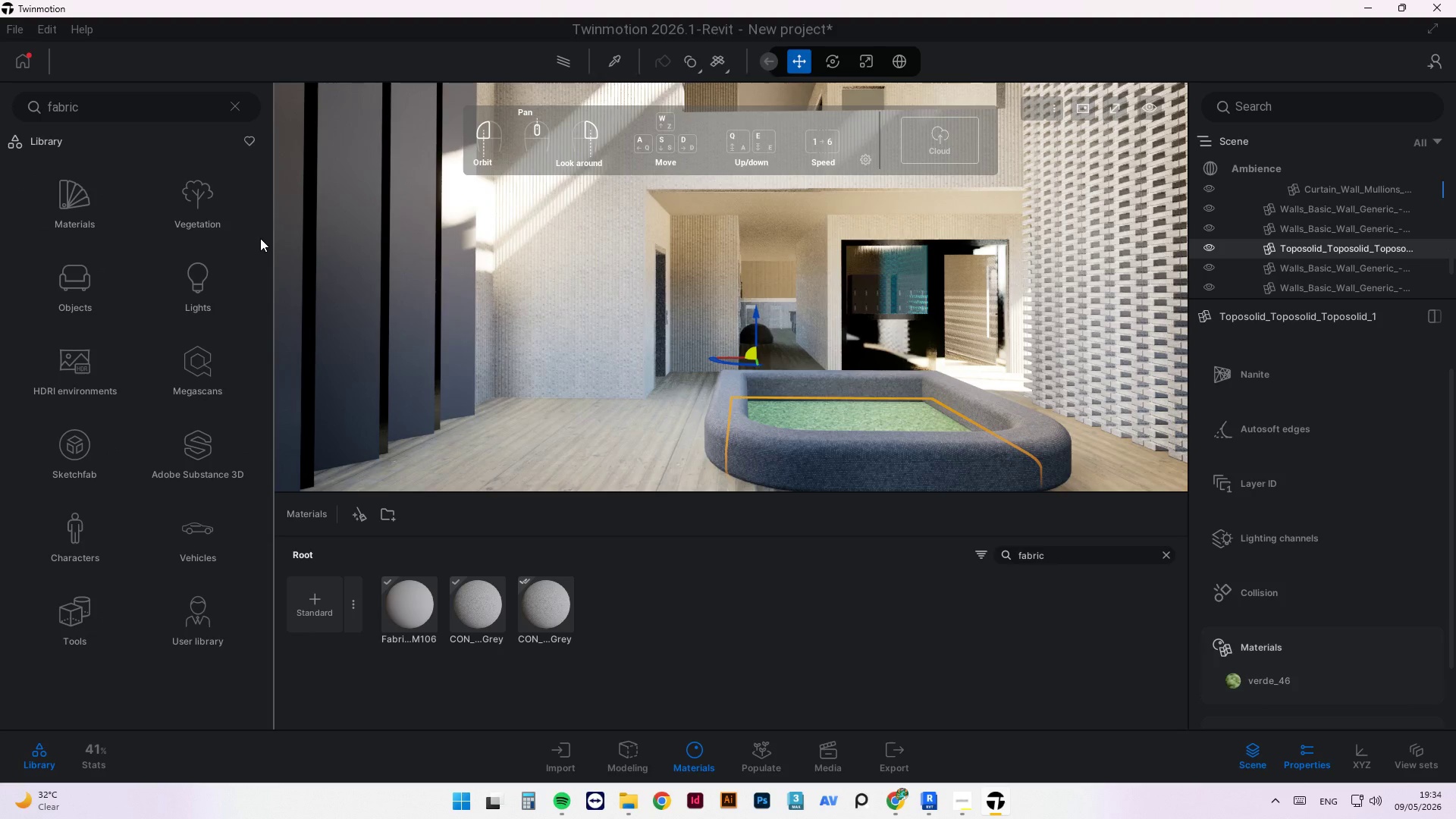 
left_click([74, 202])
 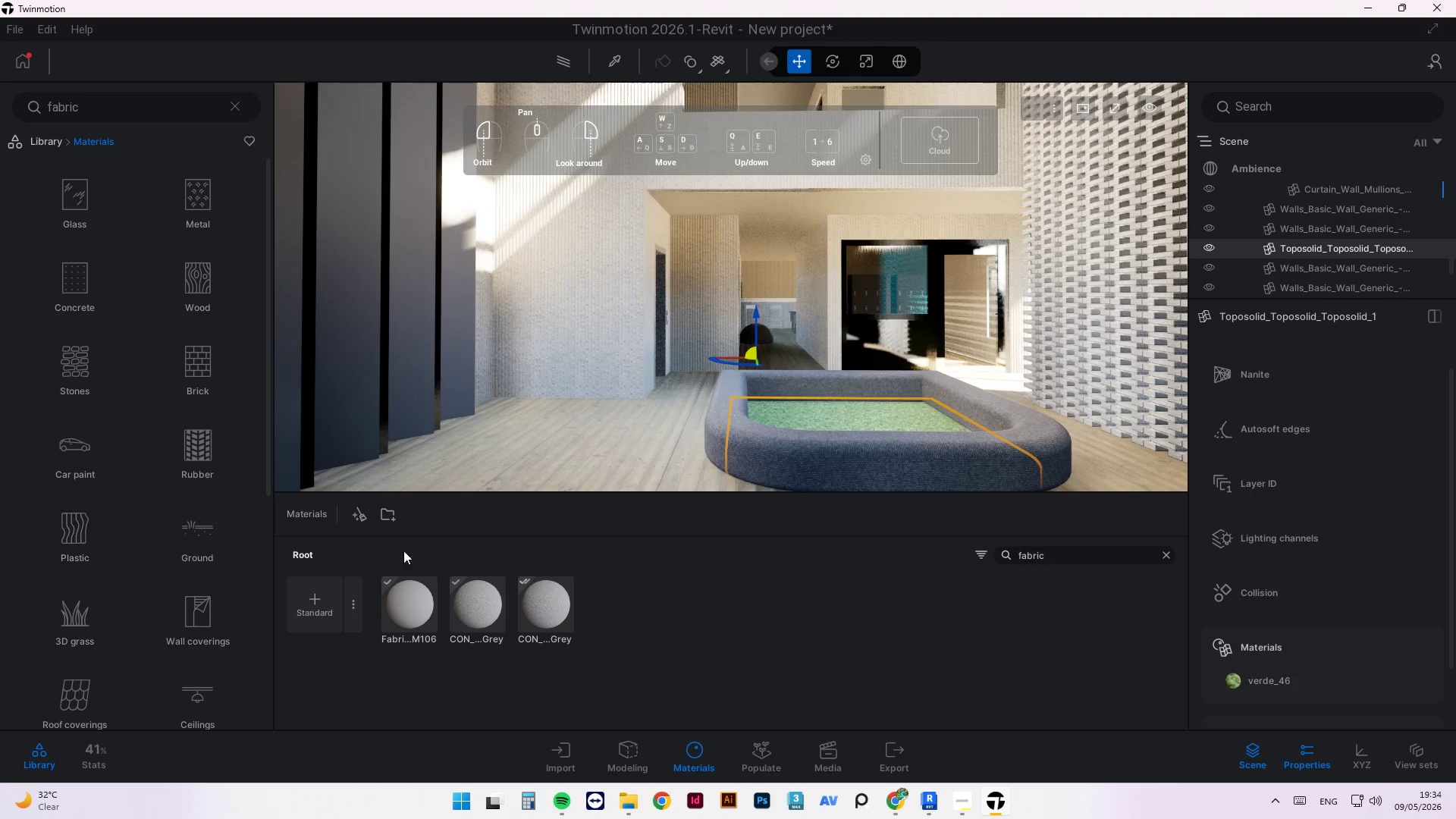 
wait(13.41)
 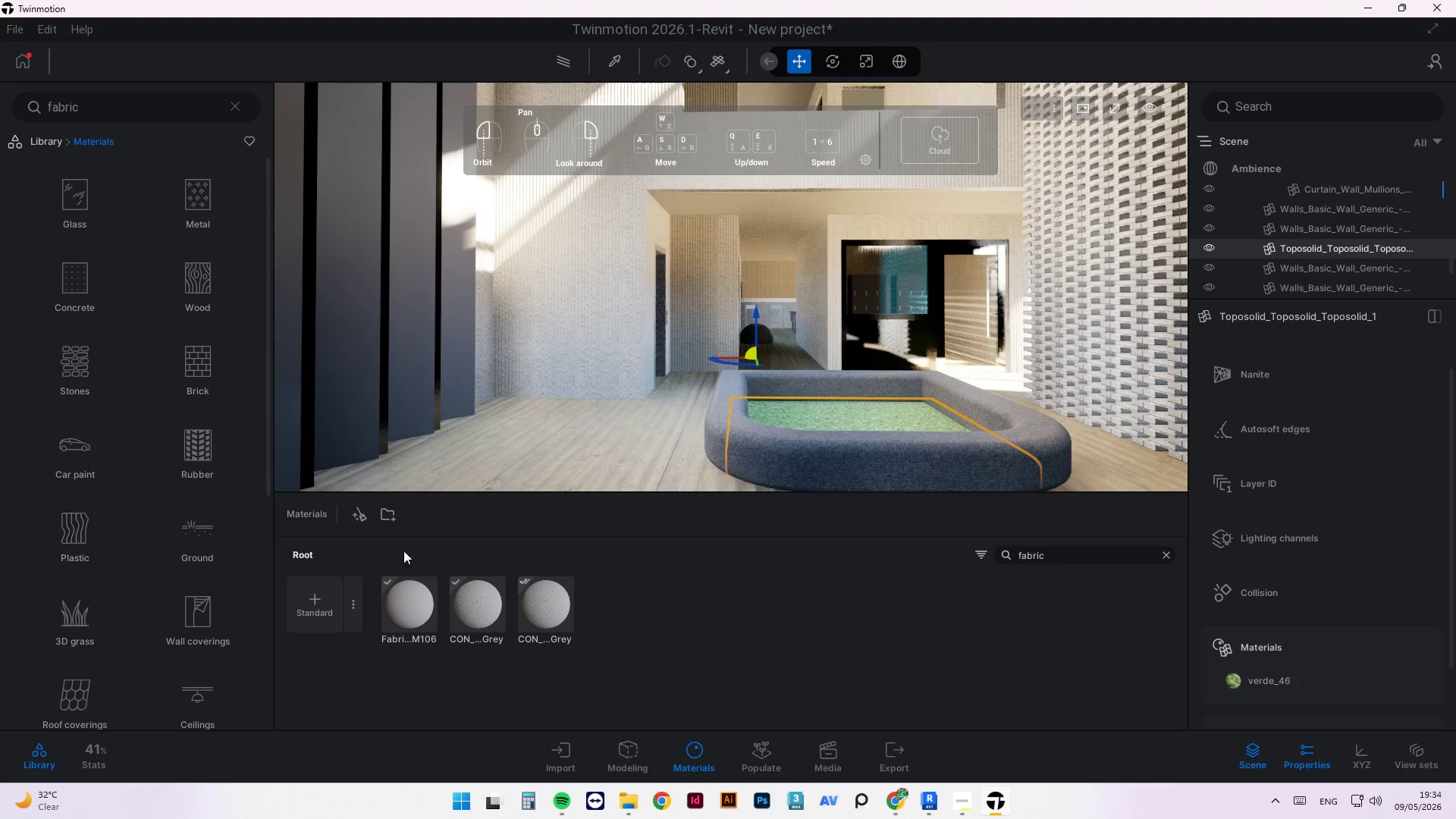 
scroll: coordinate [181, 287], scroll_direction: down, amount: 6.0
 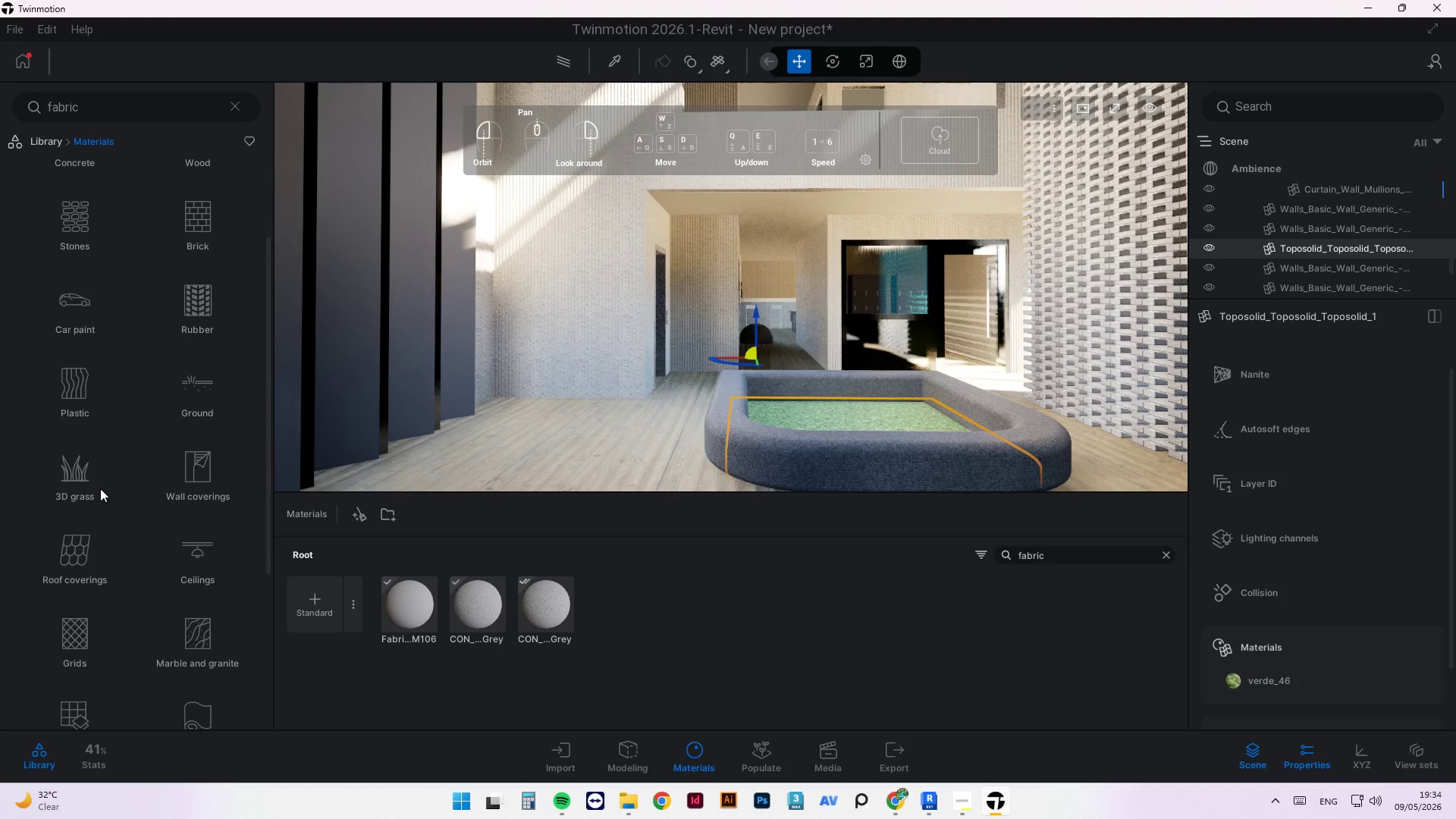 
left_click([80, 455])
 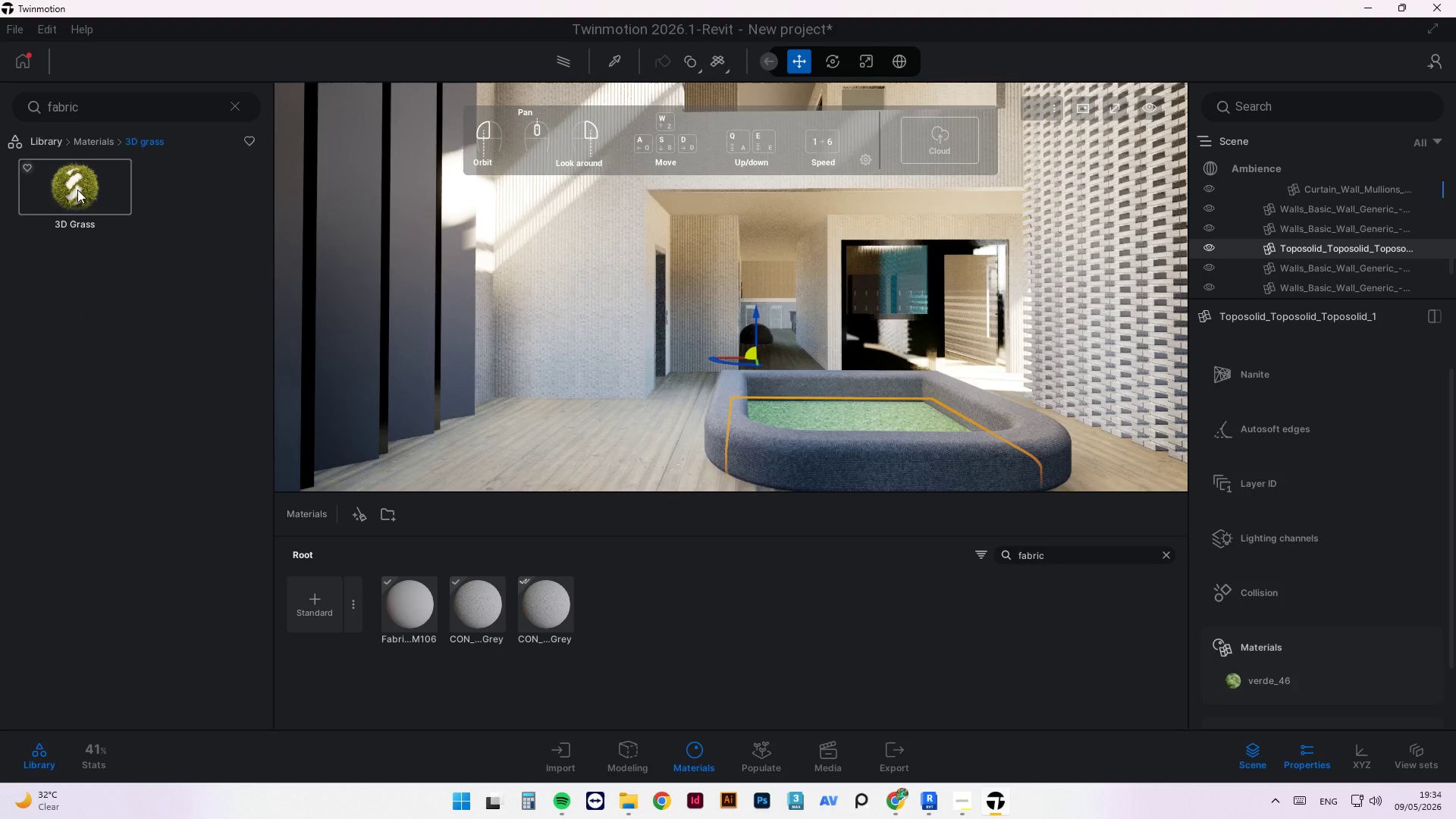 
left_click([68, 184])
 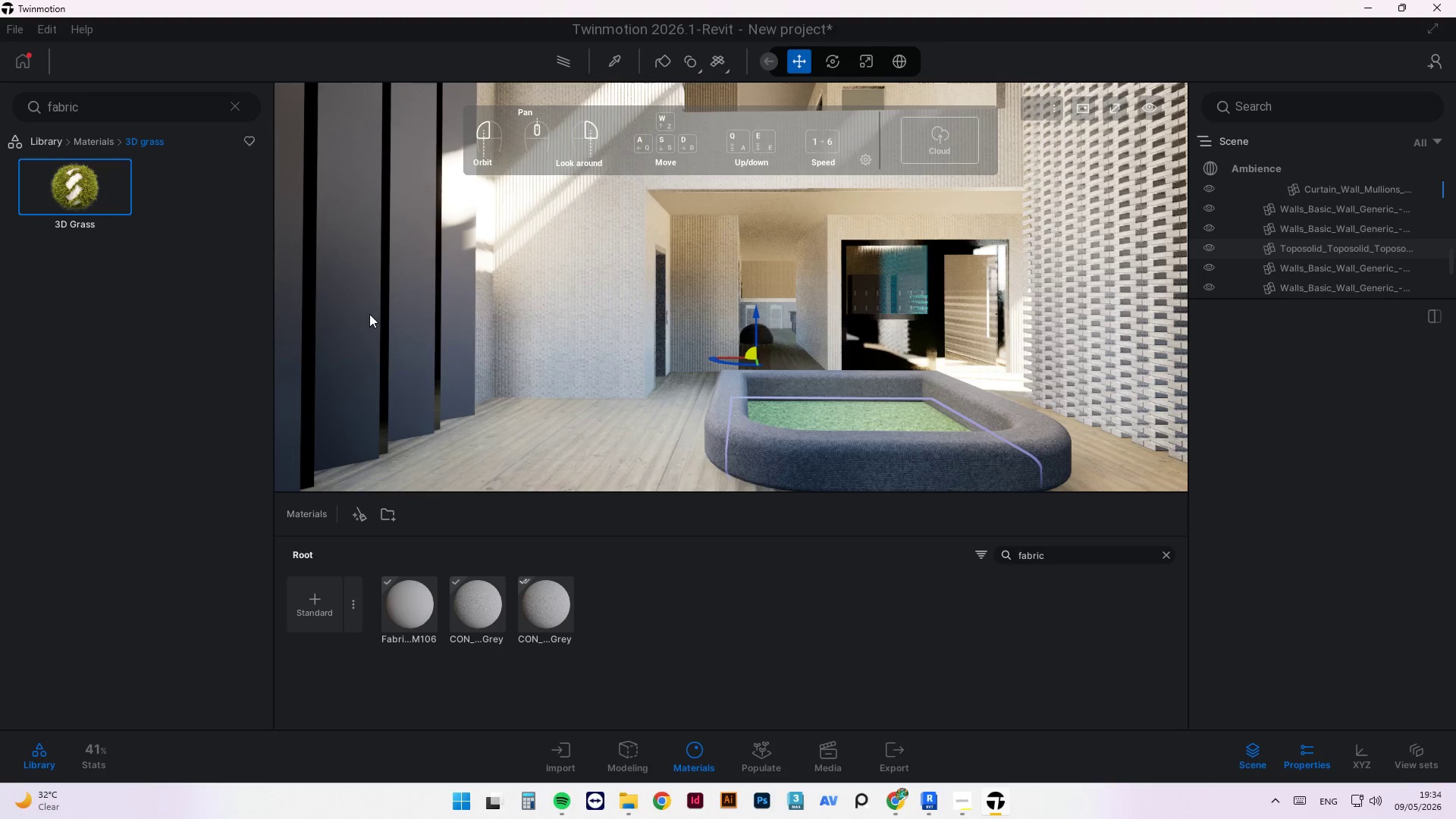 
left_click_drag(start_coordinate=[61, 194], to_coordinate=[841, 415])
 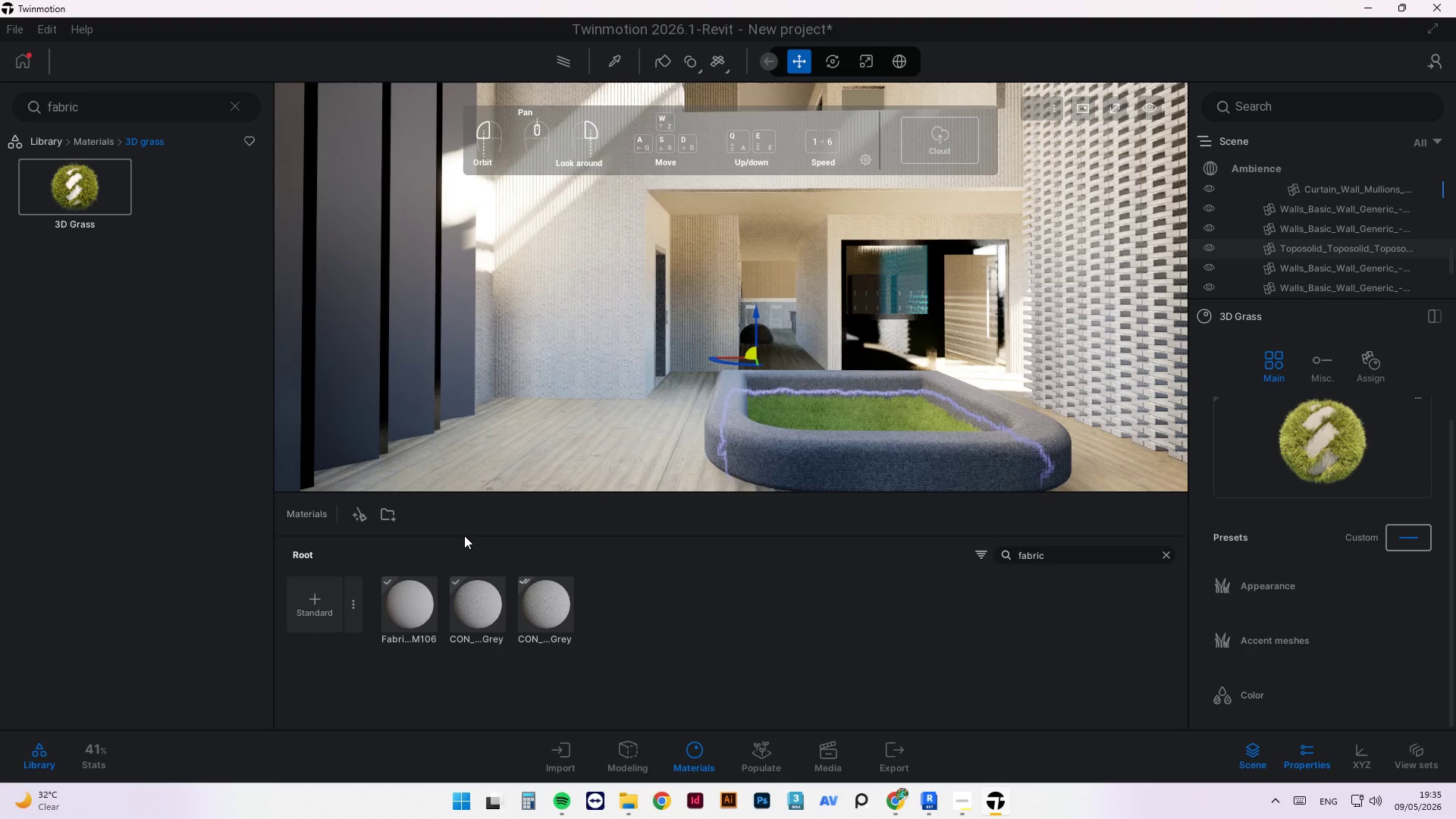 
wait(8.34)
 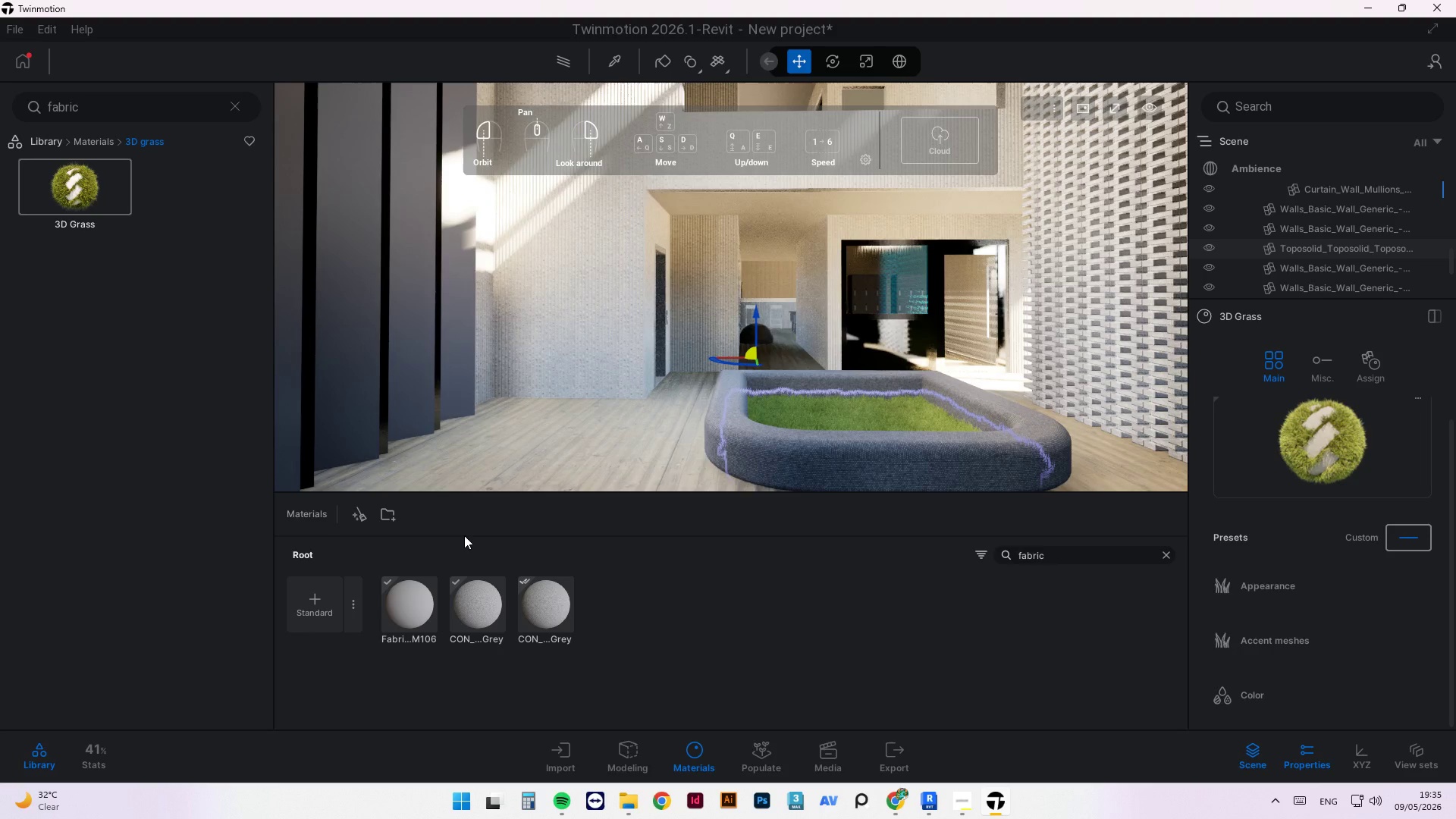 
left_click([586, 246])
 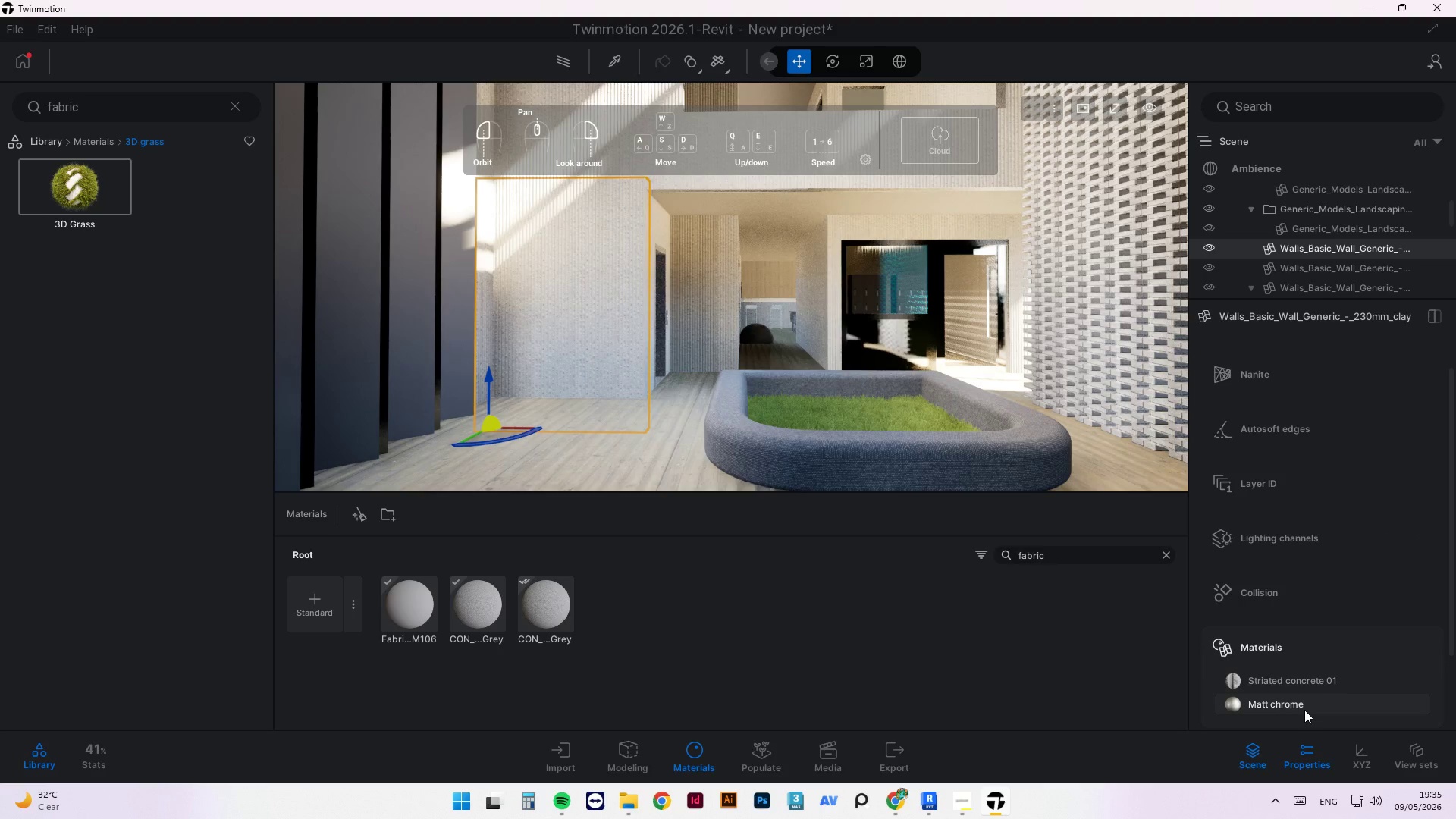 
left_click([591, 273])
 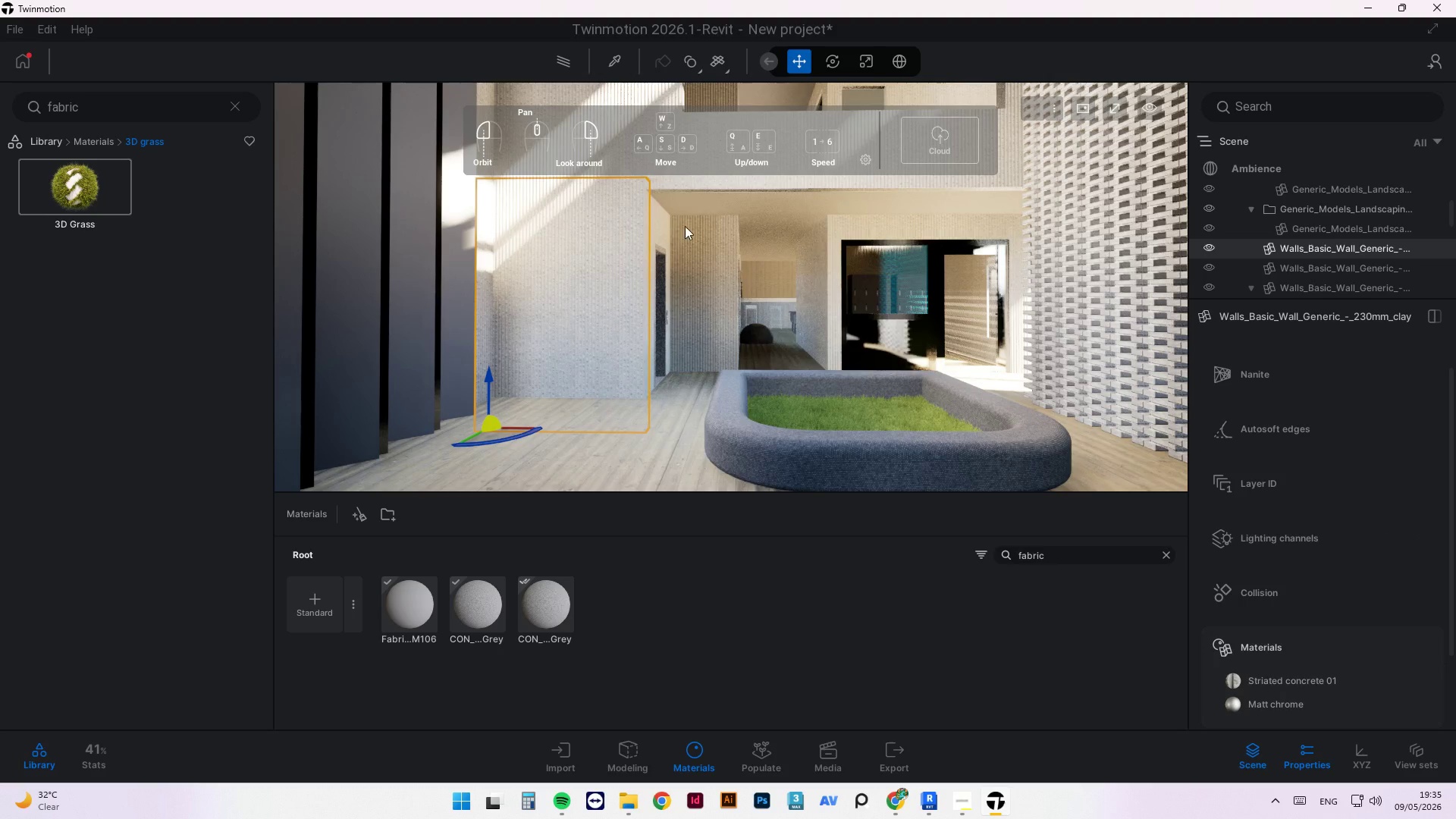 
left_click([712, 229])
 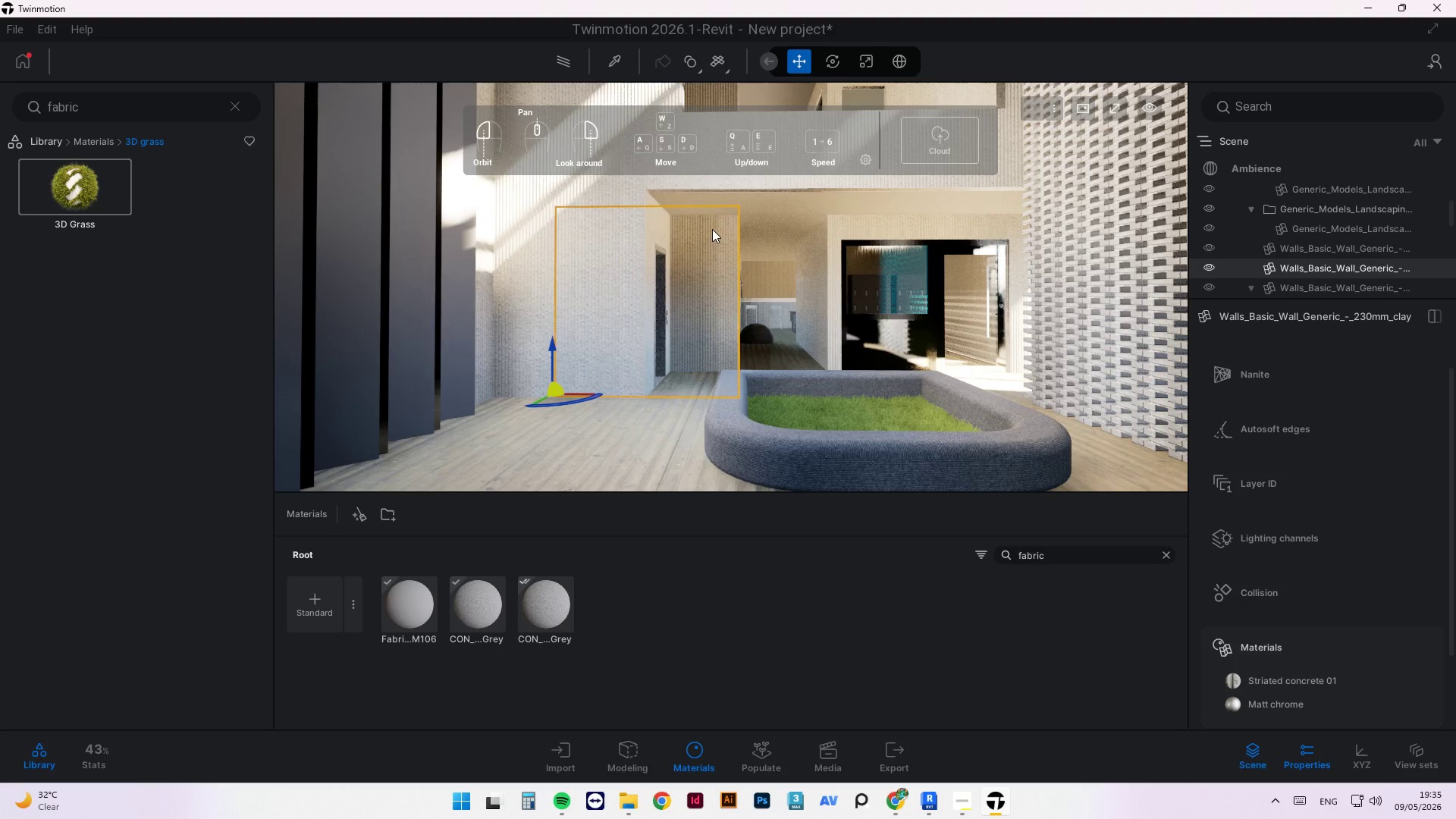 
left_click([646, 228])
 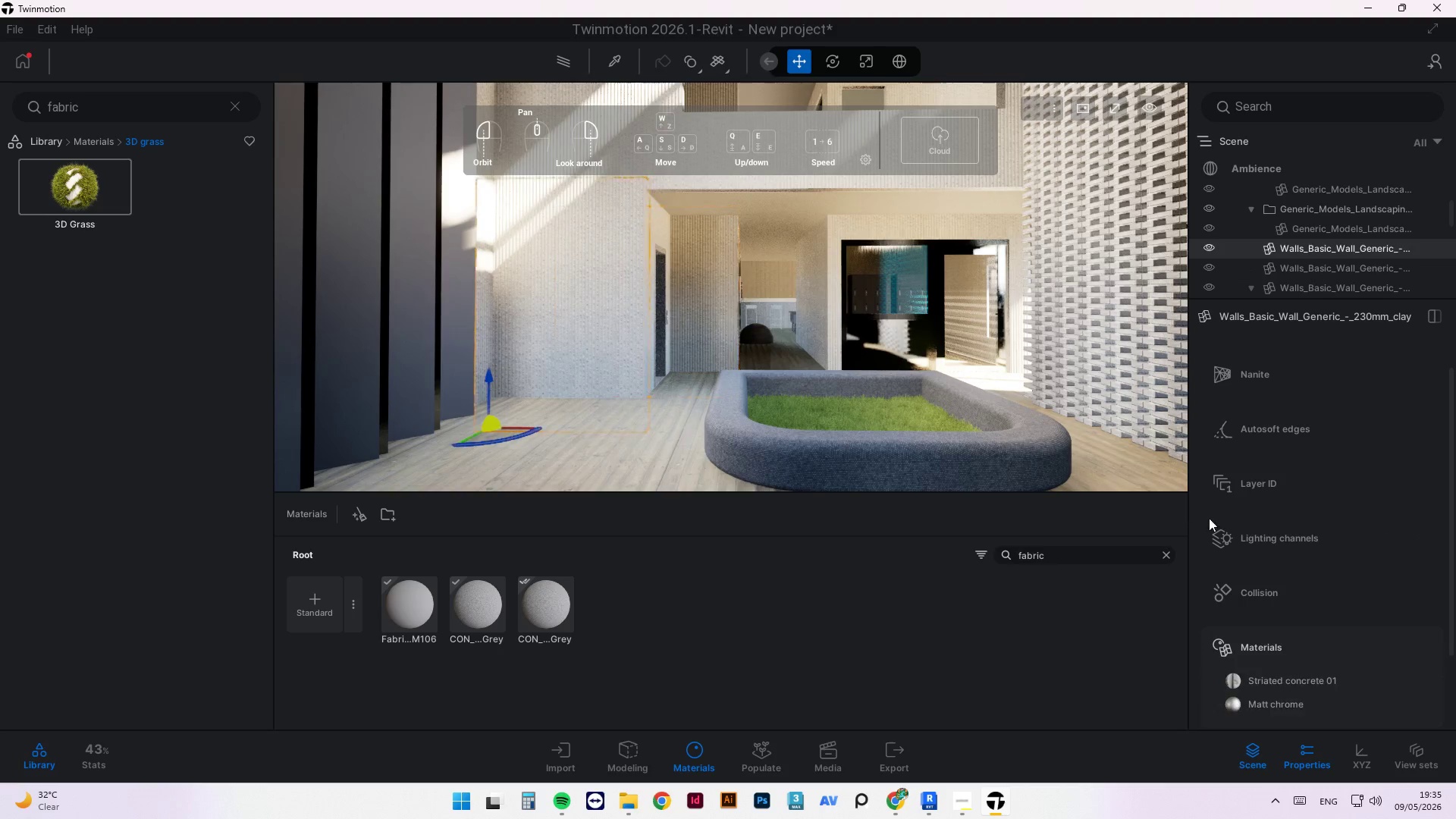 
scroll: coordinate [1263, 512], scroll_direction: down, amount: 2.0
 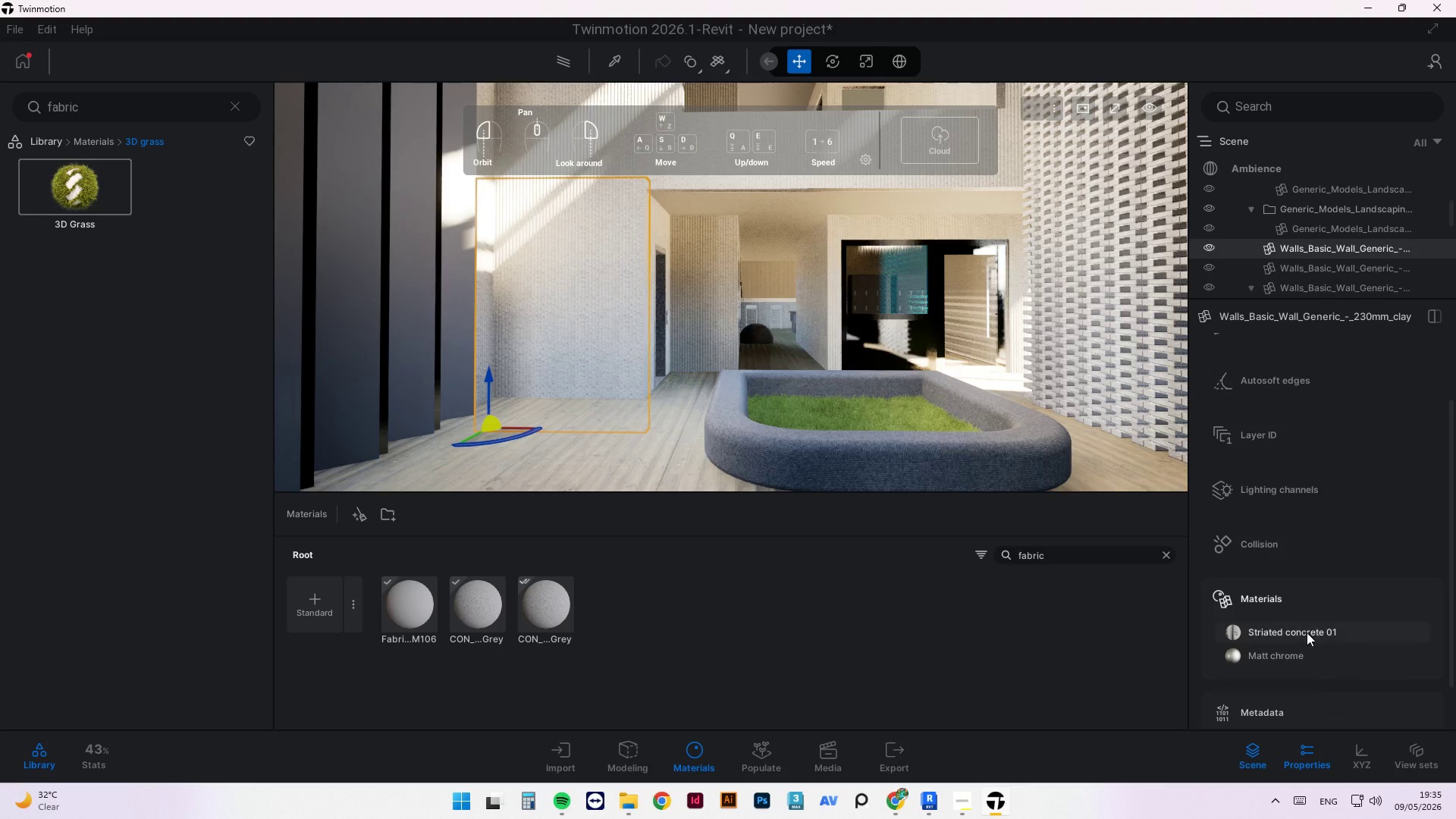 
left_click([1304, 639])
 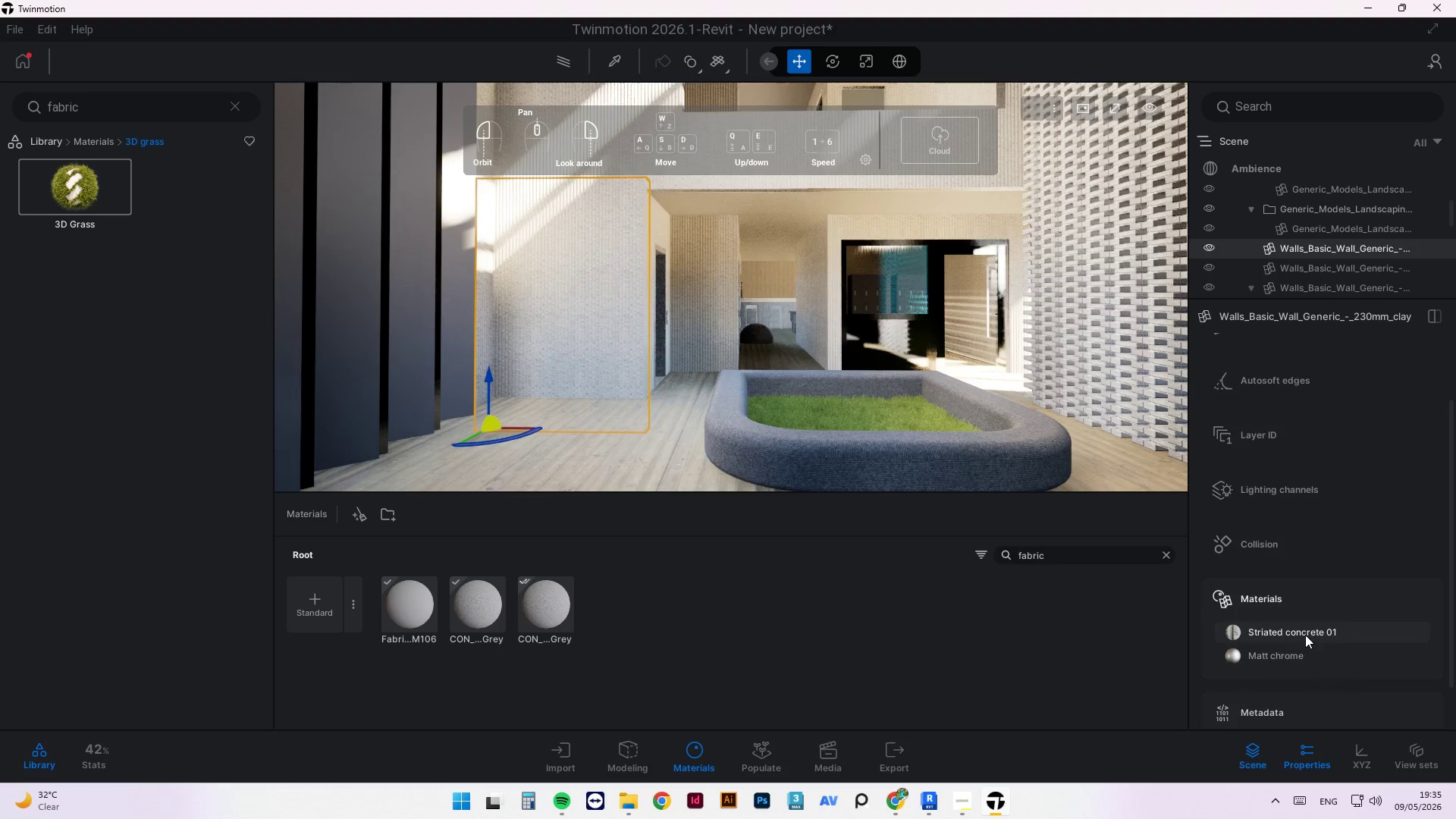 
double_click([1305, 635])
 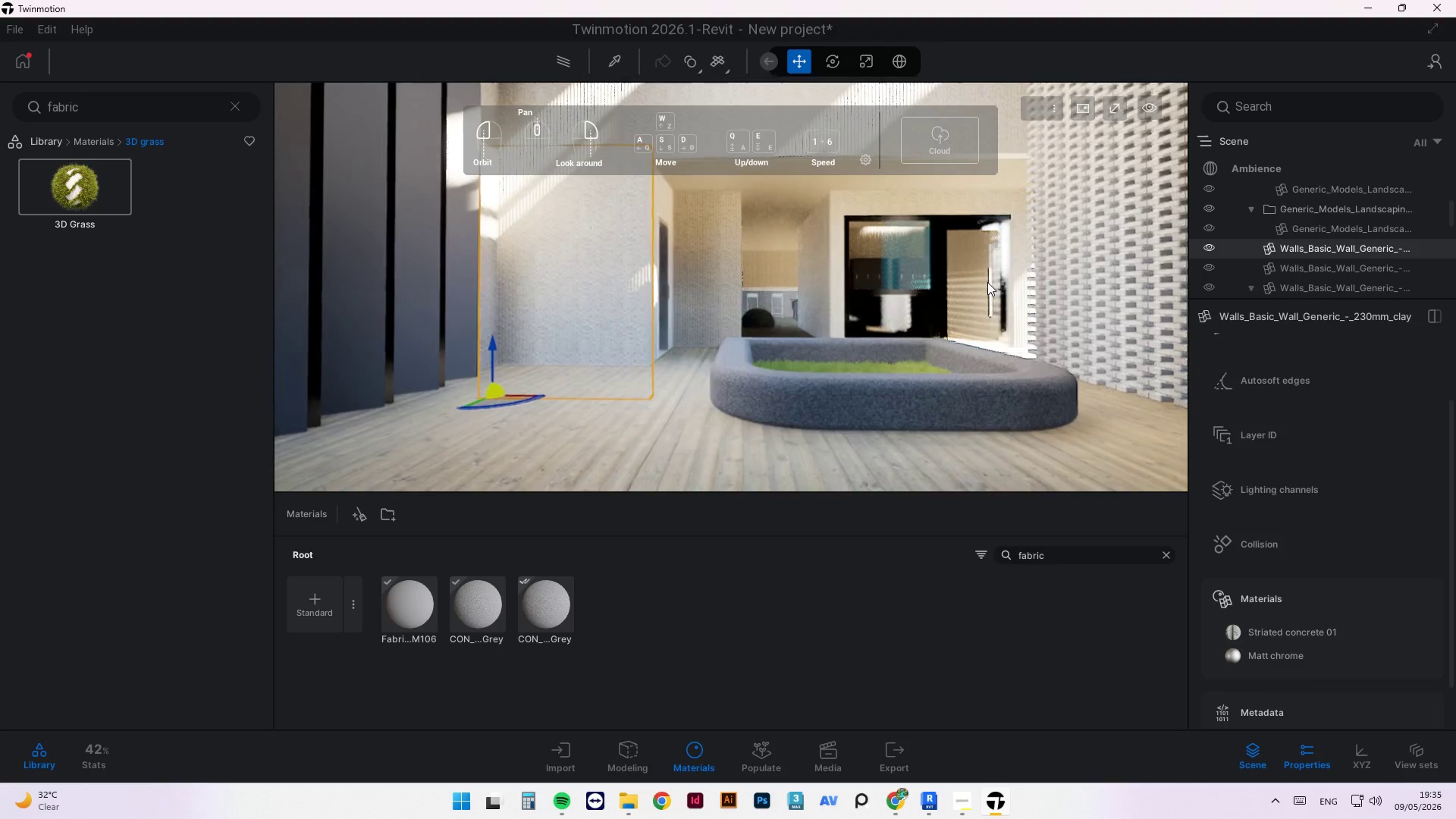 
wait(13.14)
 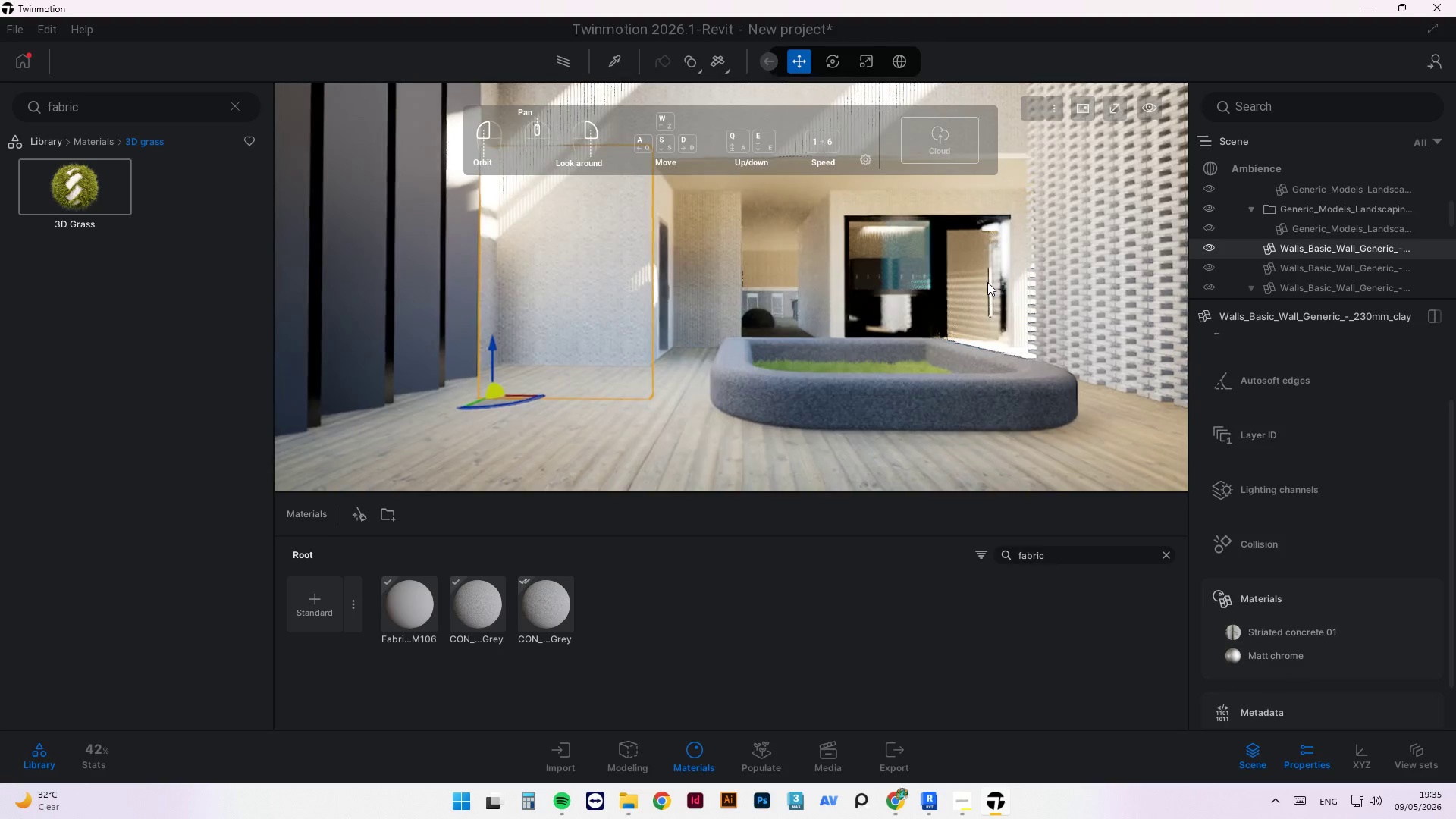 
left_click([837, 755])
 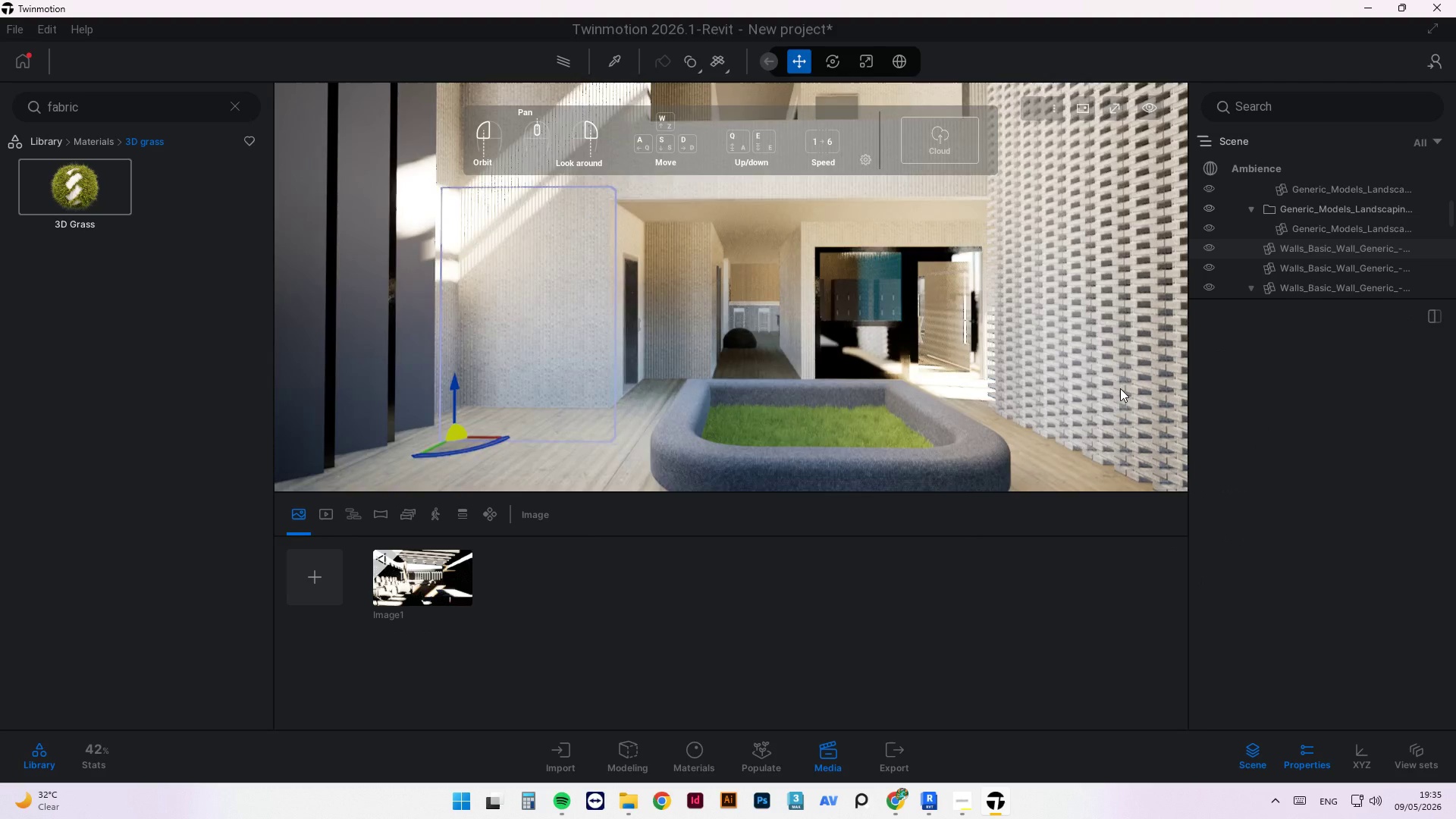 
wait(12.55)
 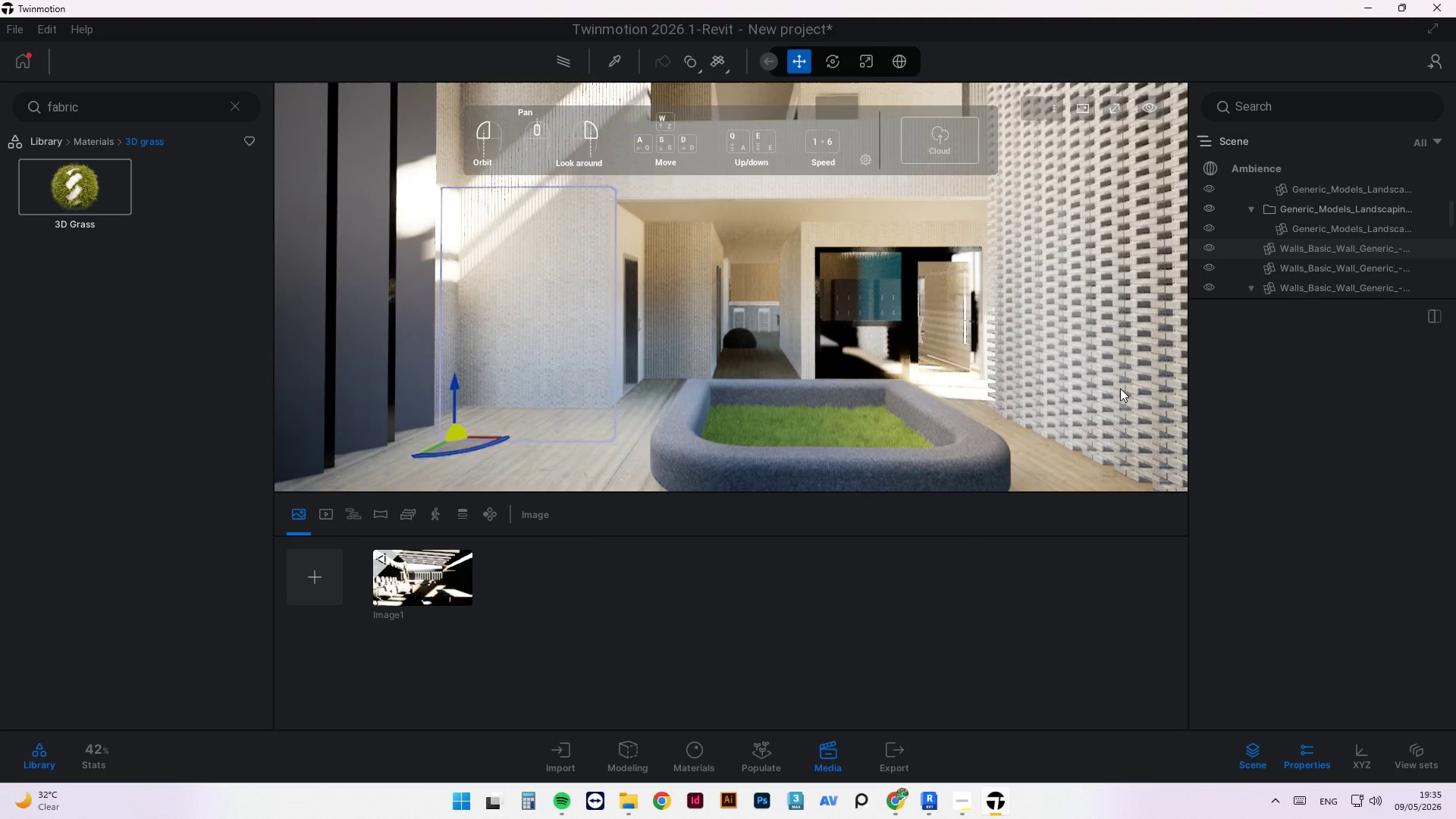 
left_click([323, 519])
 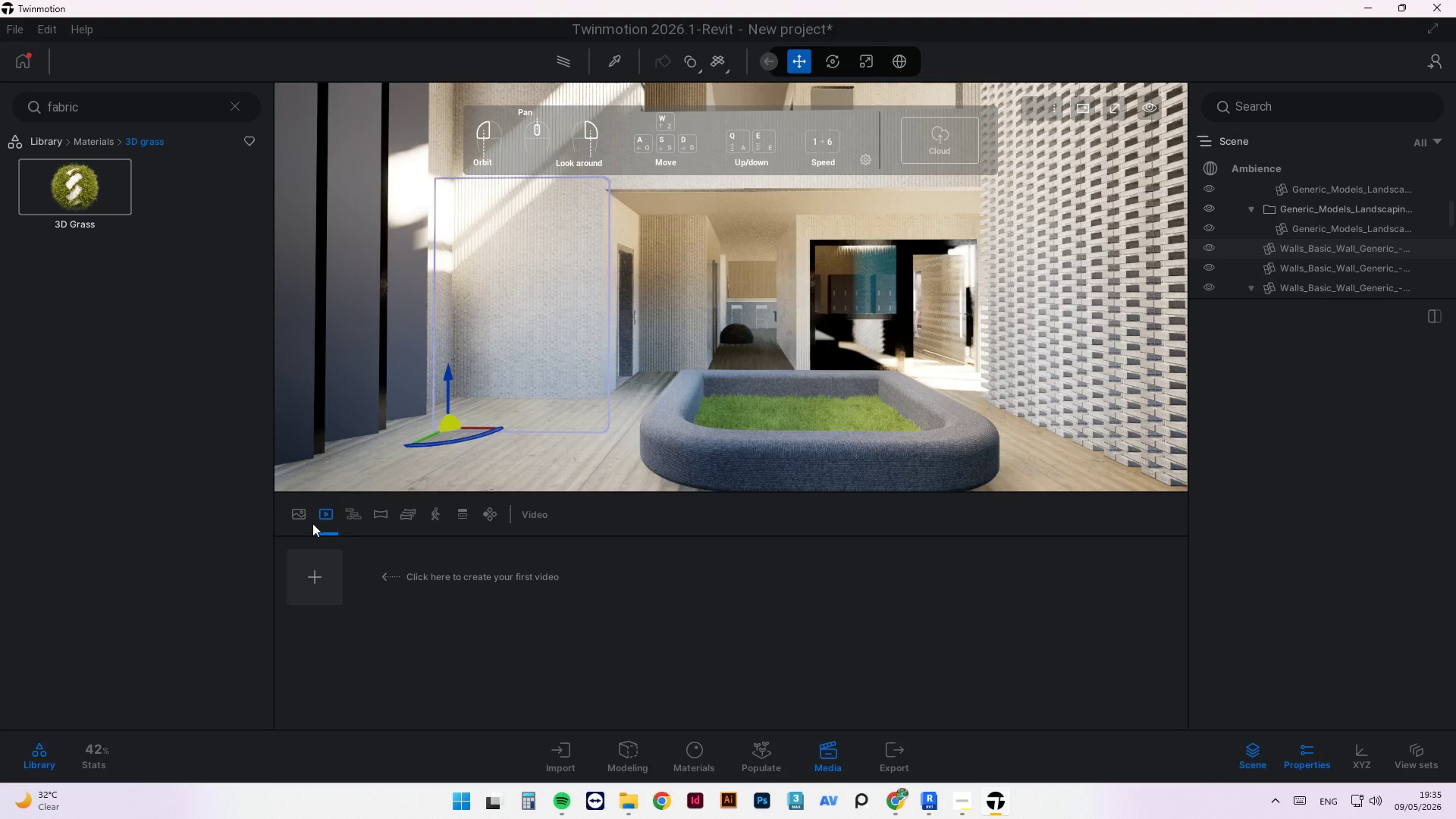 
left_click([310, 523])
 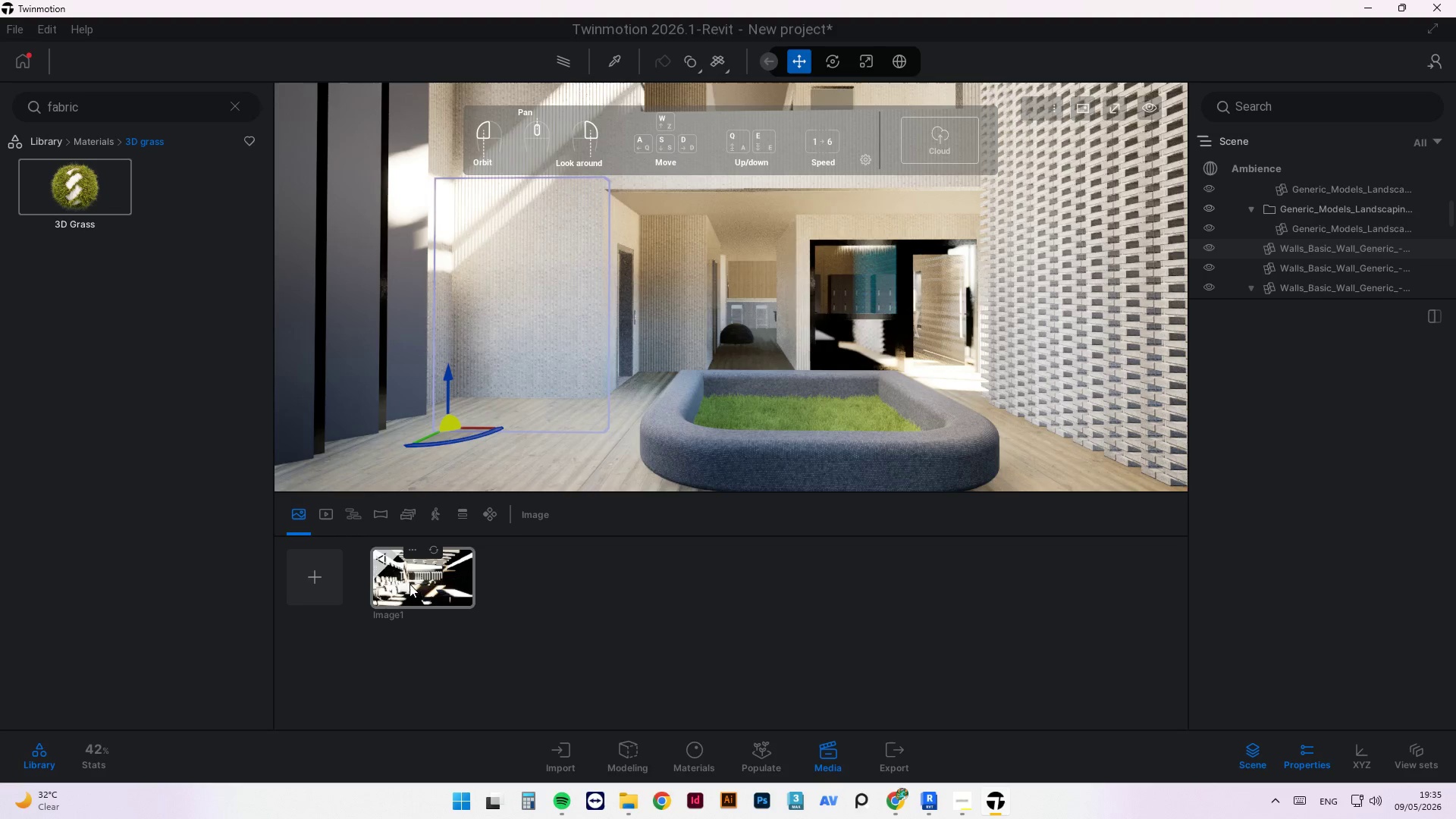 
left_click([319, 578])
 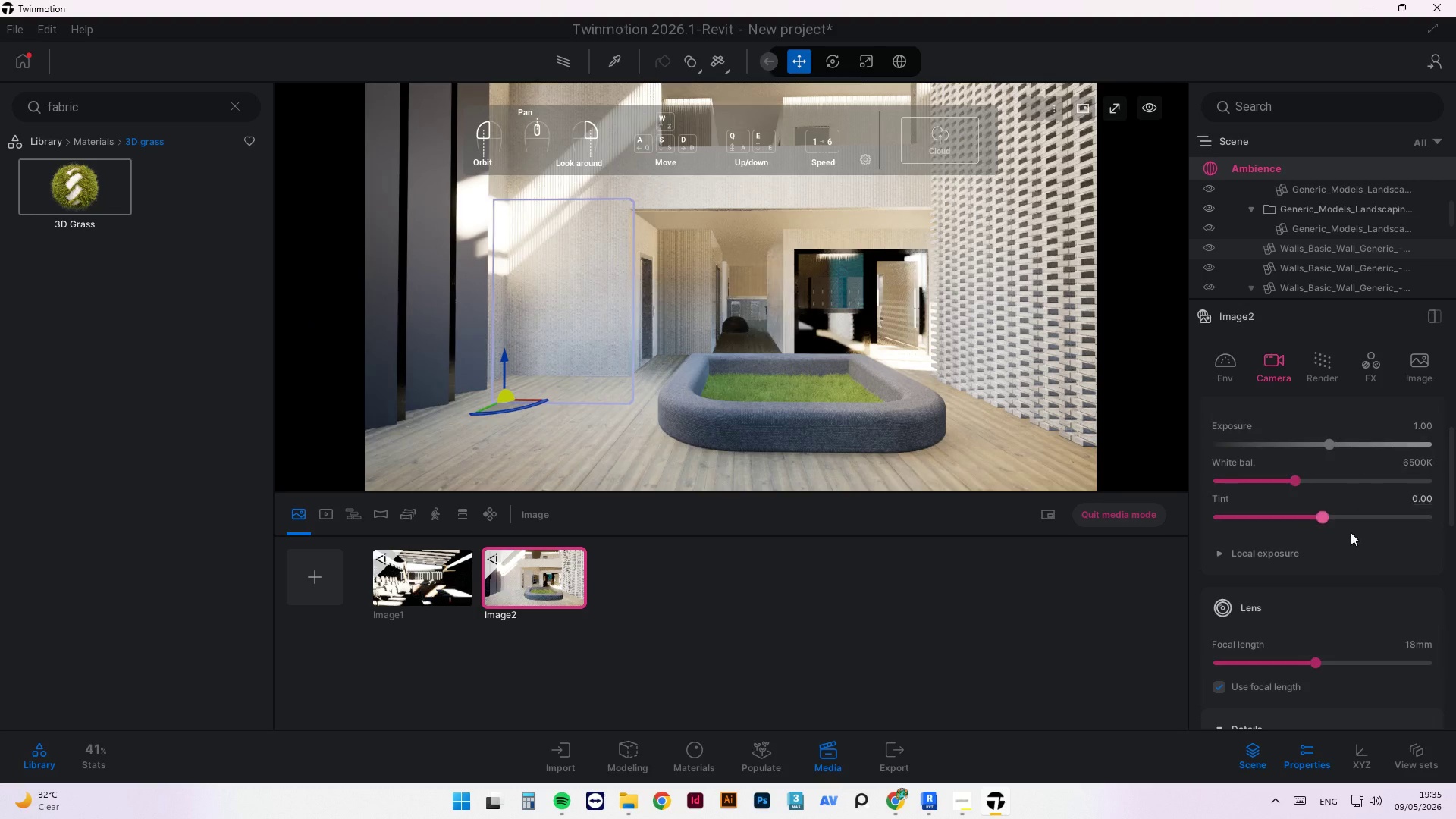 
wait(5.06)
 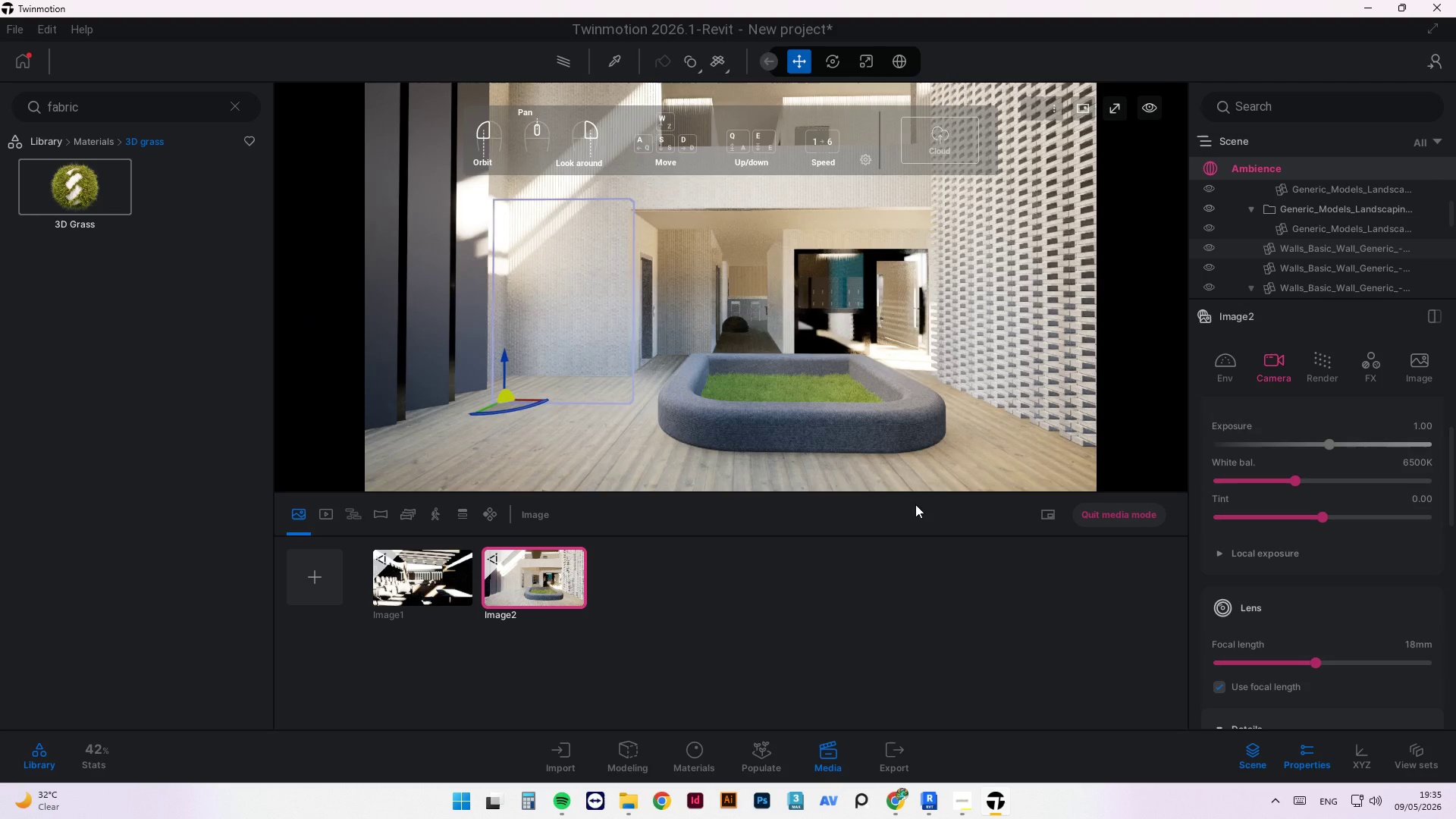 
scroll: coordinate [1374, 665], scroll_direction: down, amount: 10.0
 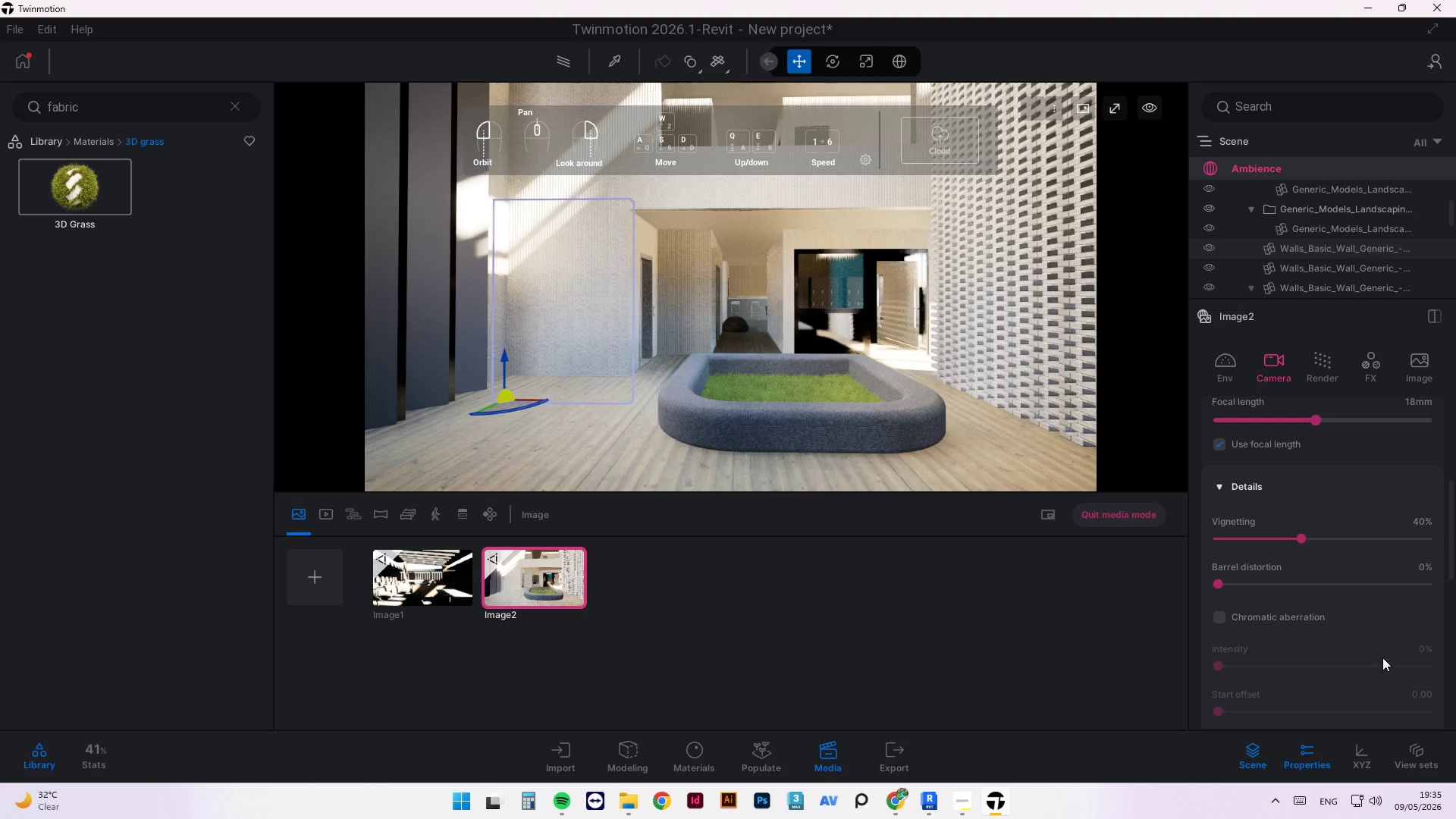 
scroll: coordinate [1382, 470], scroll_direction: up, amount: 18.0
 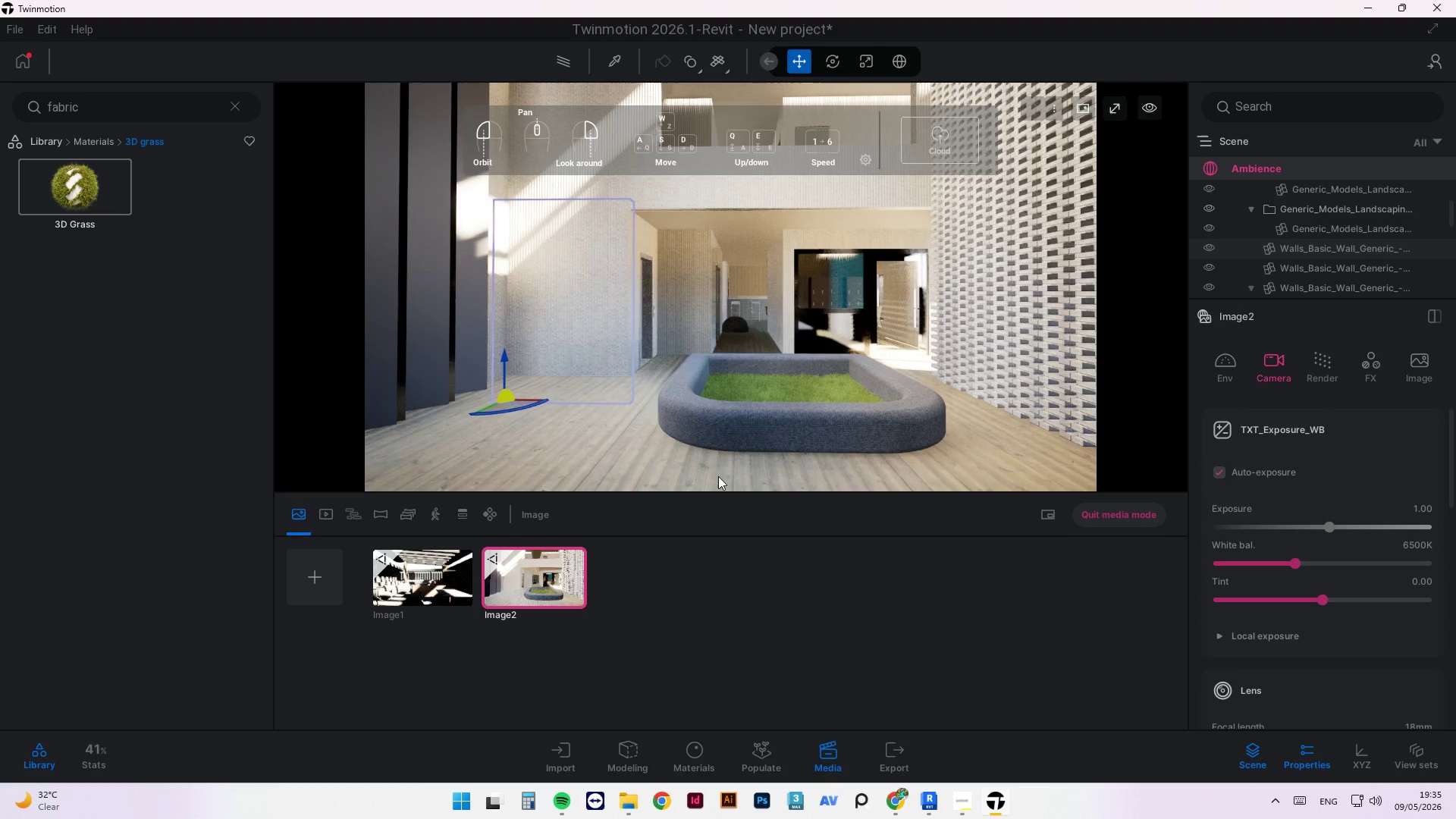 
left_click([1145, 512])
 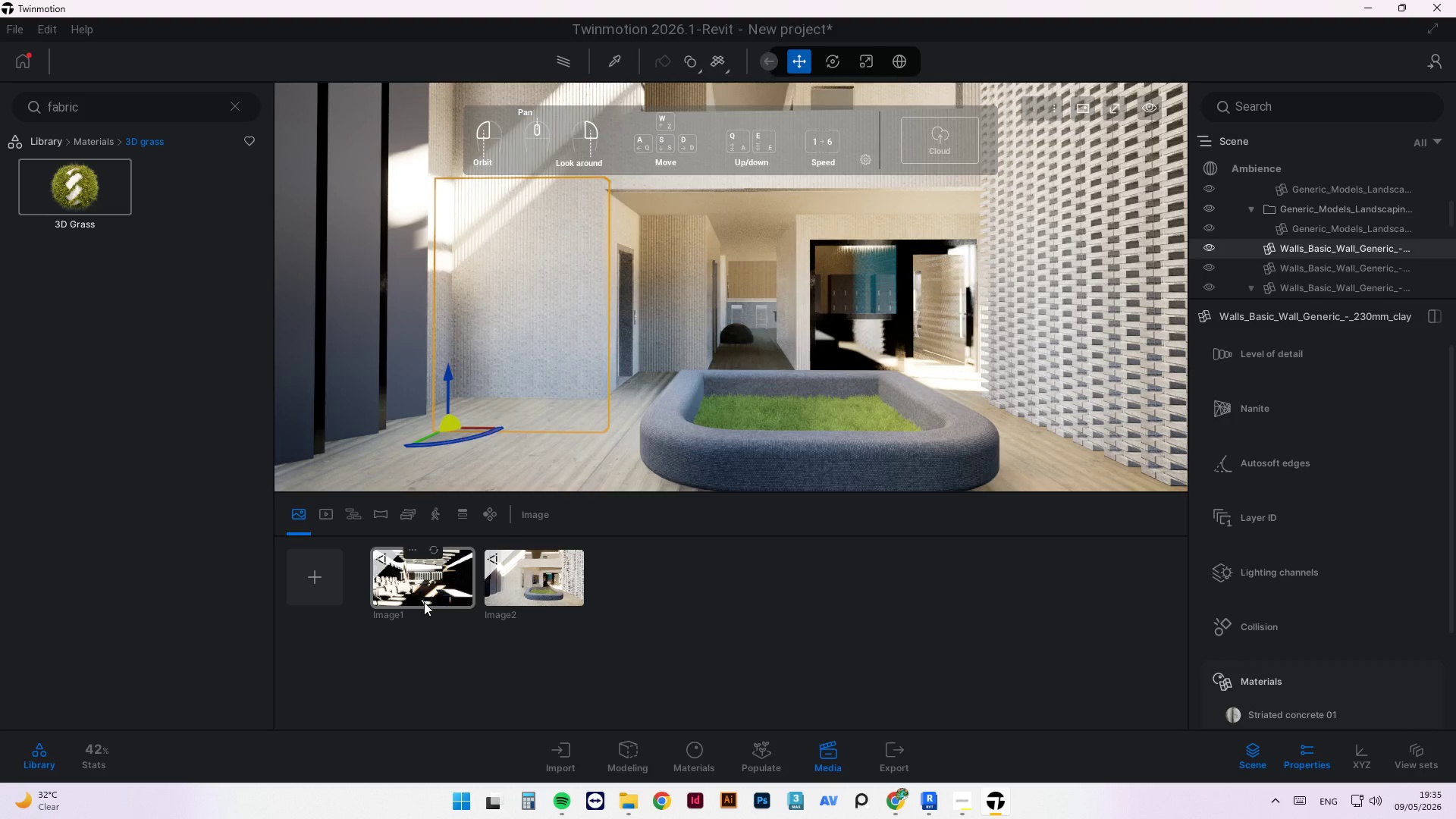 
double_click([423, 602])
 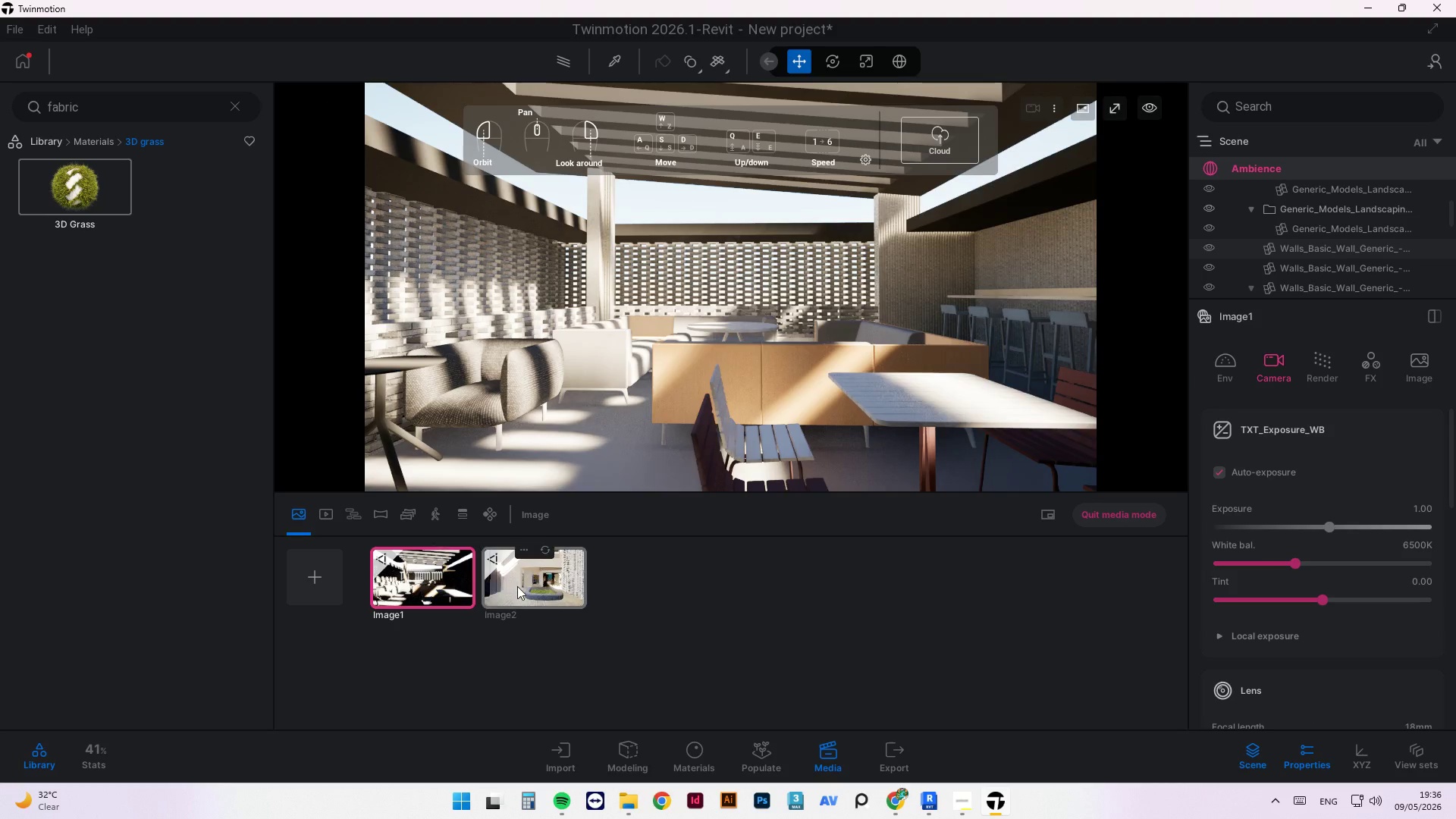 
left_click([527, 597])
 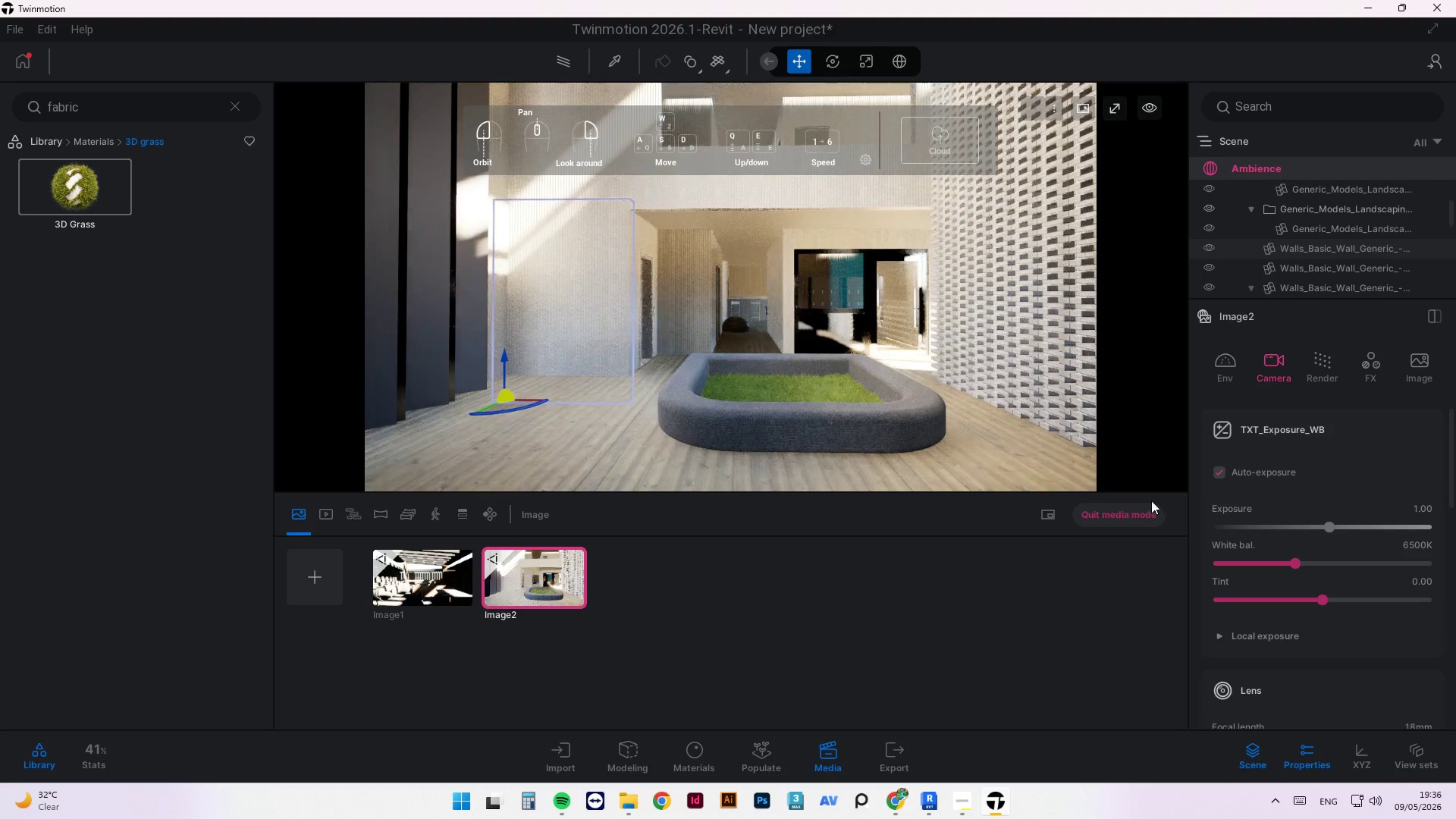 
left_click([1126, 516])
 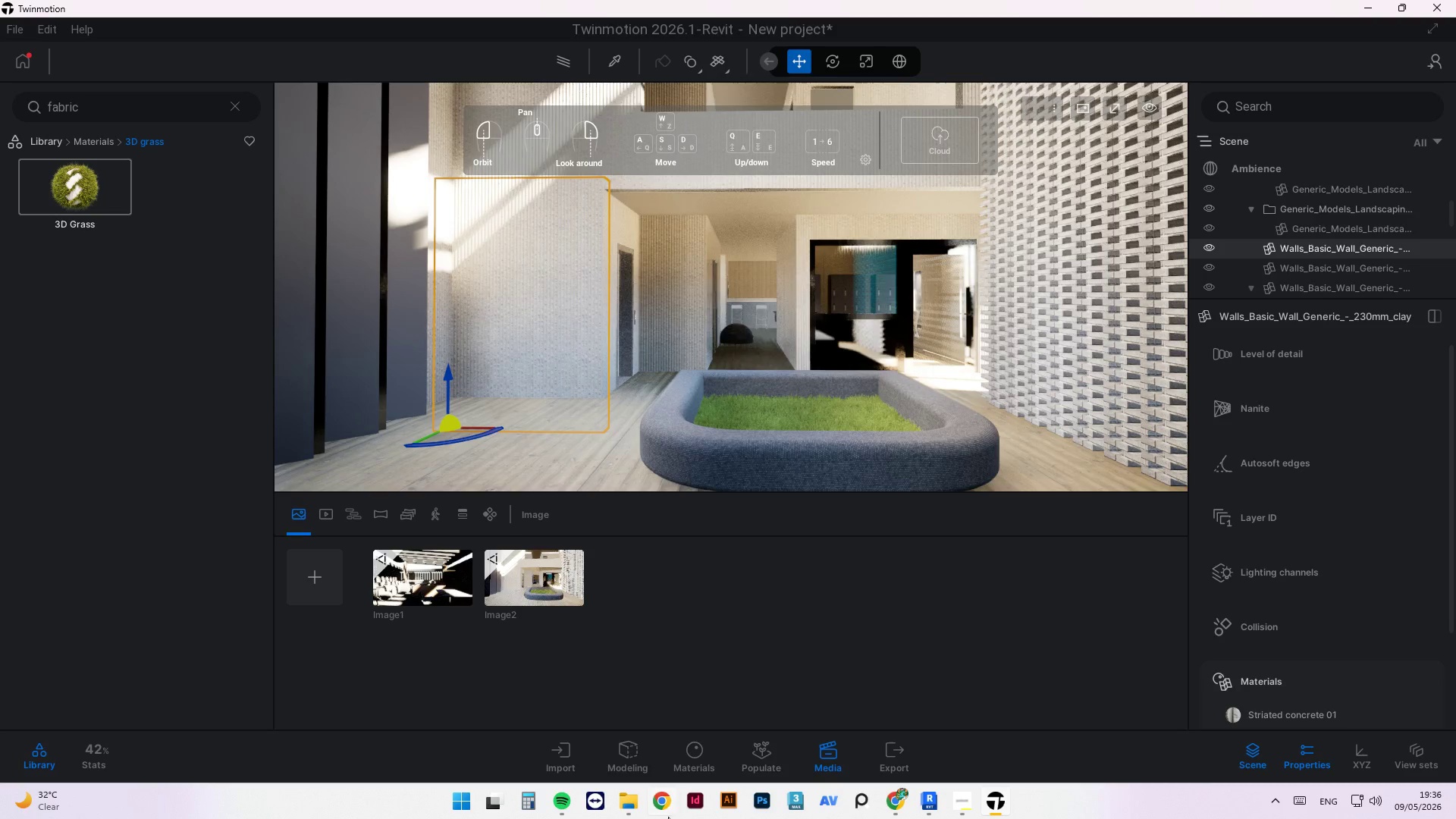 
left_click([701, 750])
 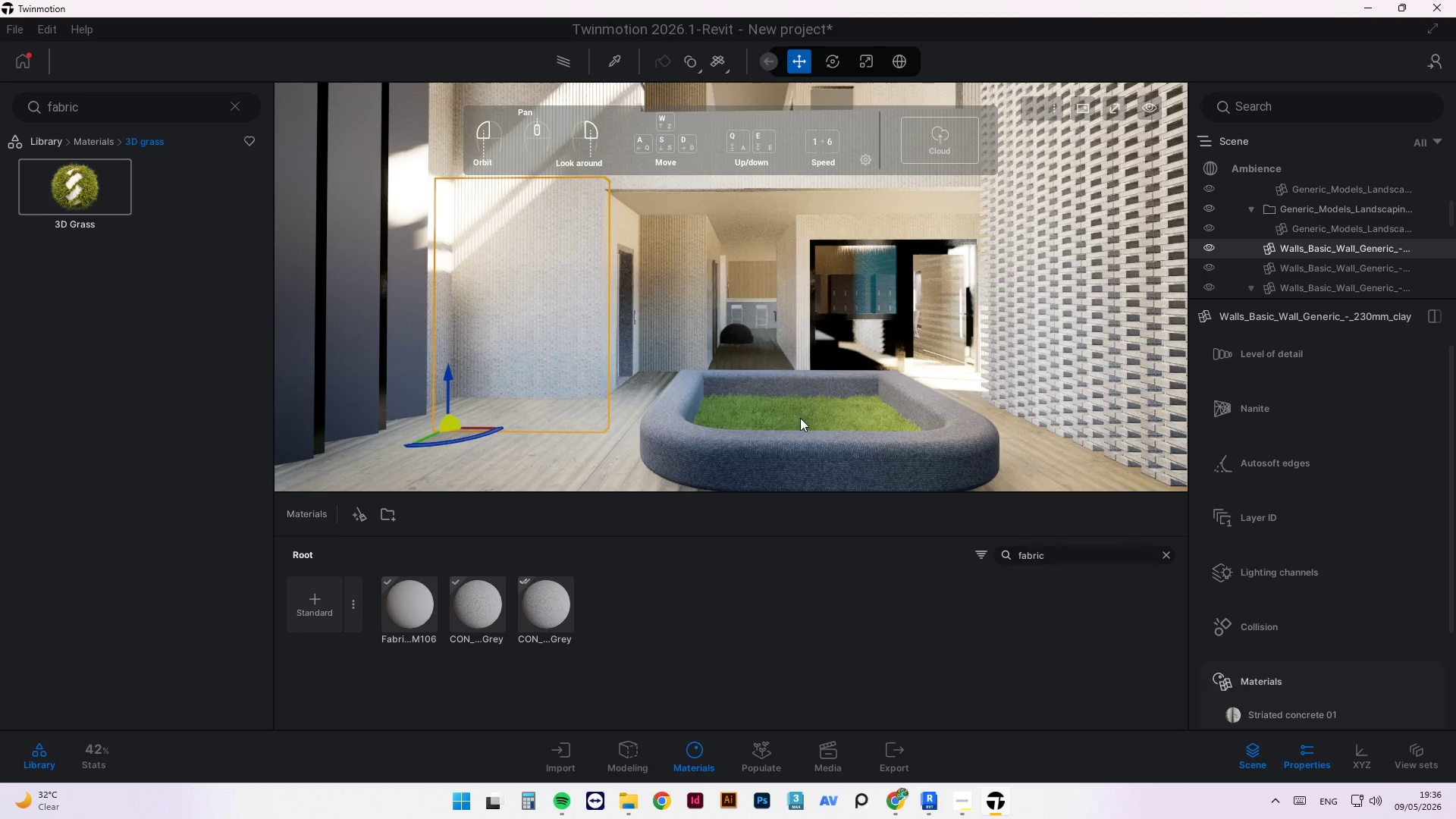 
left_click([752, 748])
 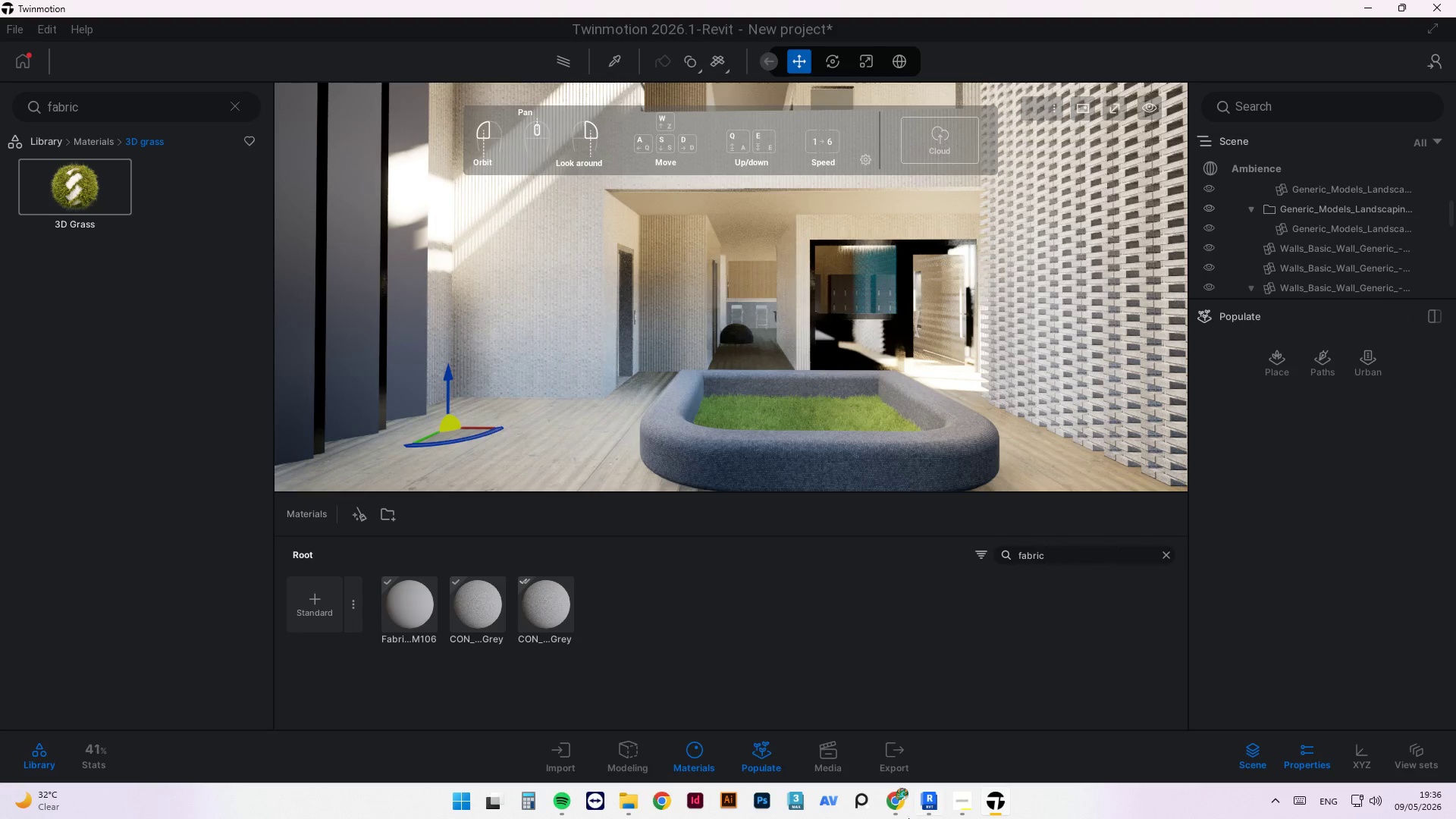 
left_click([692, 752])
 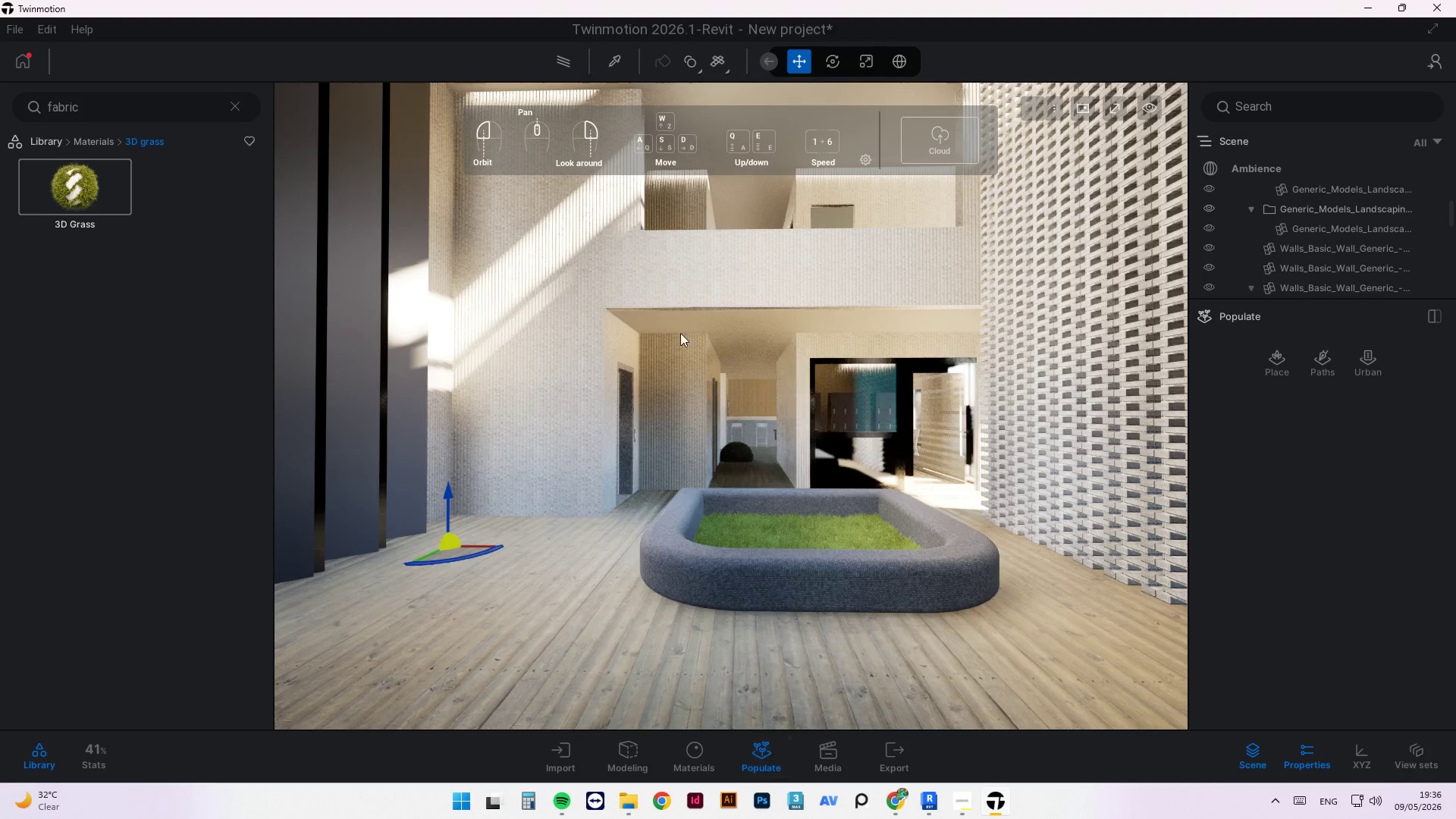 
left_click([58, 137])
 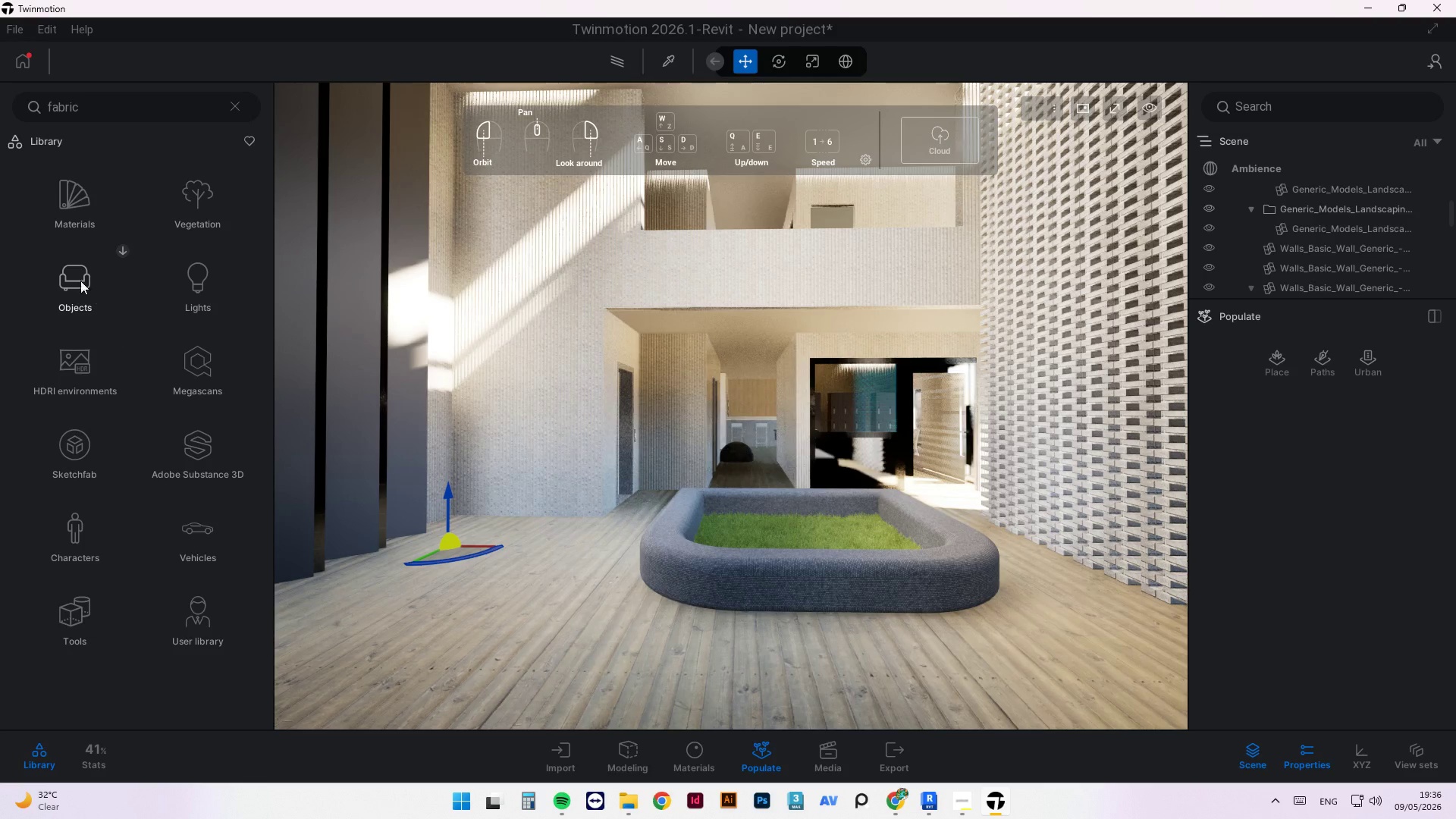 
left_click([161, 221])
 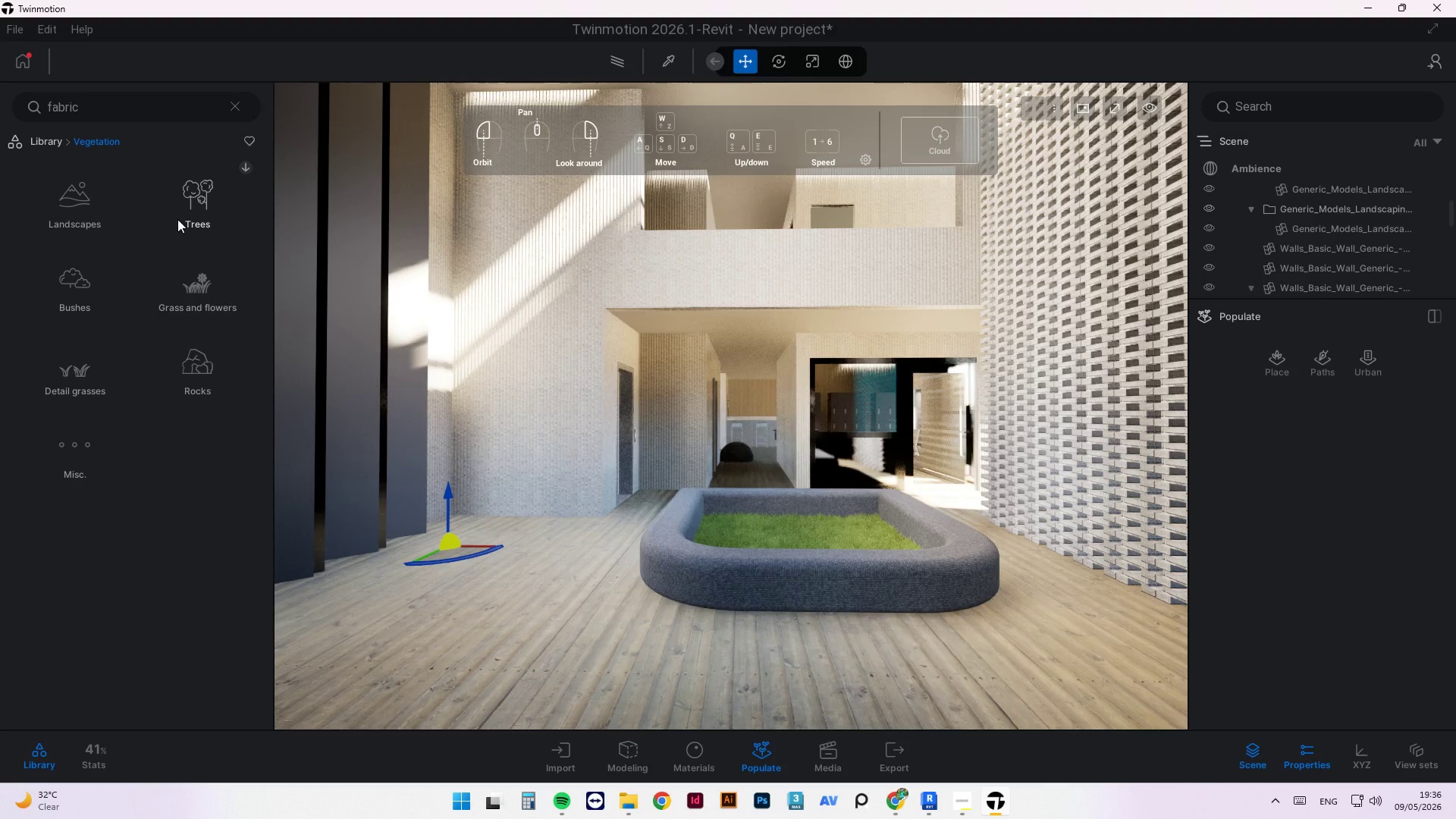 
left_click([198, 209])
 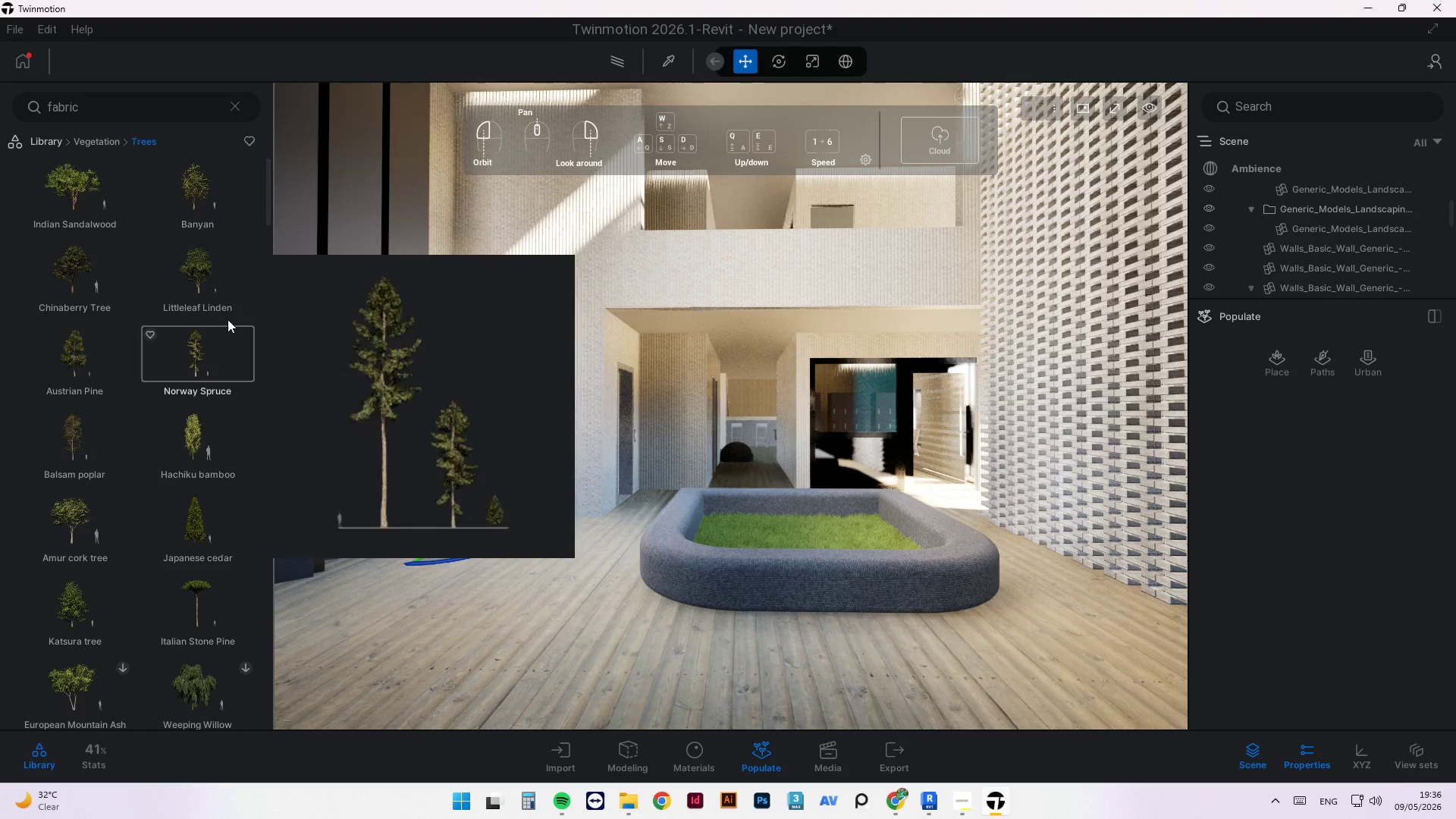 
left_click([153, 109])
 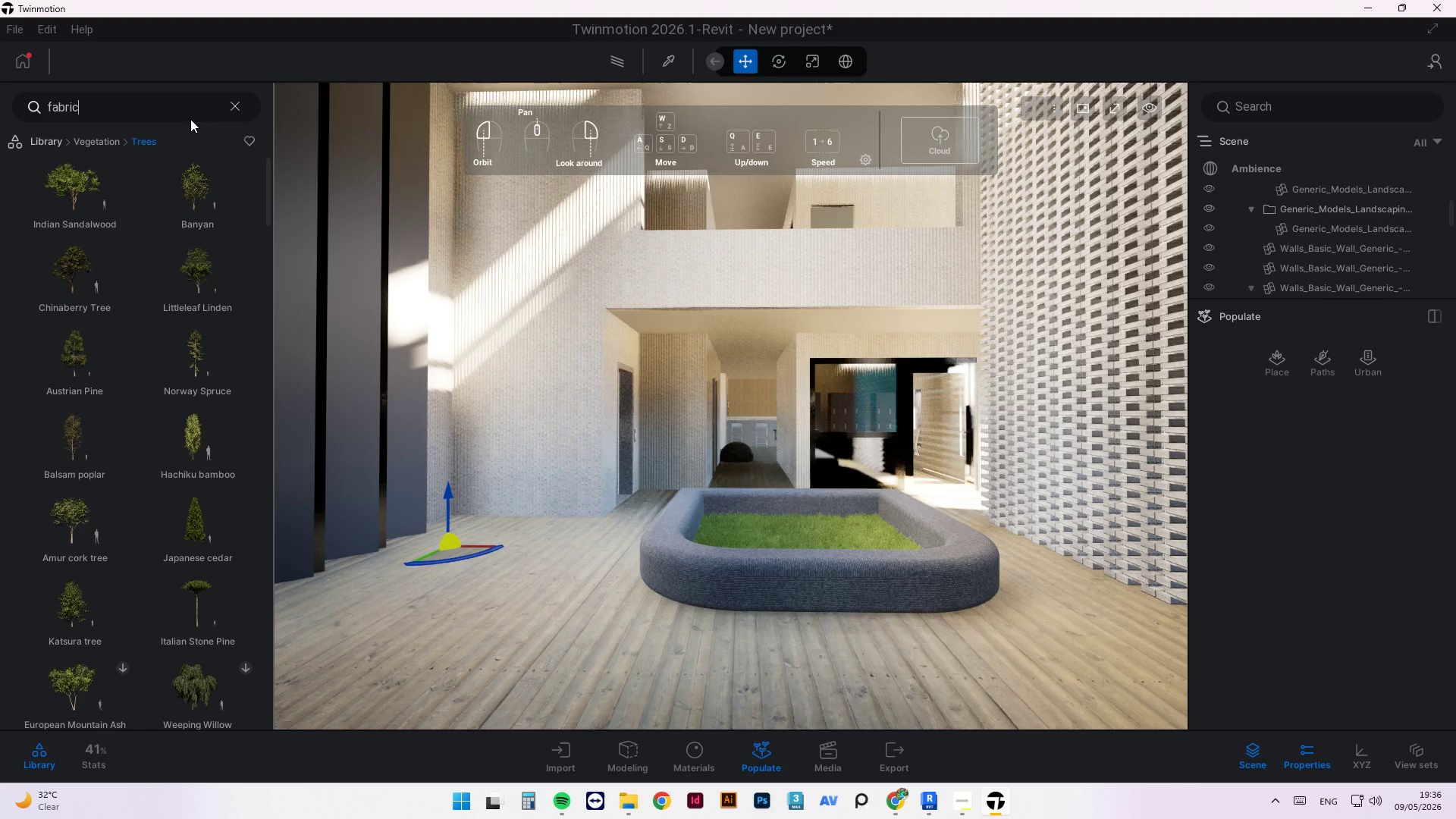 
key(Control+A)
 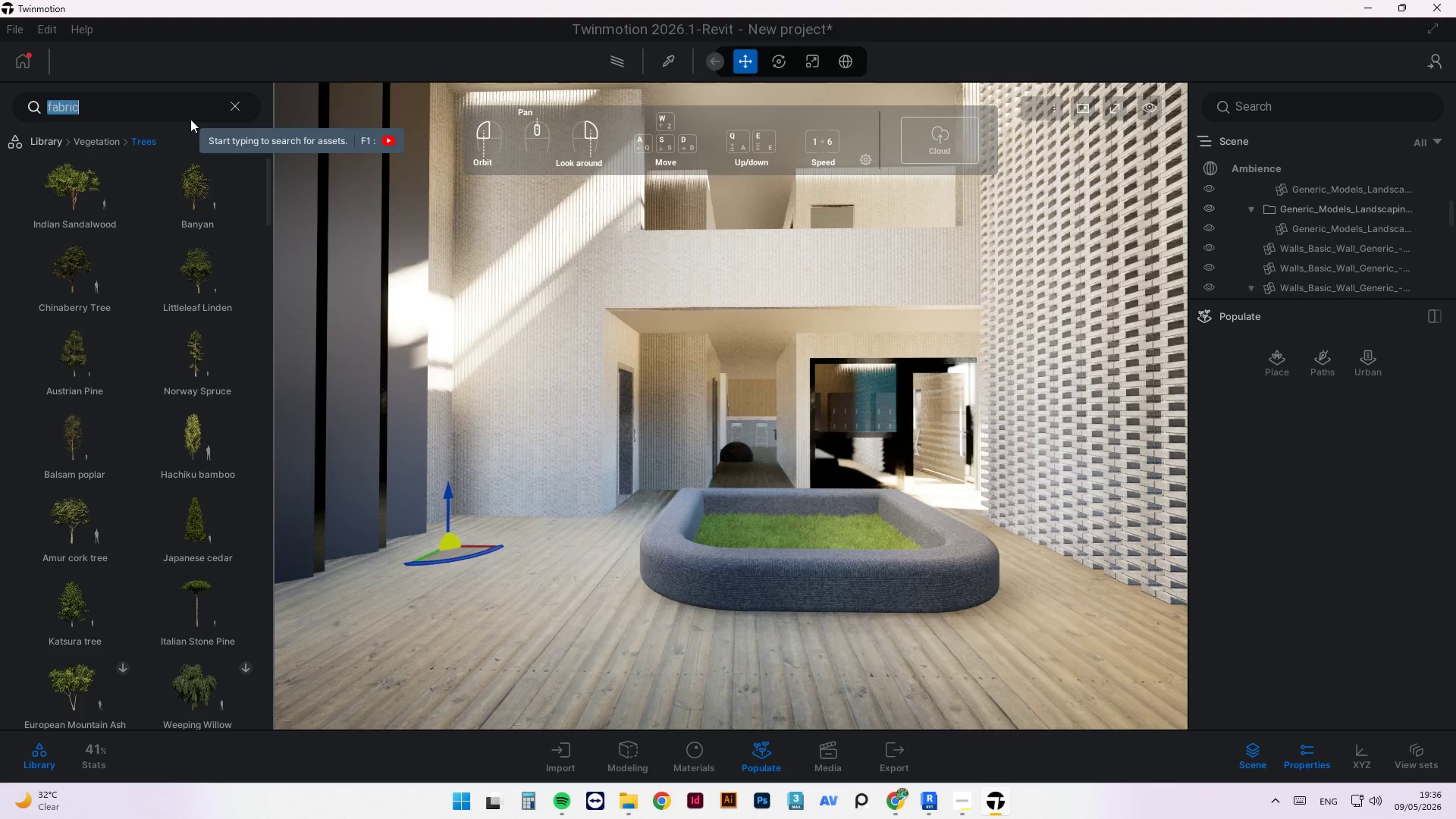 
type(palm tree)
 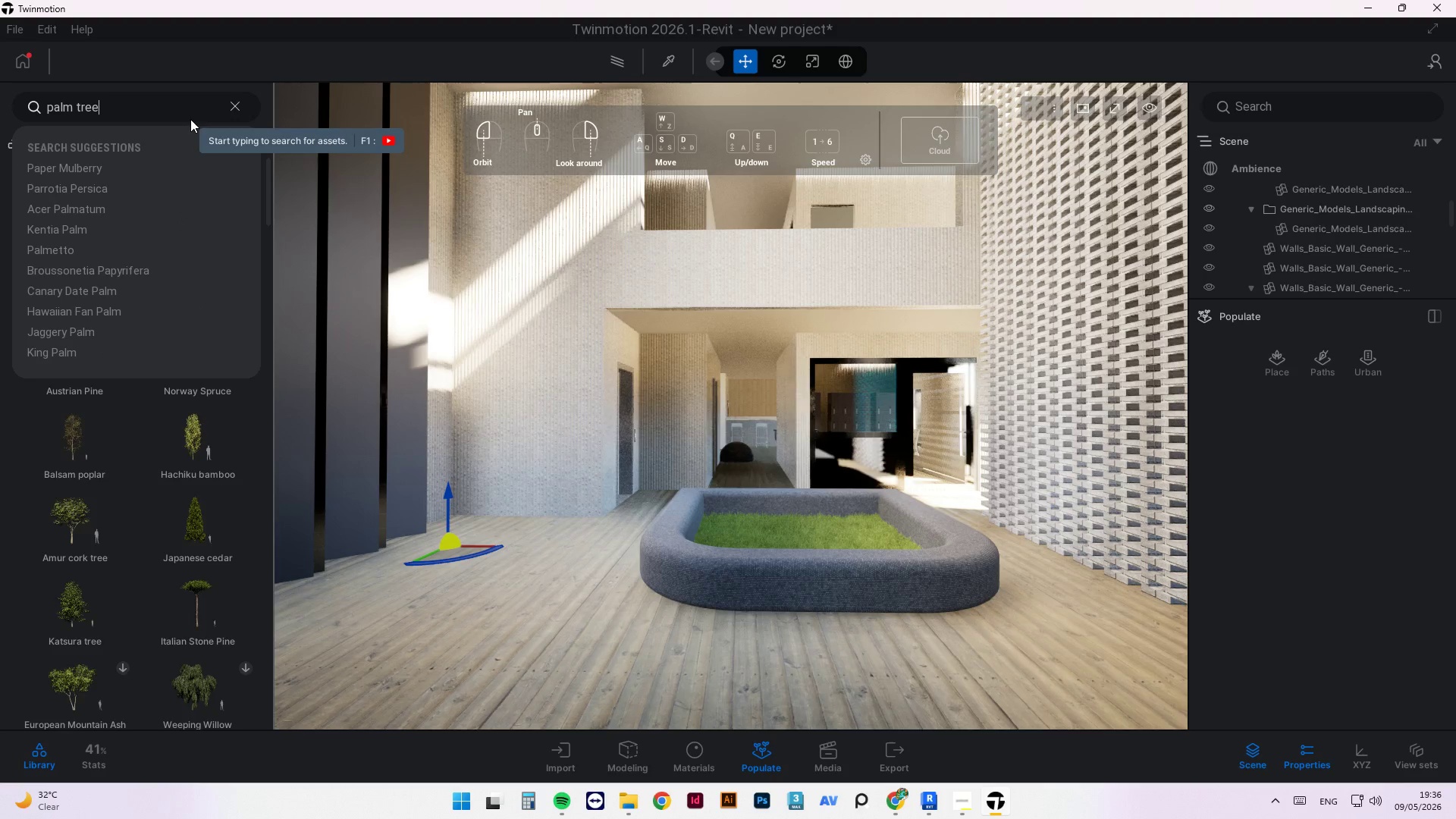 
key(Enter)
 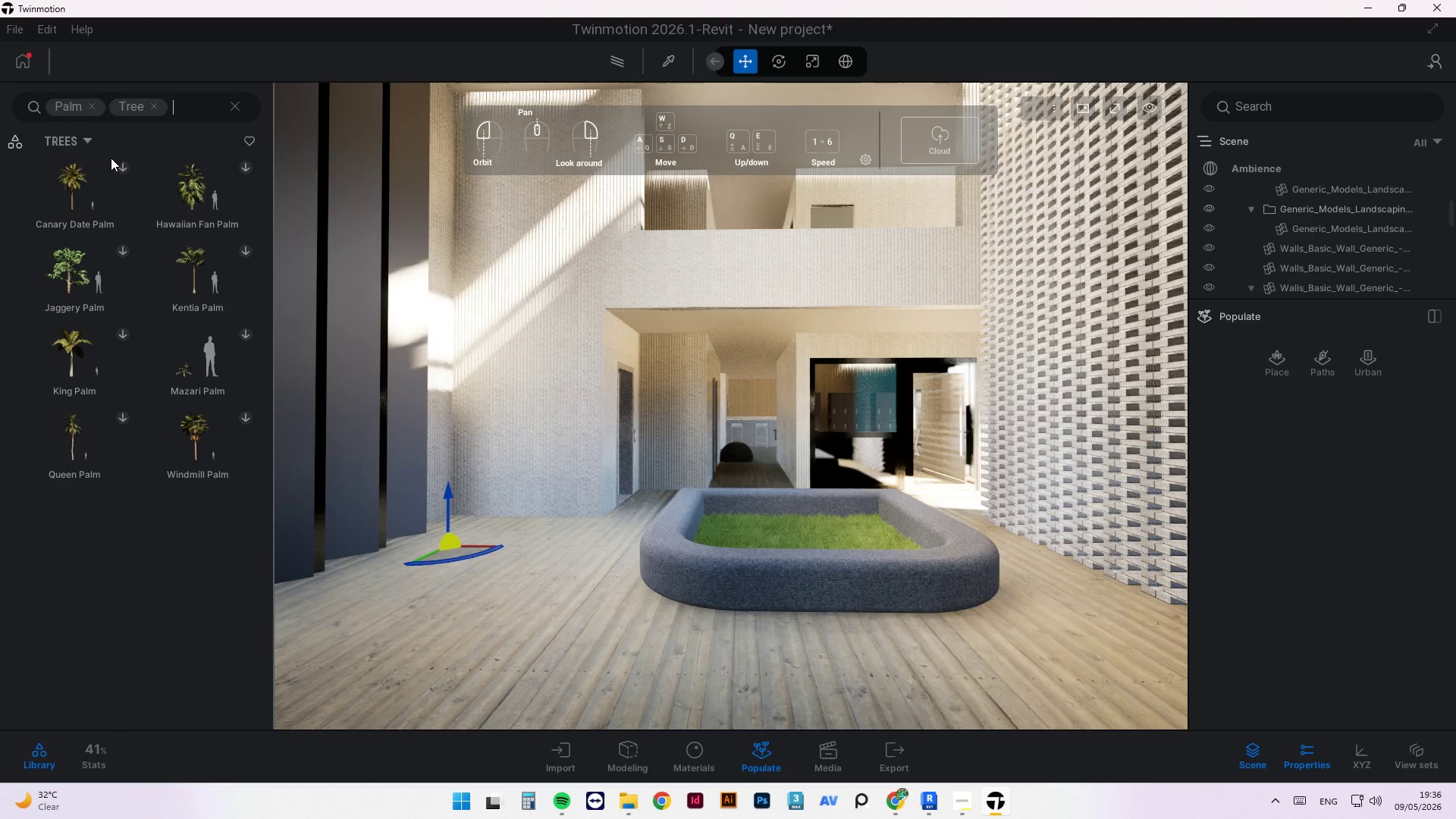 
mouse_move([202, 215])
 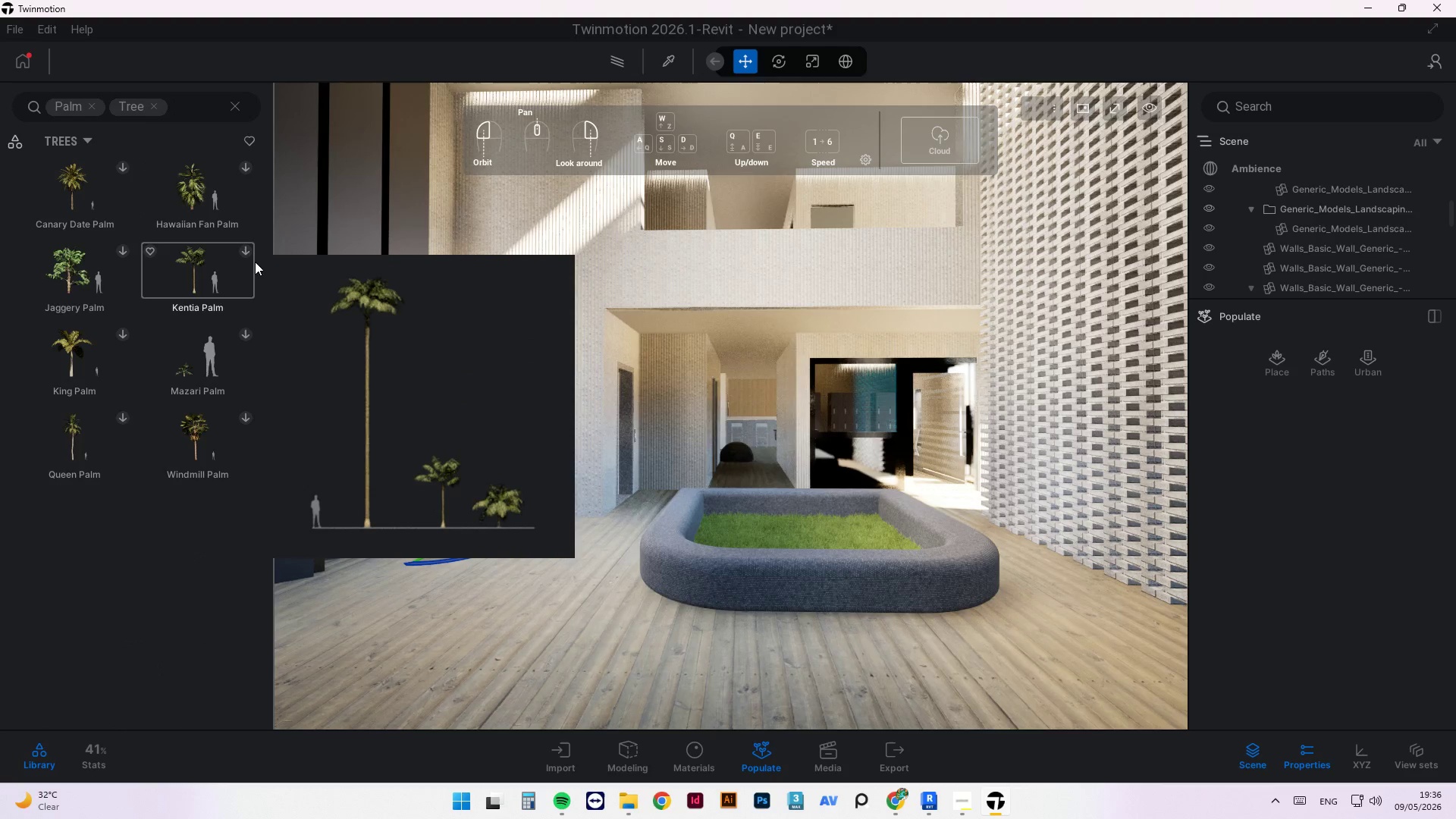 
left_click([244, 248])
 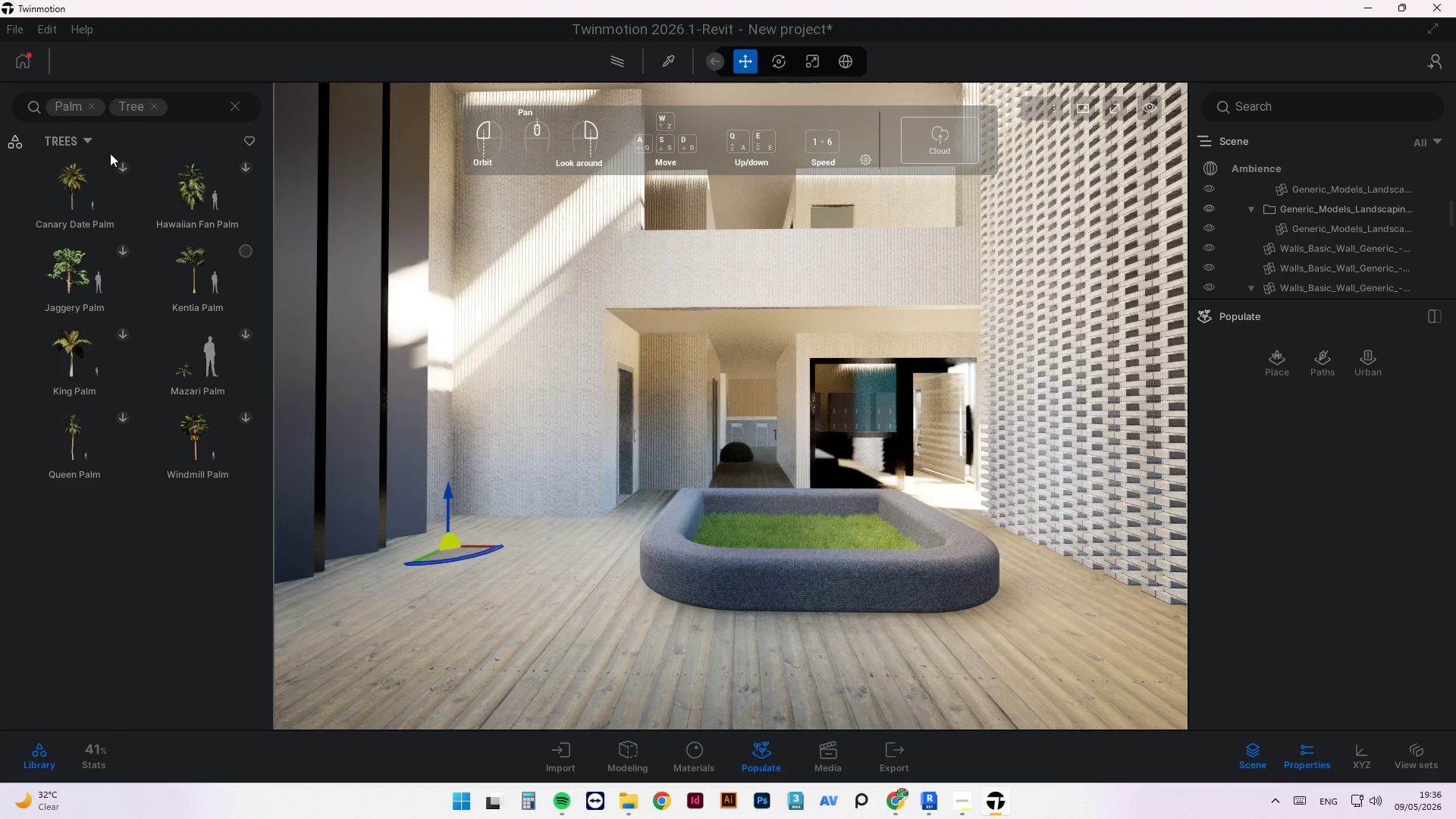 
left_click([123, 168])
 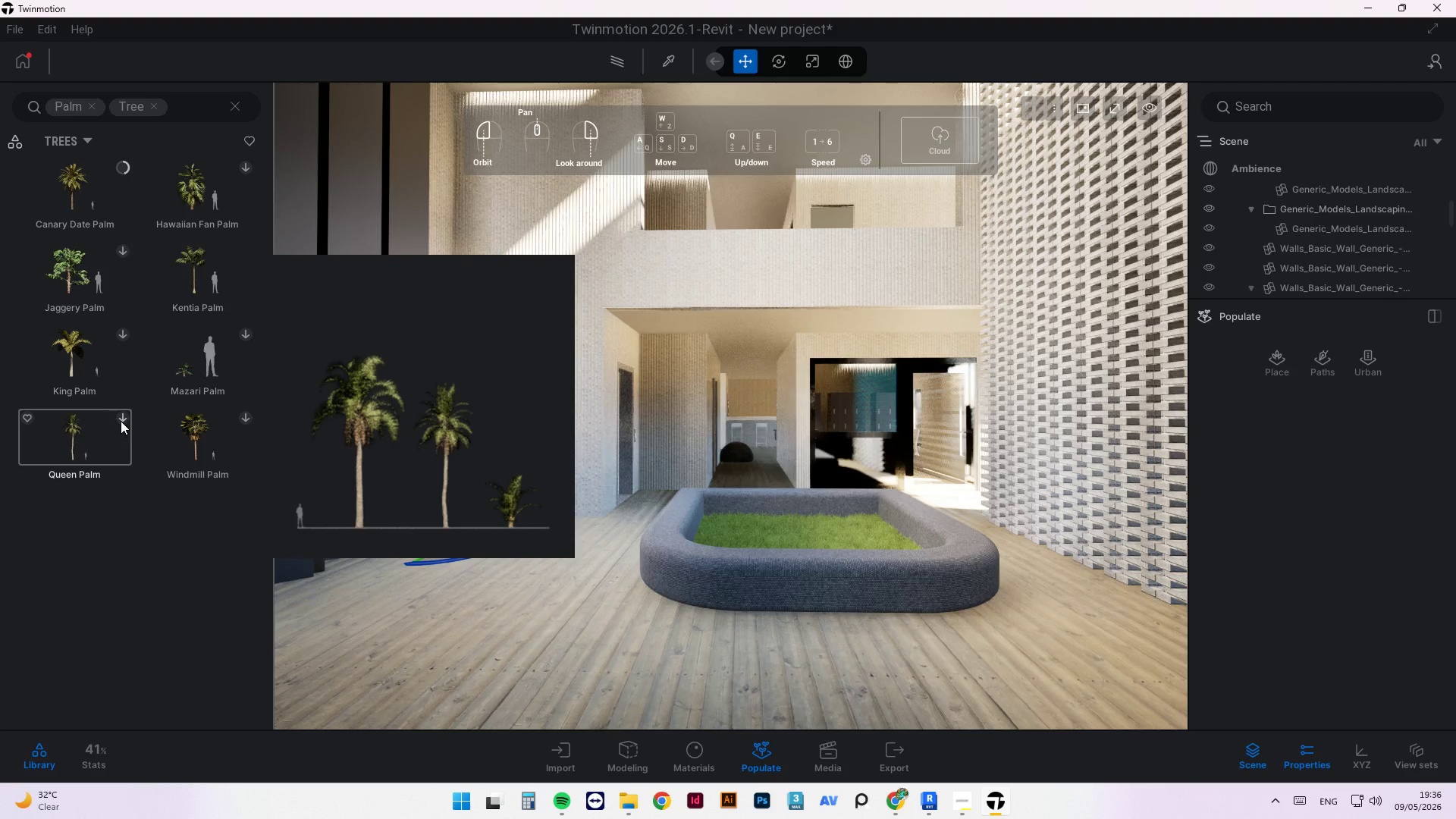 
left_click([121, 421])
 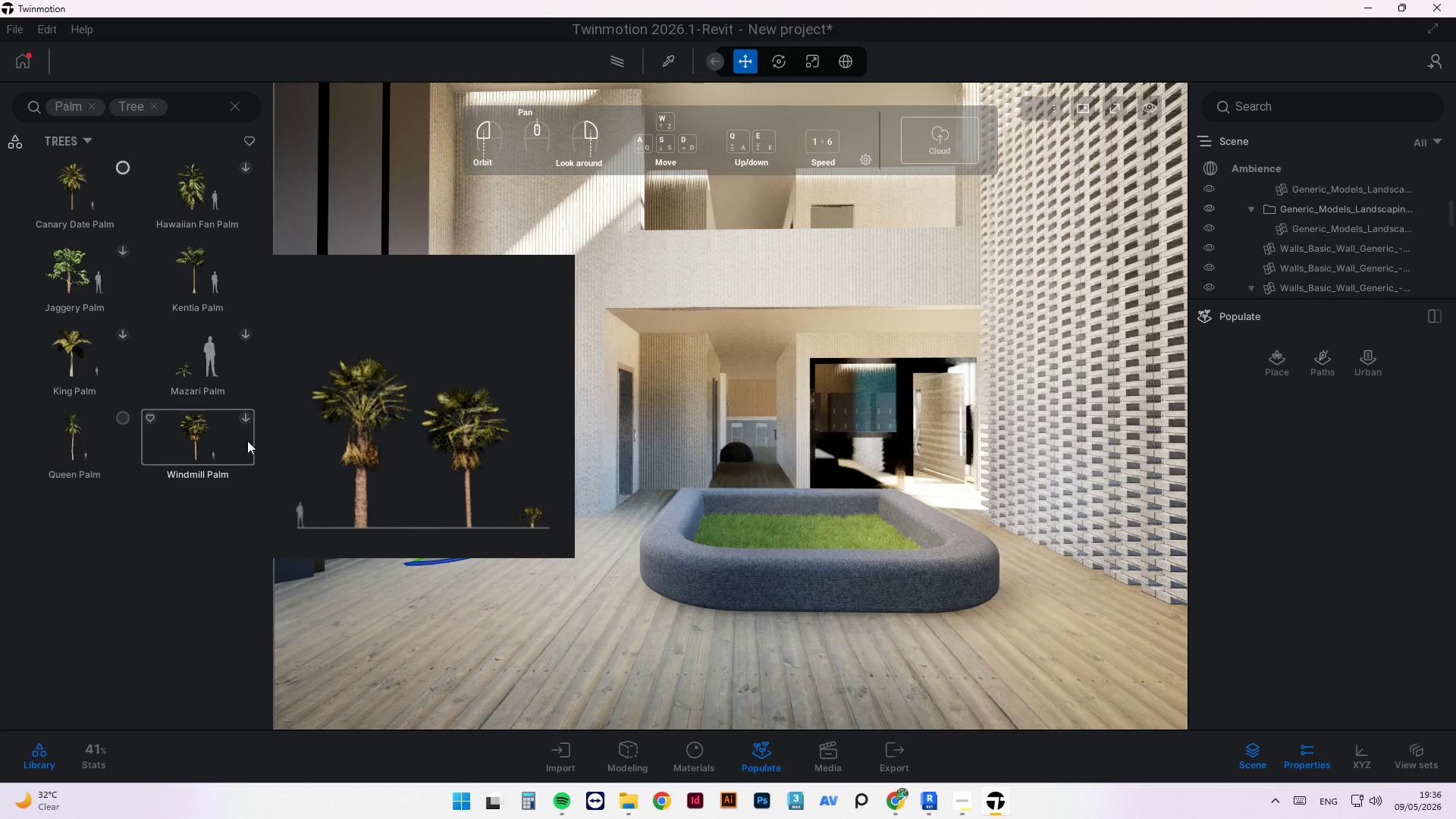 
mouse_move([243, 417])
 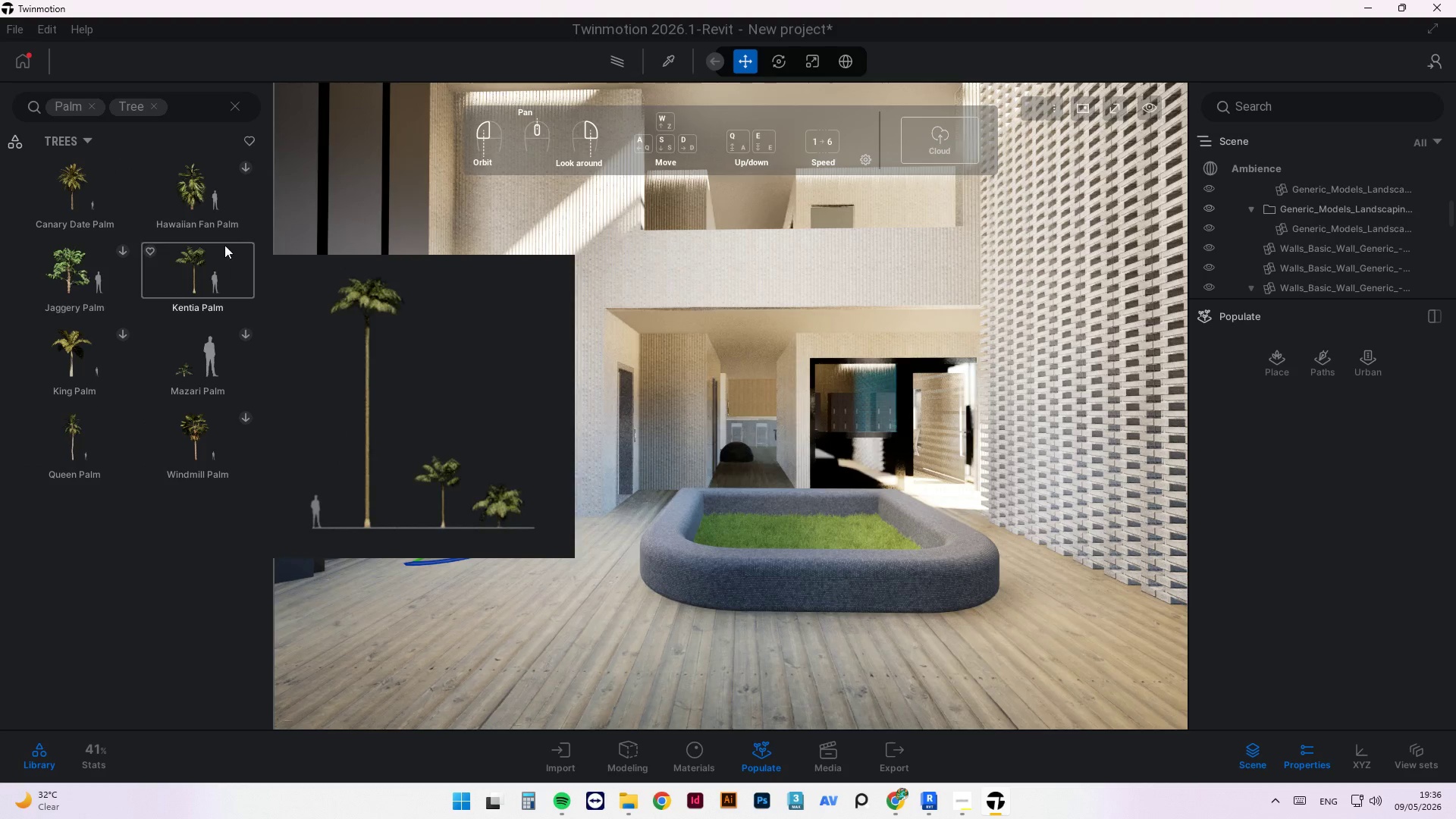 
mouse_move([218, 255])
 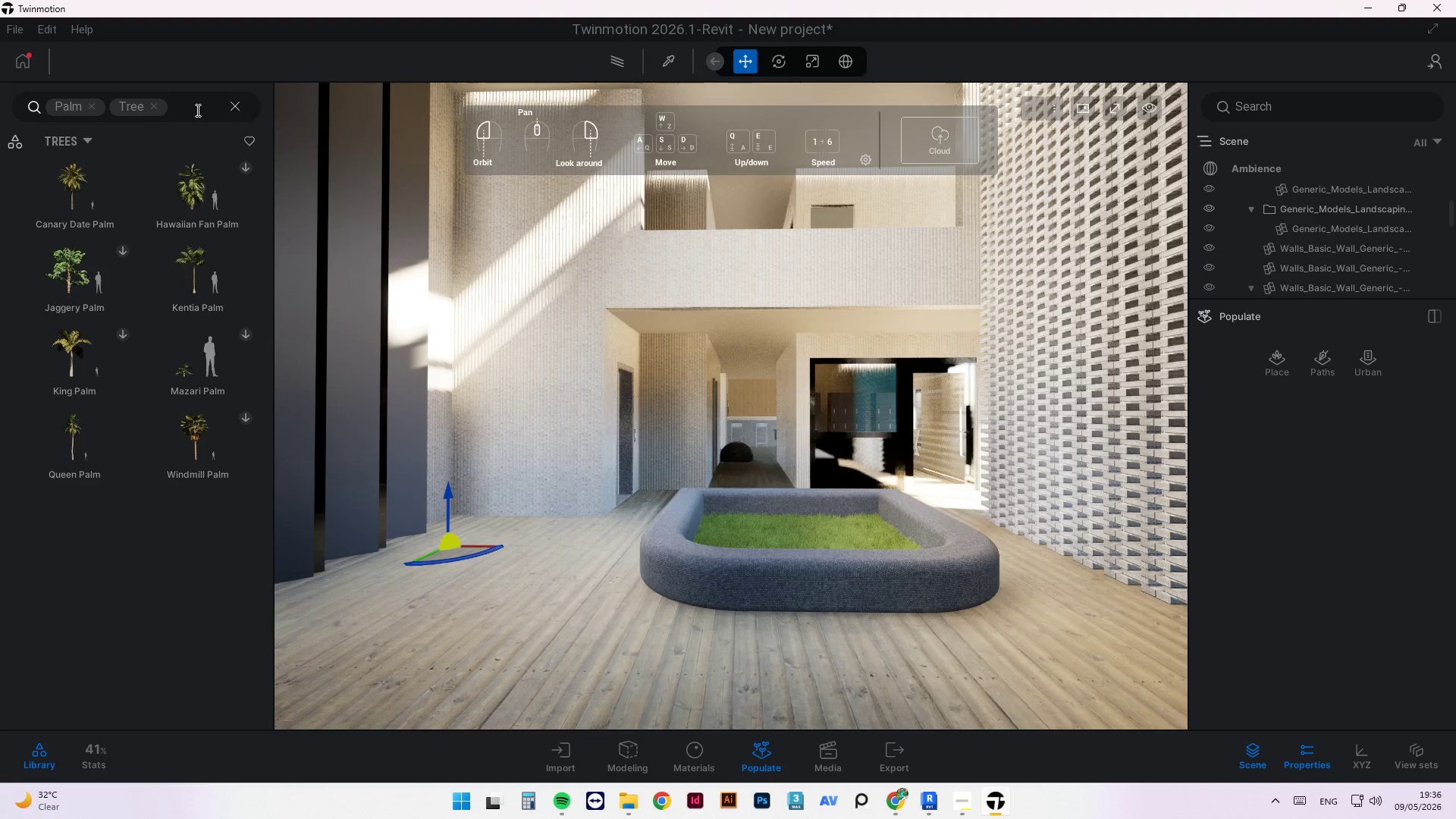 
left_click([234, 105])
 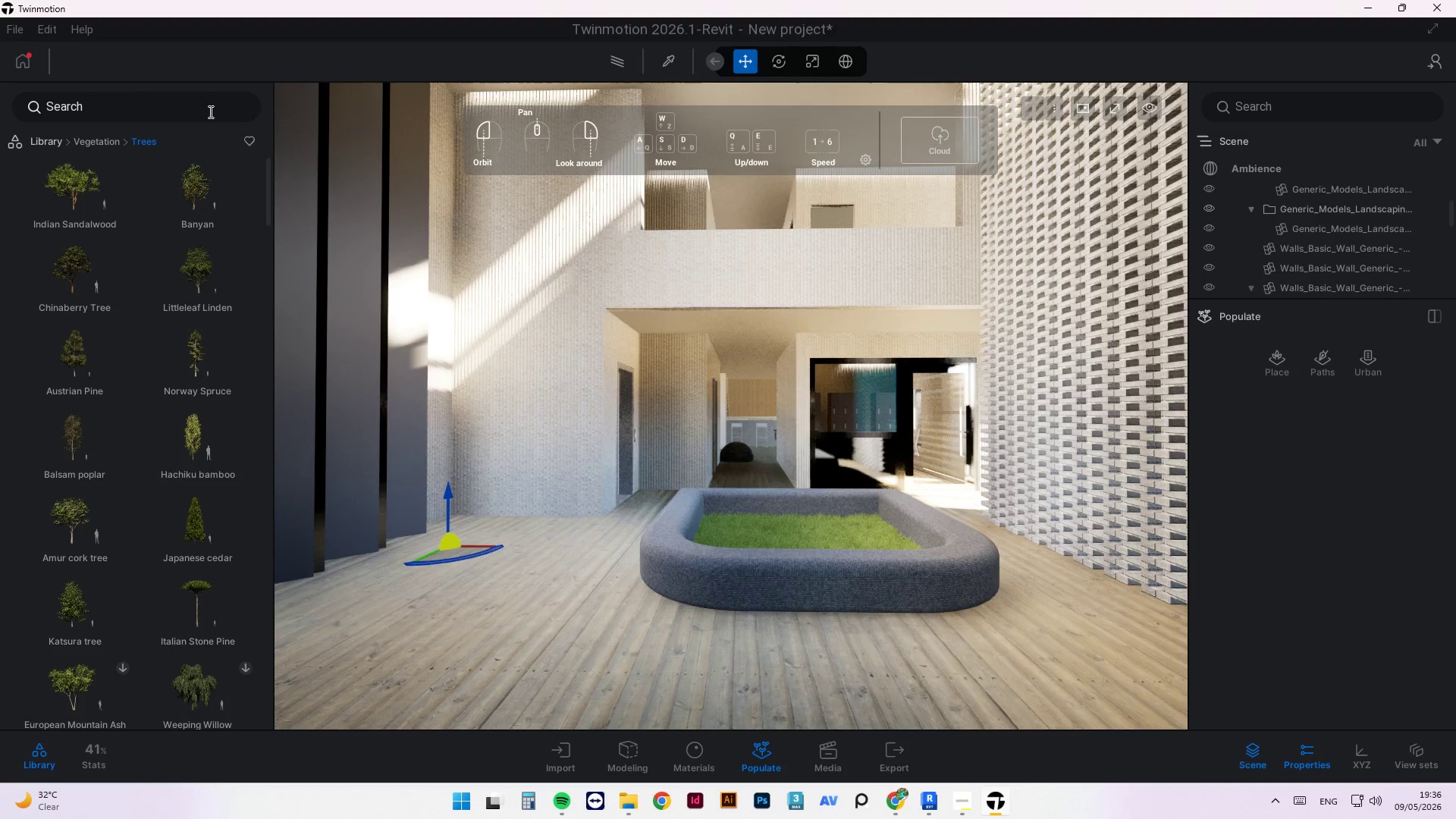 
type(eu)
 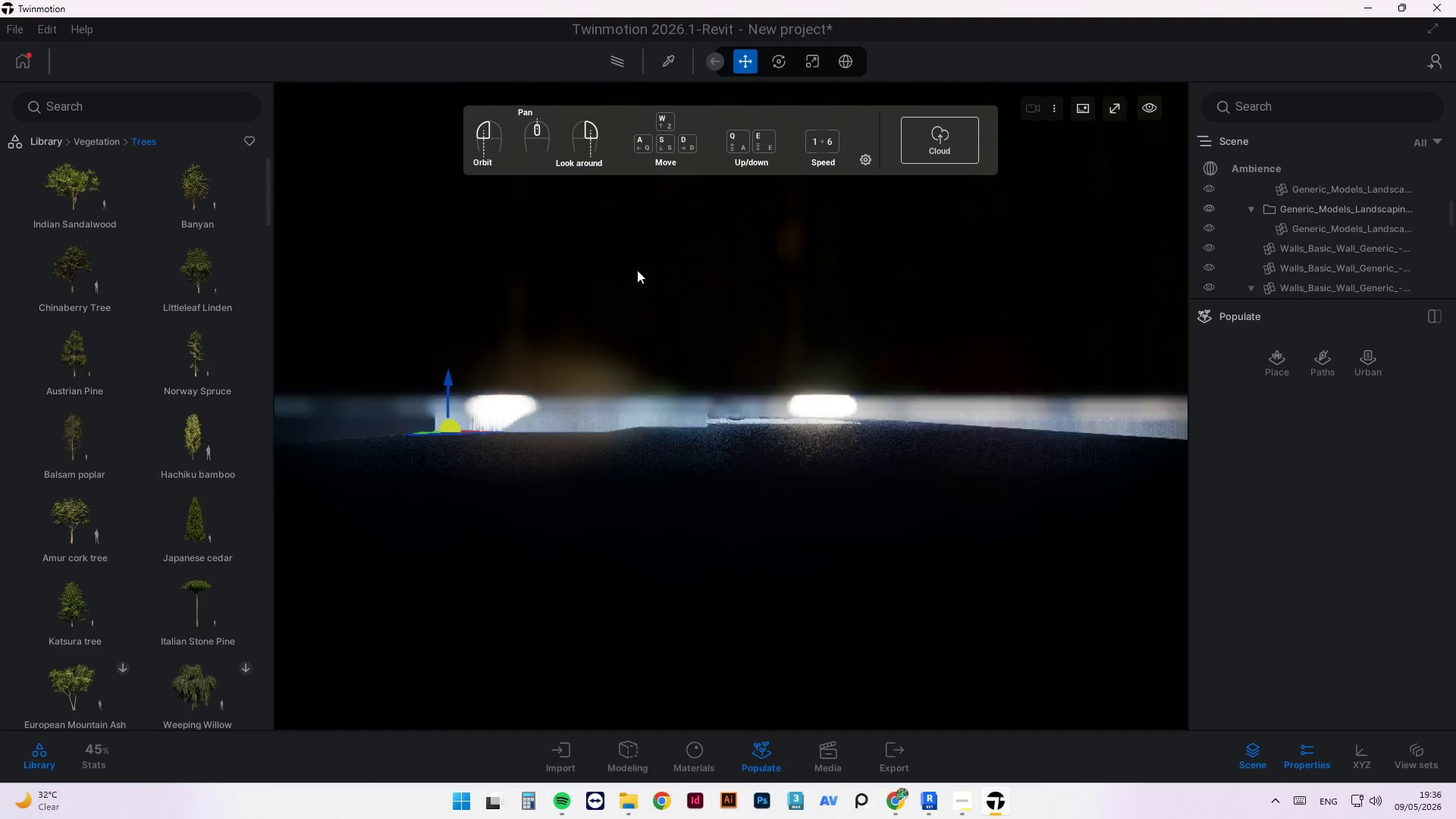 
key(ArrowUp)
 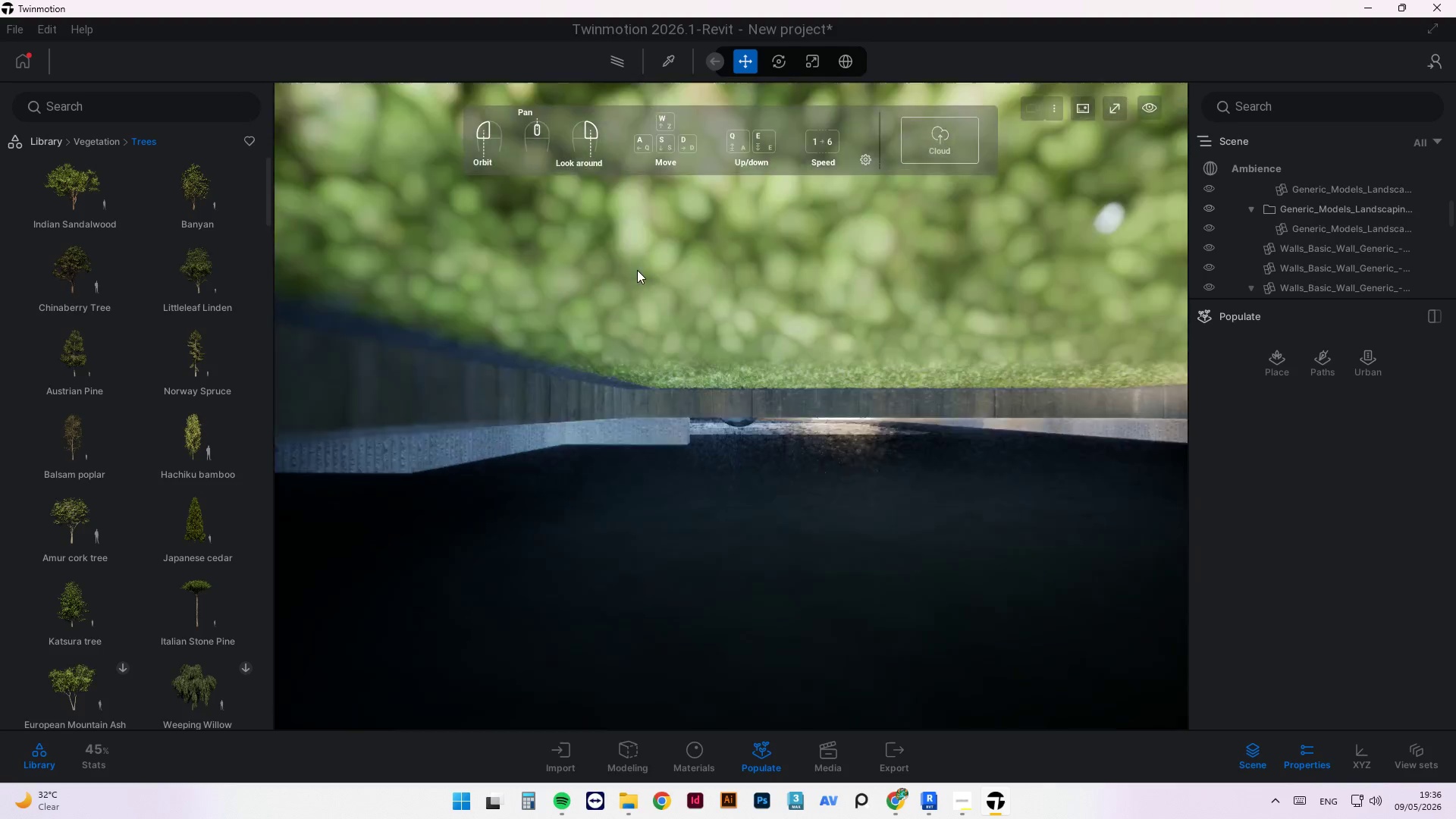 
key(ArrowDown)
 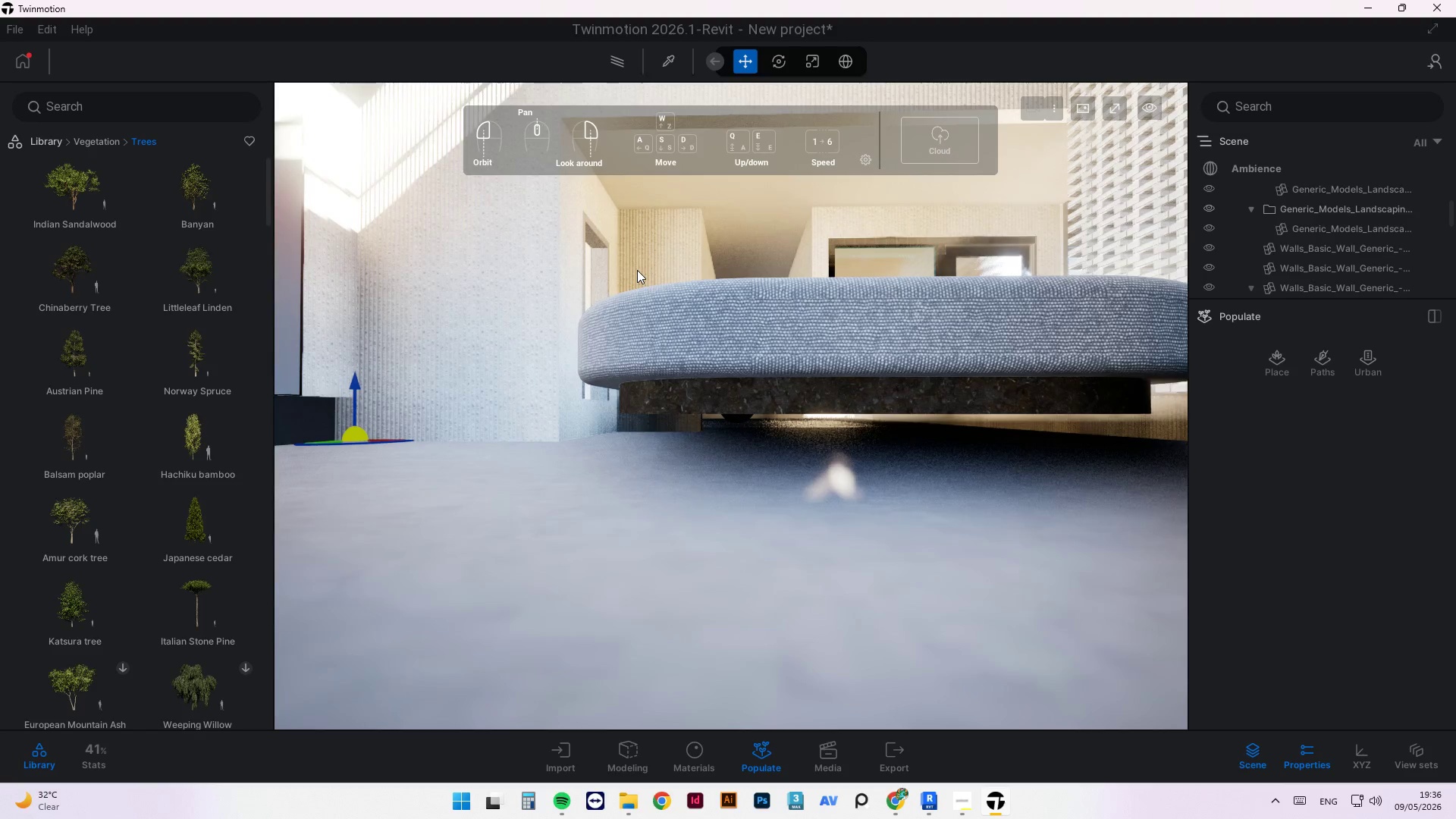 
key(Q)
 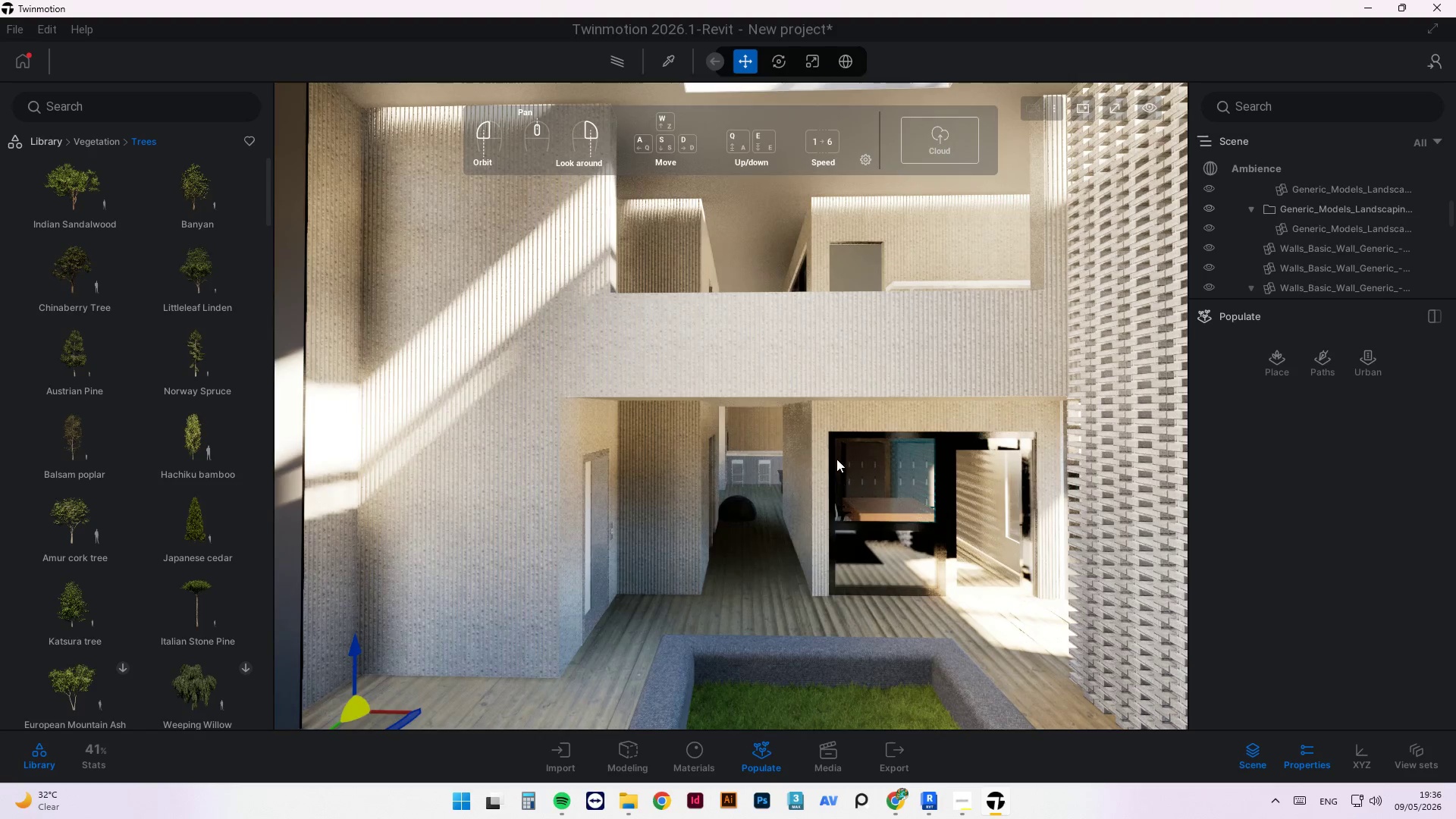 
scroll: coordinate [836, 466], scroll_direction: down, amount: 1.0
 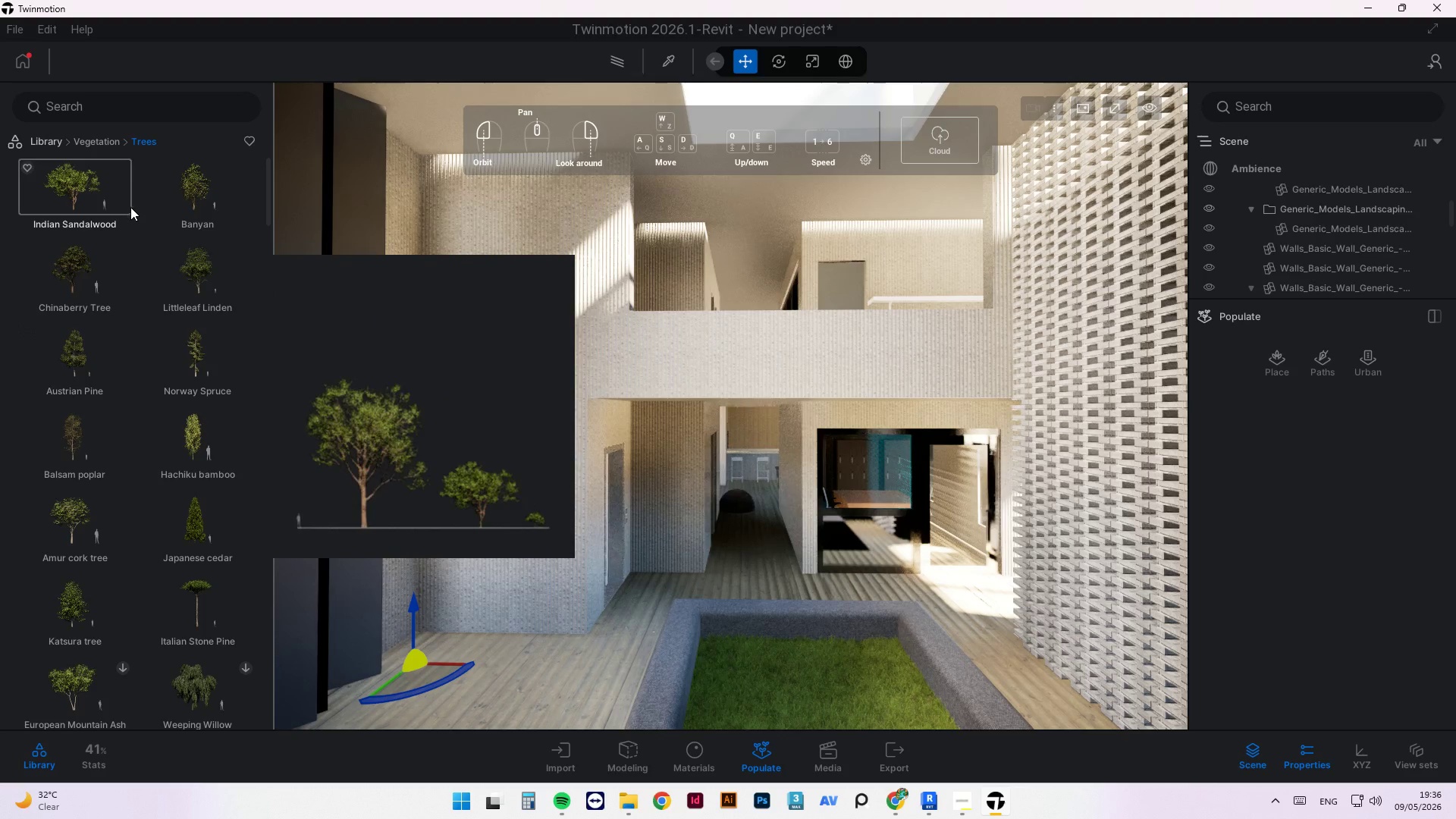 
left_click([109, 108])
 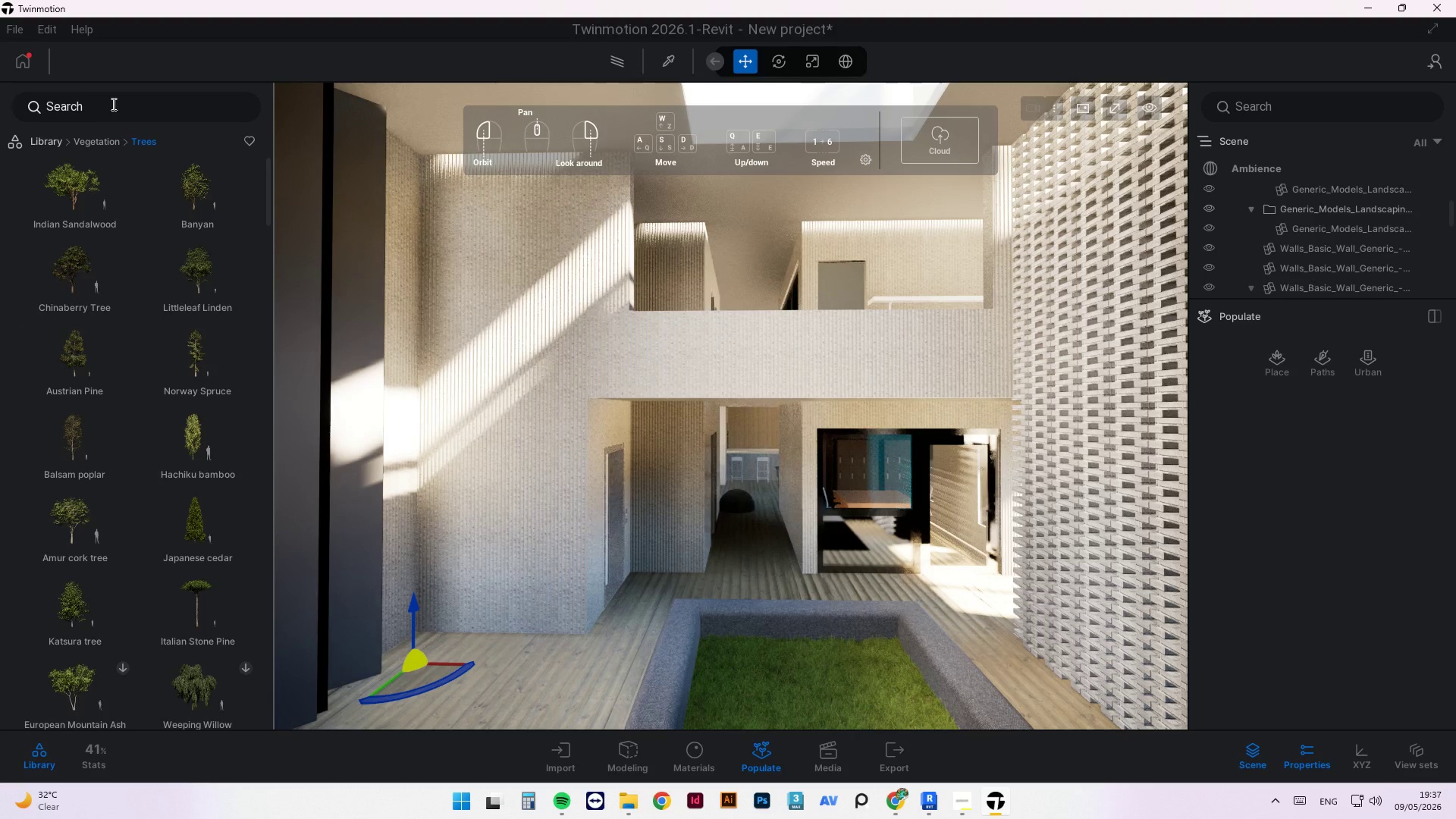 
type(eucalyptus)
 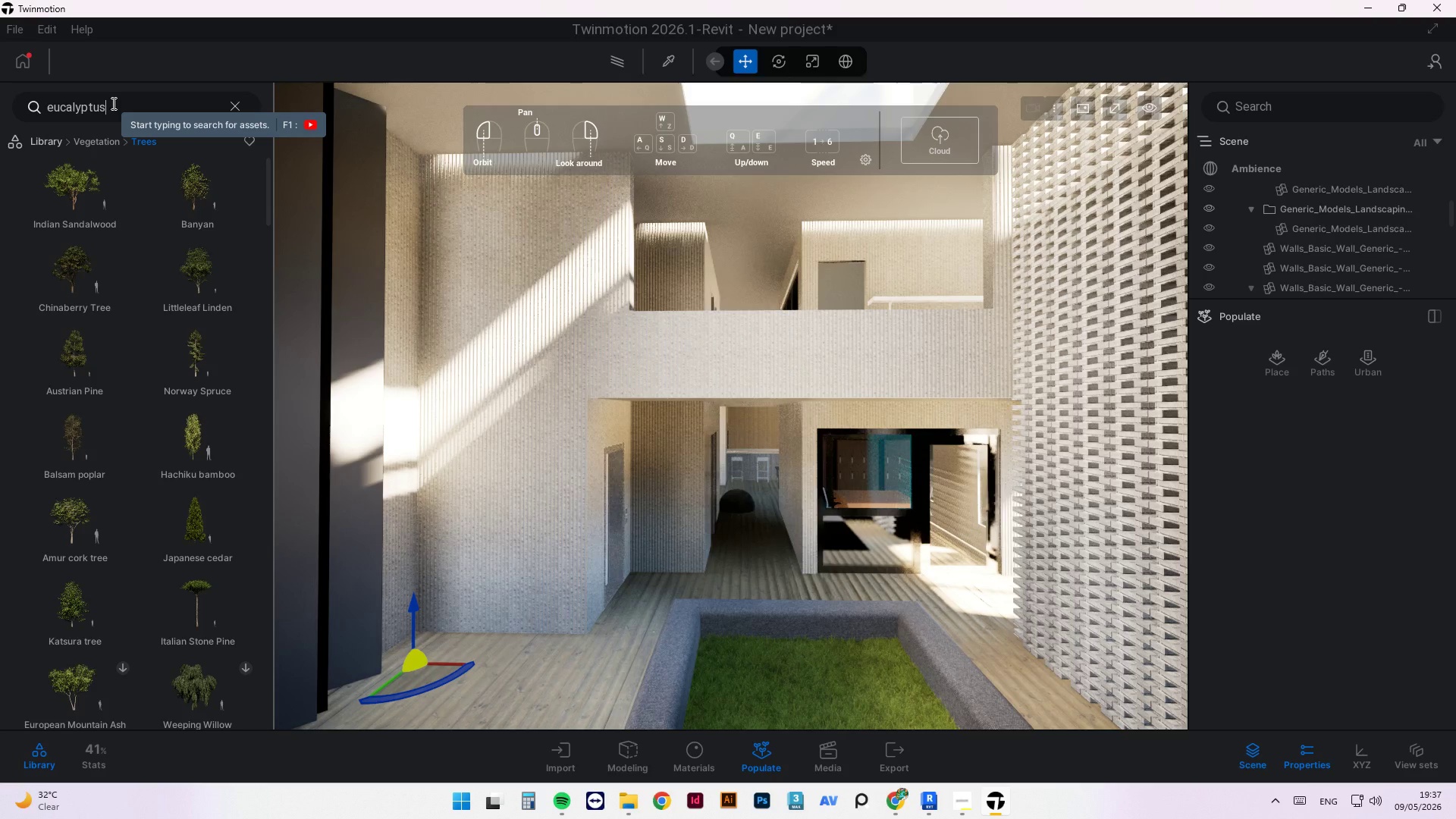 
key(Enter)
 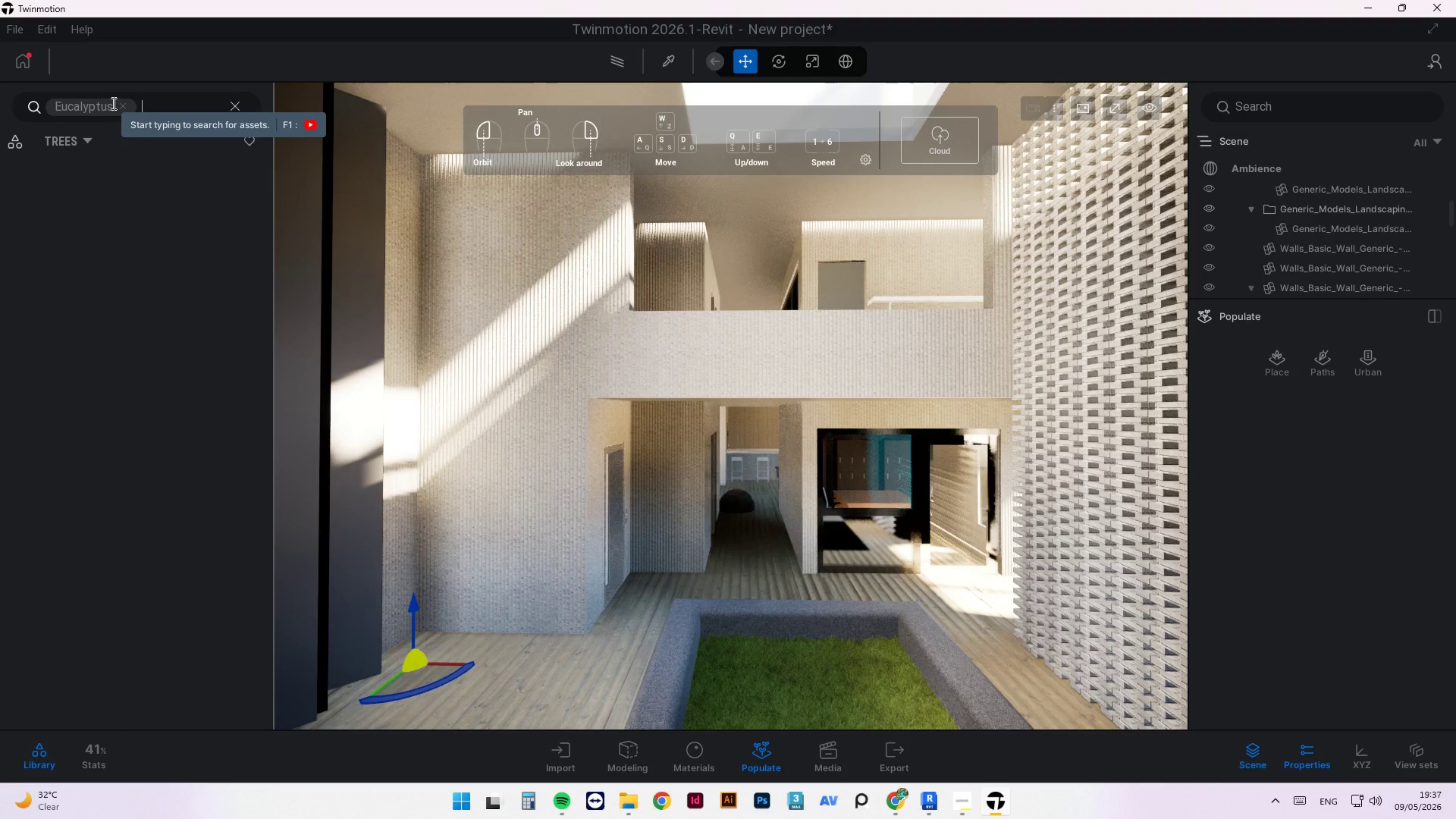 
left_click([123, 103])
 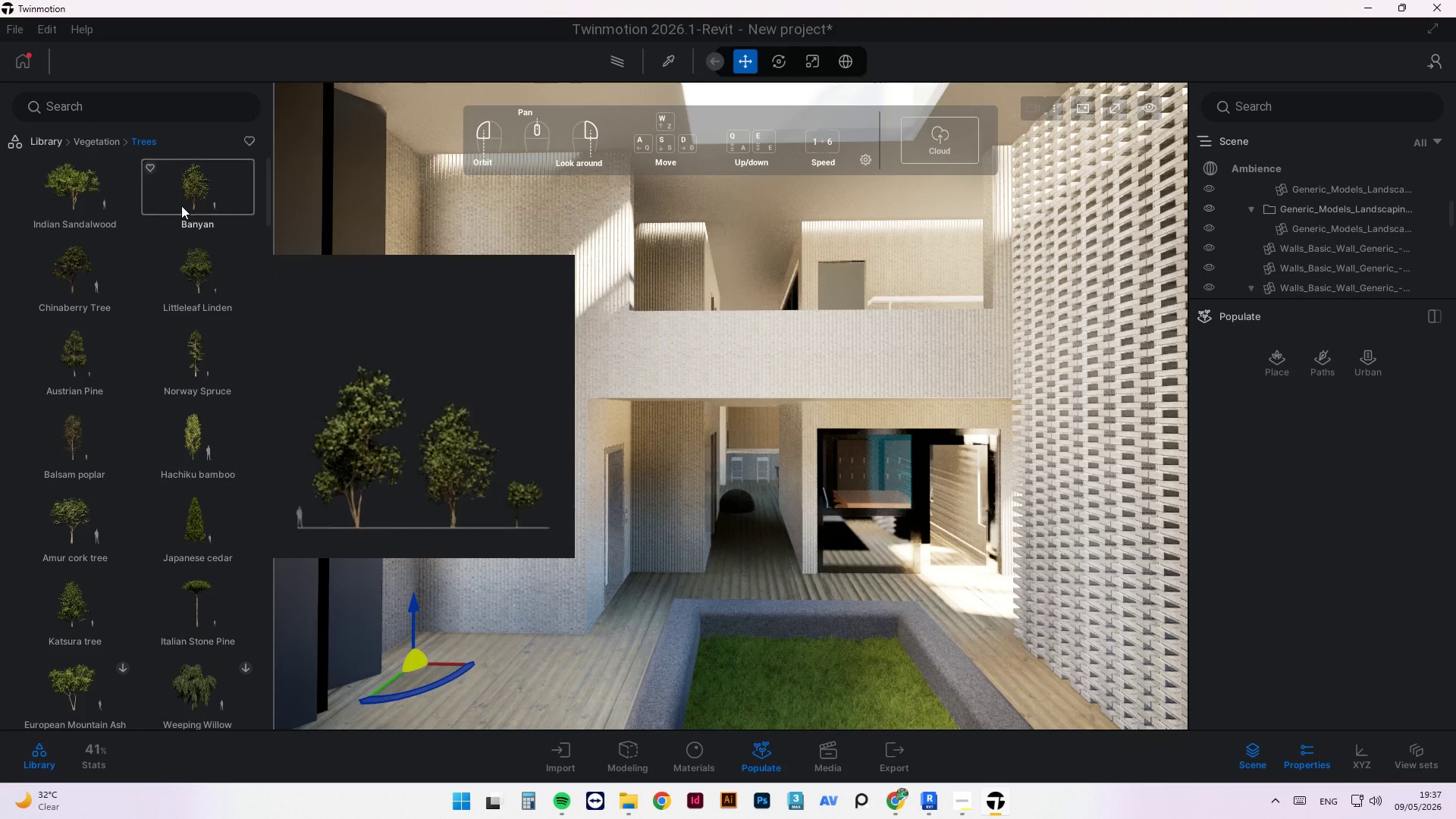 
scroll: coordinate [114, 469], scroll_direction: down, amount: 27.0
 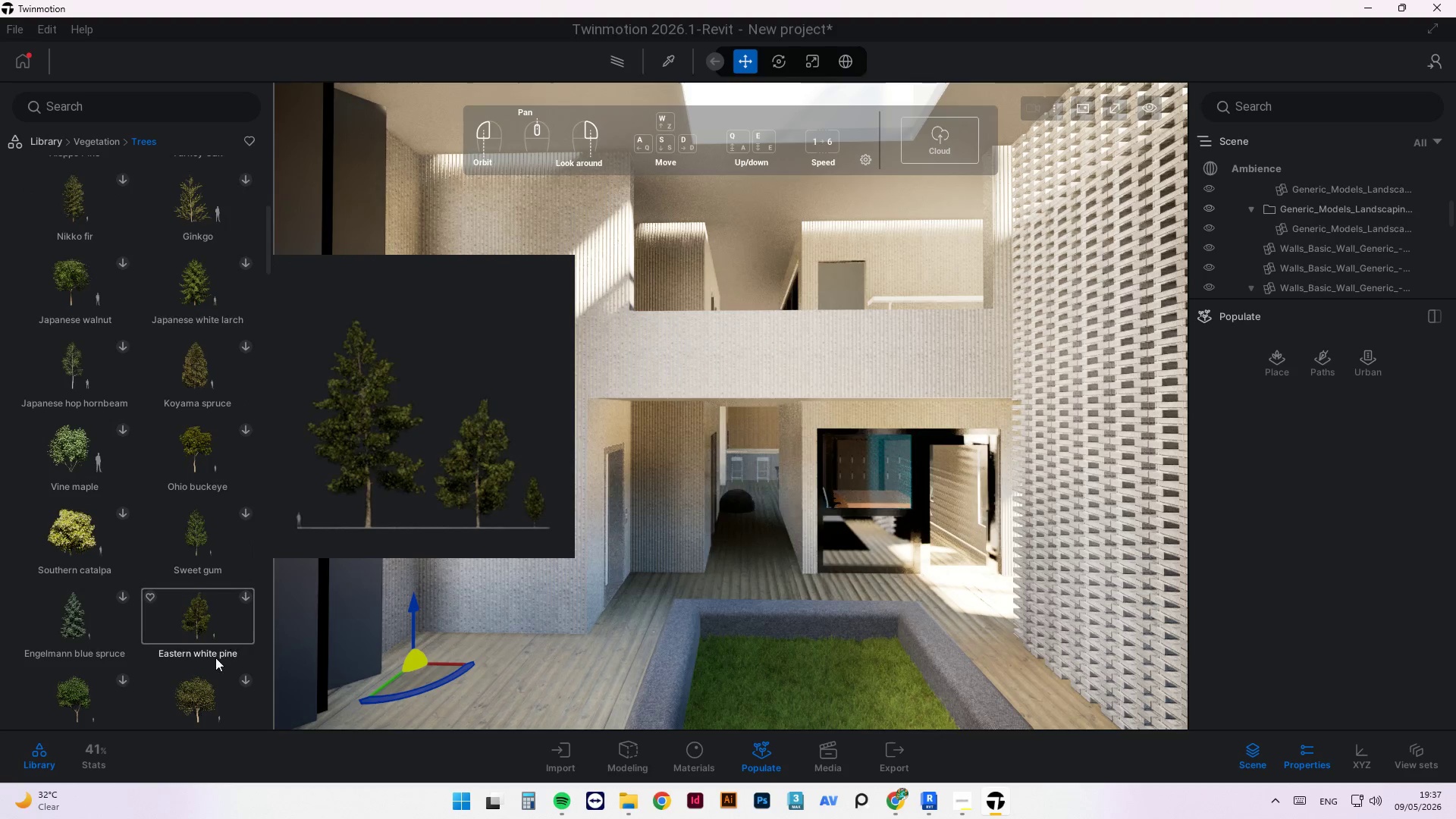 
scroll: coordinate [113, 637], scroll_direction: down, amount: 24.0
 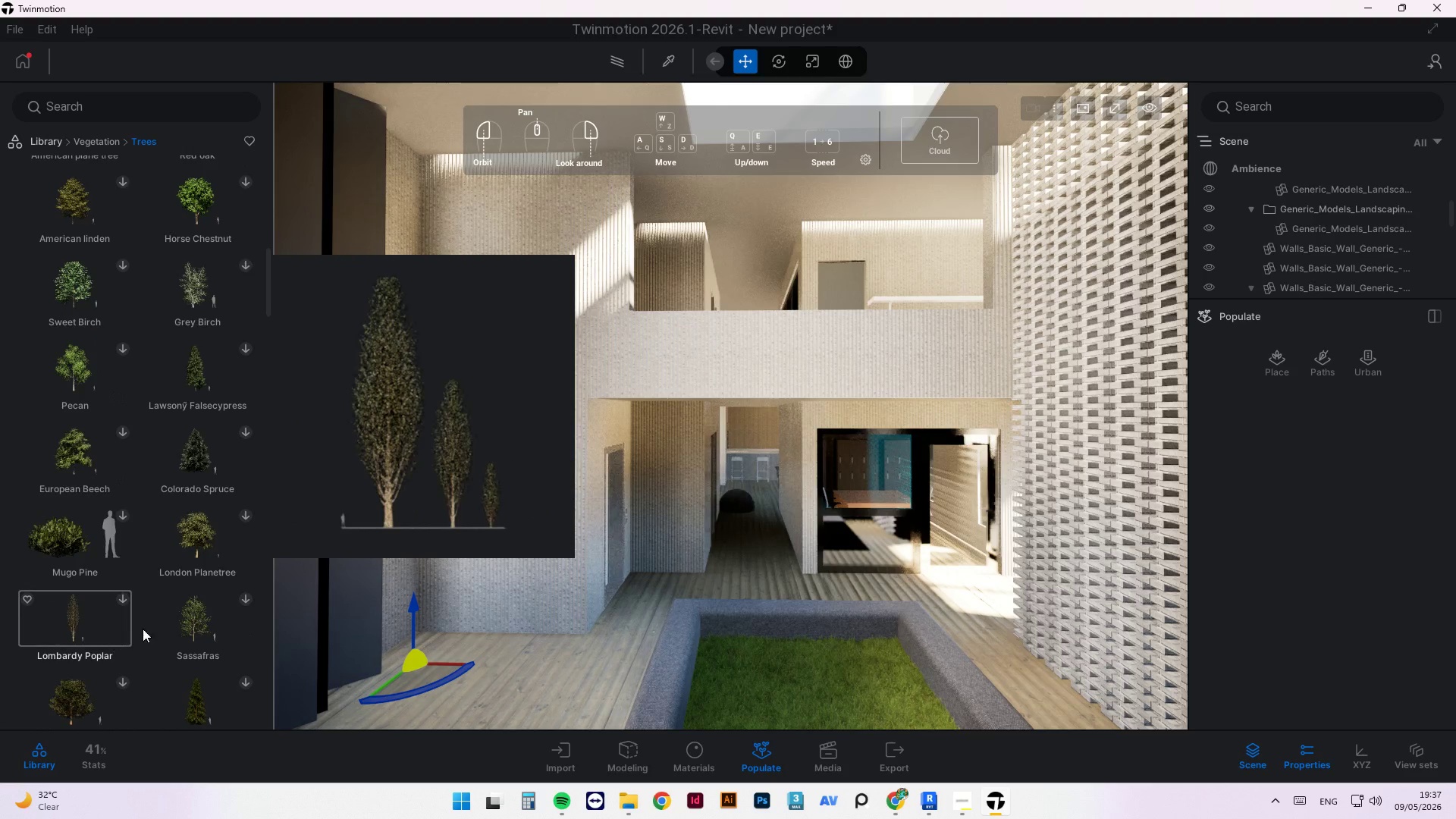 
mouse_move([224, 603])
 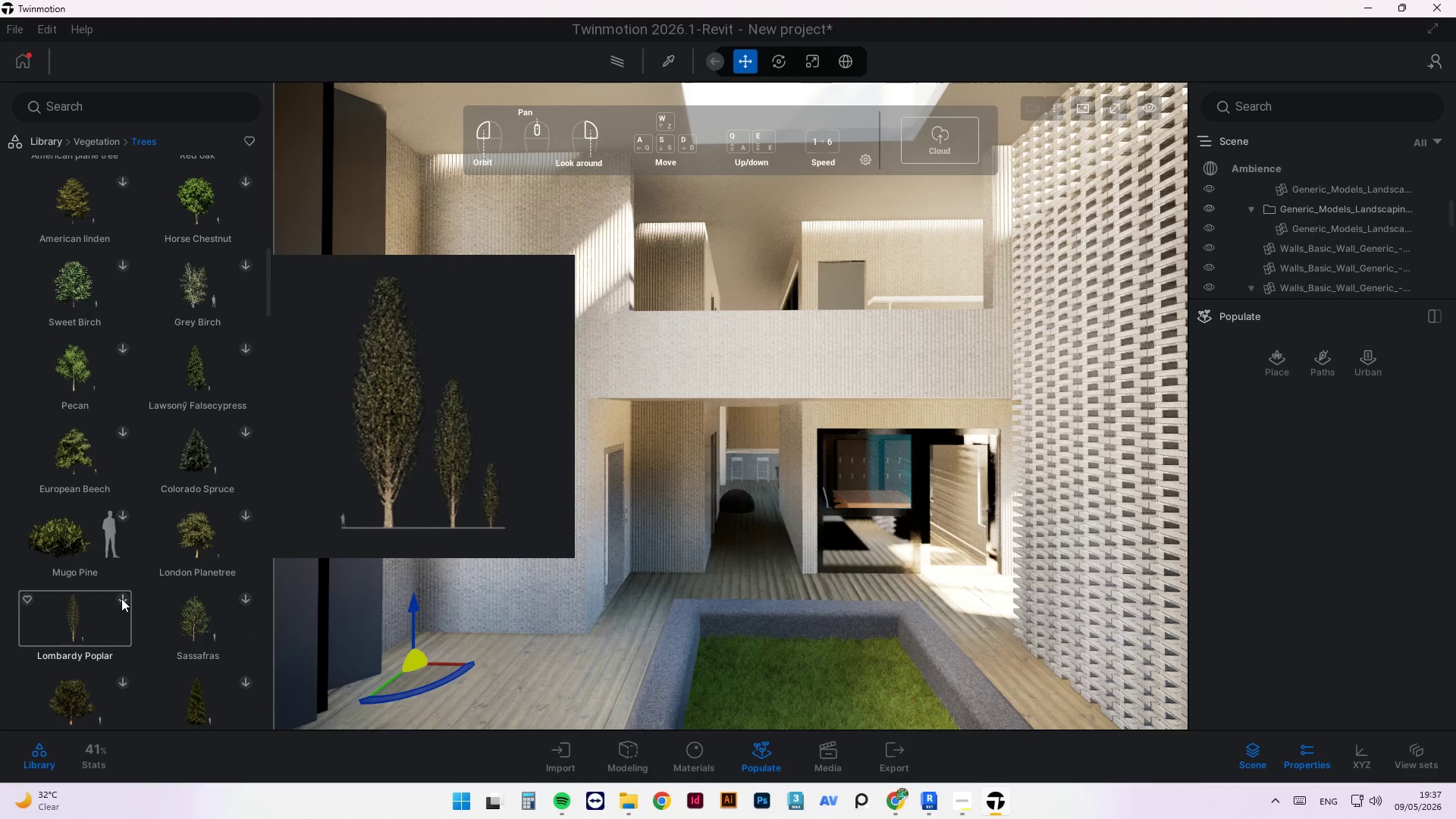 
left_click([124, 596])
 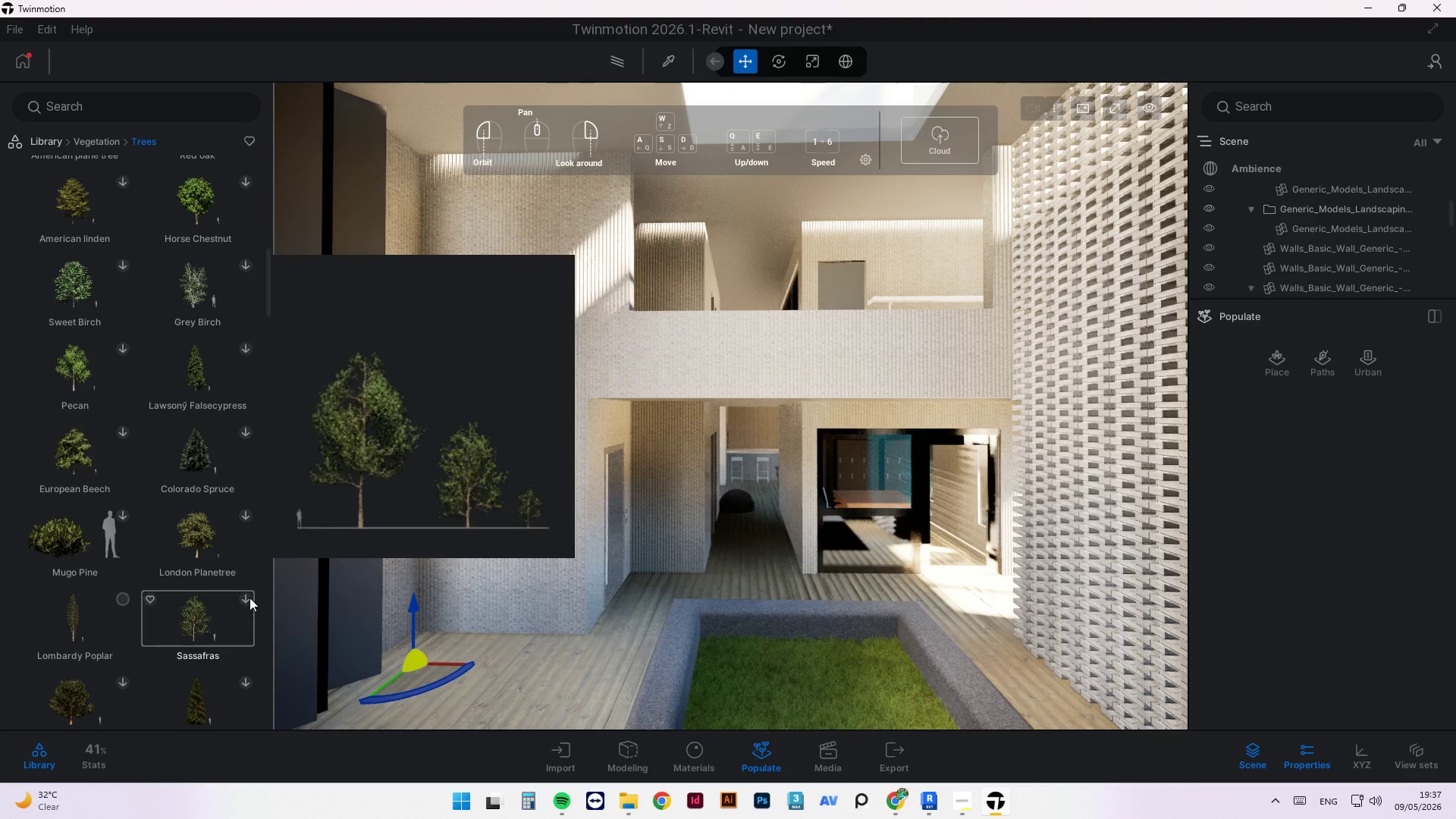 
left_click([246, 598])
 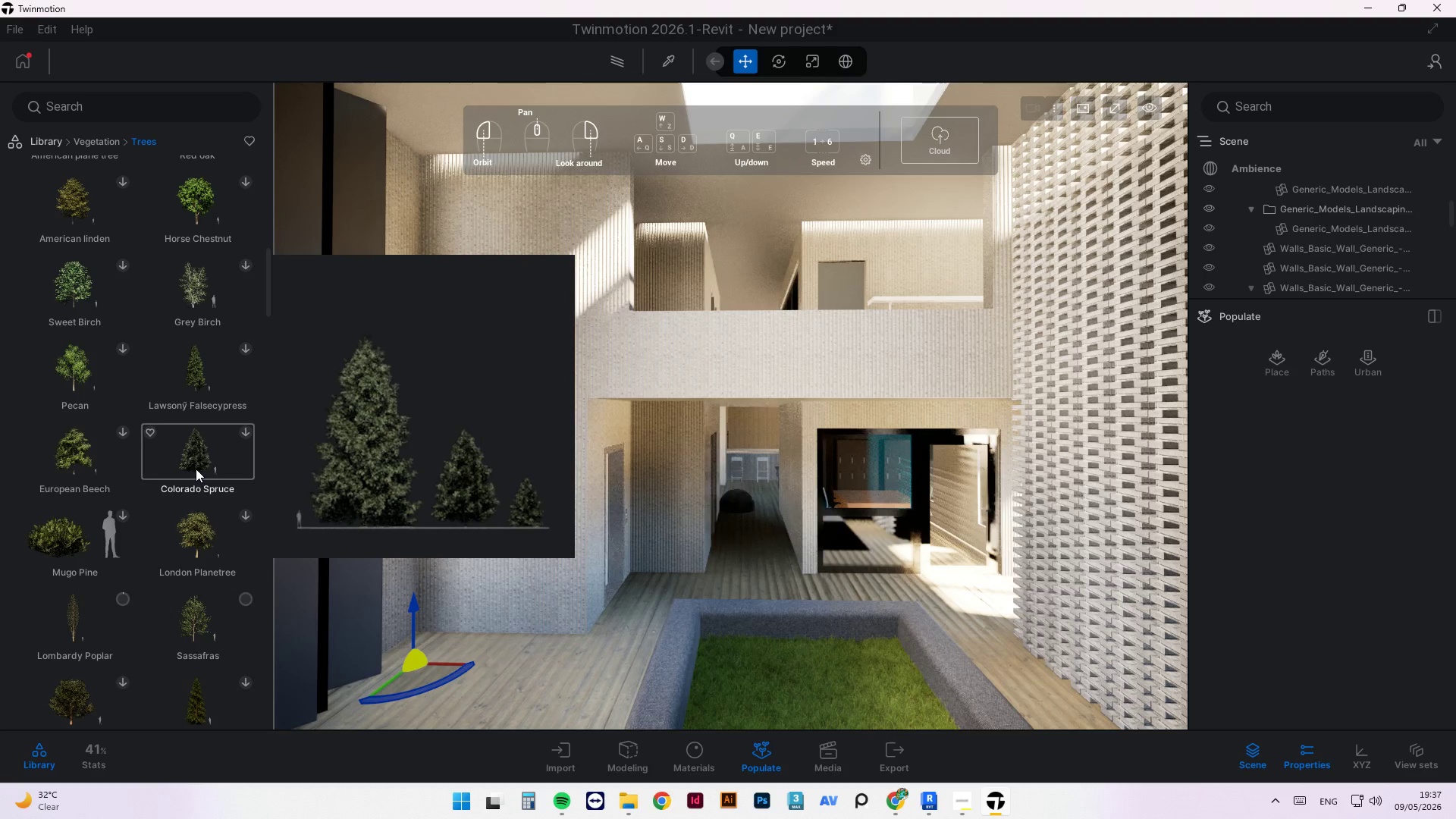 
scroll: coordinate [101, 515], scroll_direction: down, amount: 38.0
 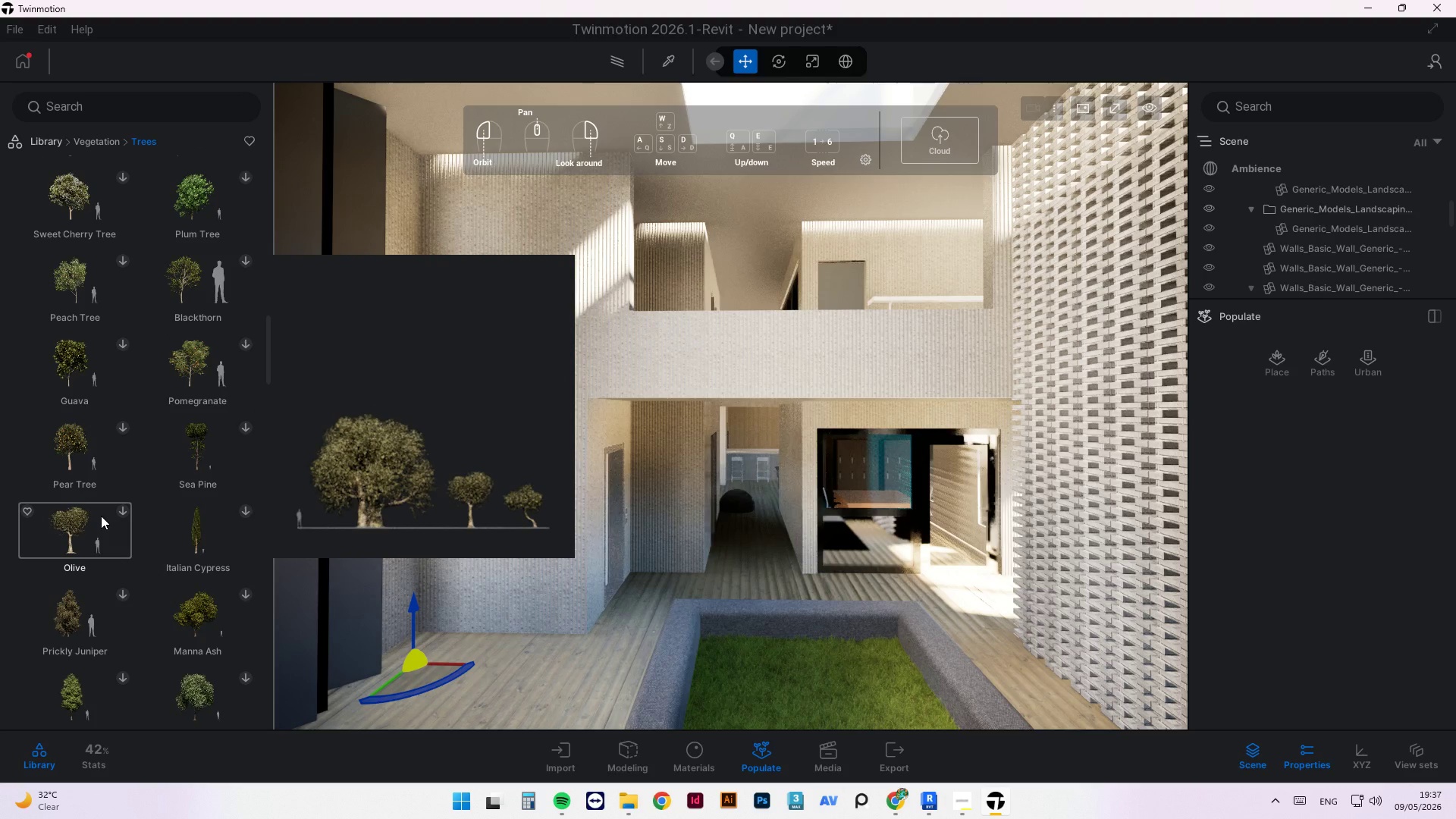 
scroll: coordinate [157, 545], scroll_direction: down, amount: 20.0
 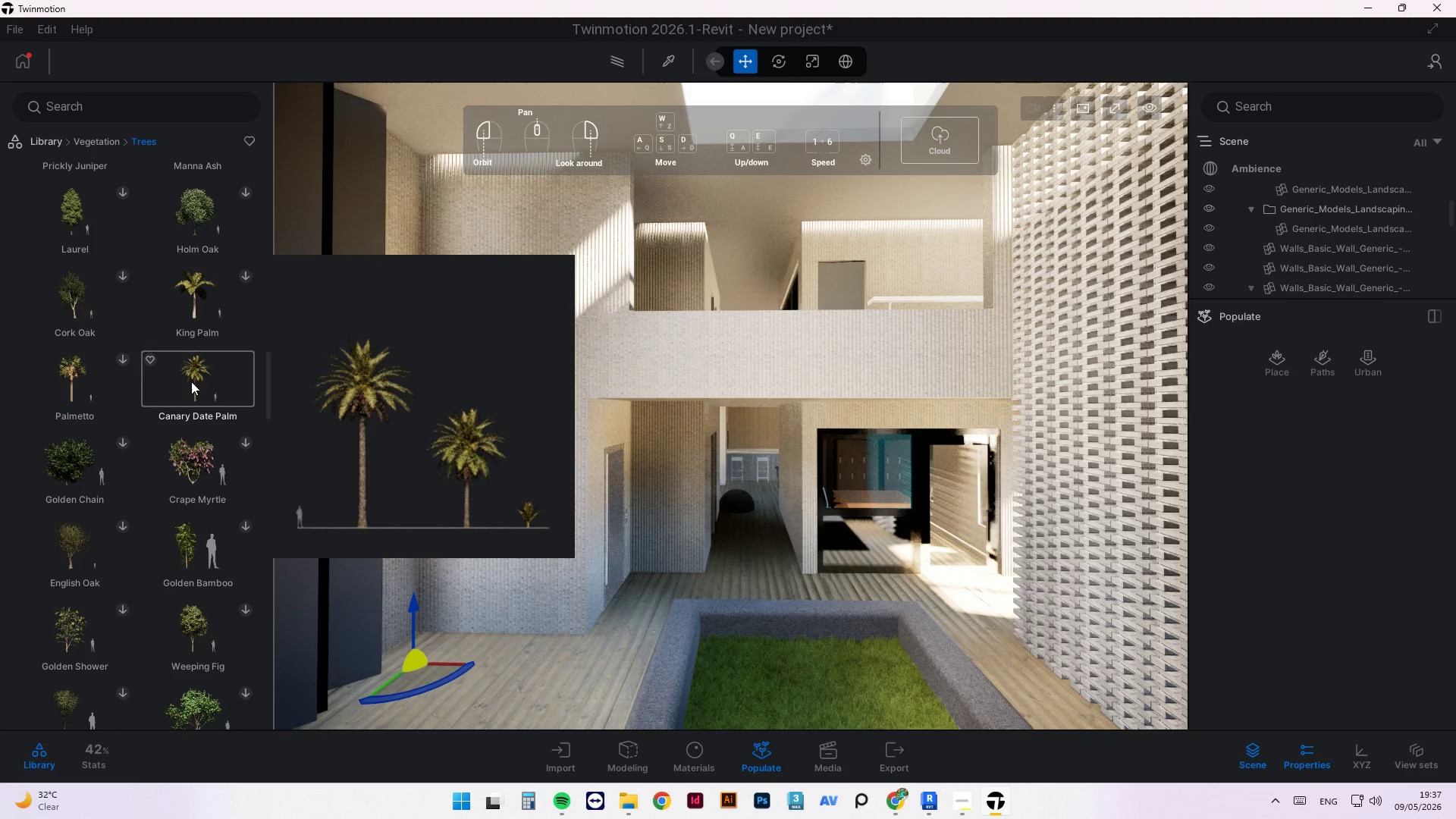 
left_click_drag(start_coordinate=[191, 381], to_coordinate=[799, 695])
 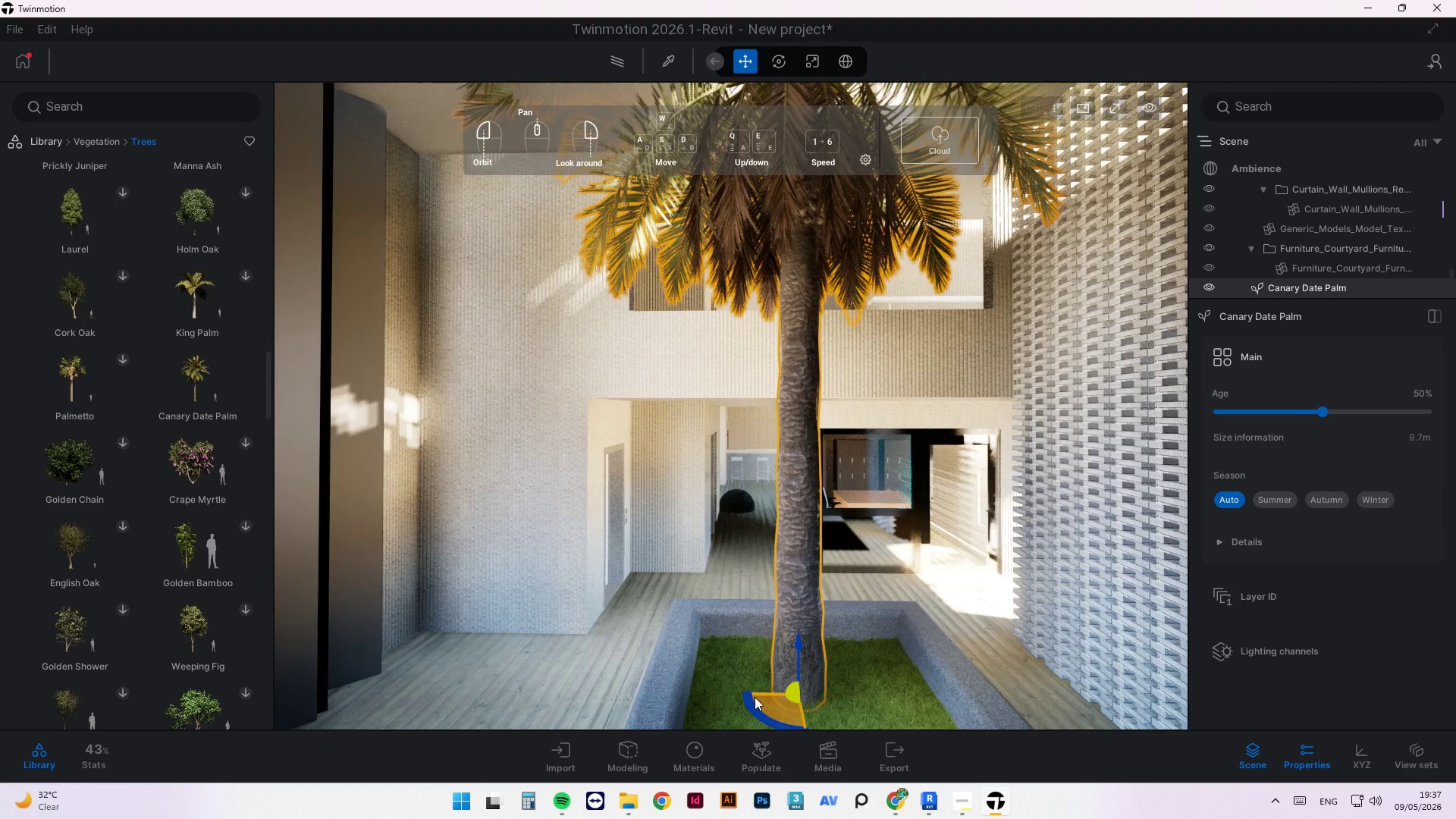 
wait(13.23)
 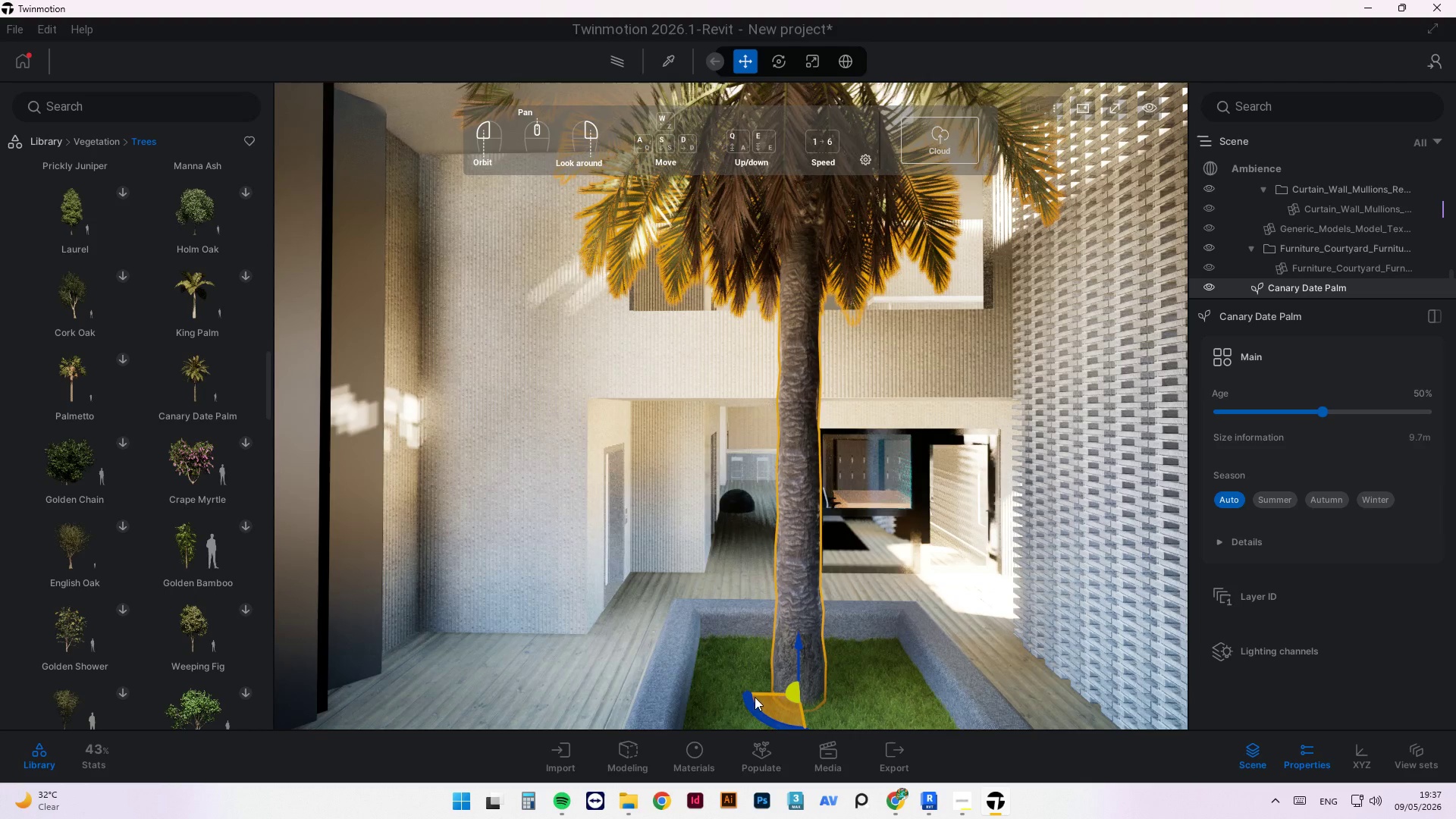 
left_click_drag(start_coordinate=[768, 695], to_coordinate=[781, 686])
 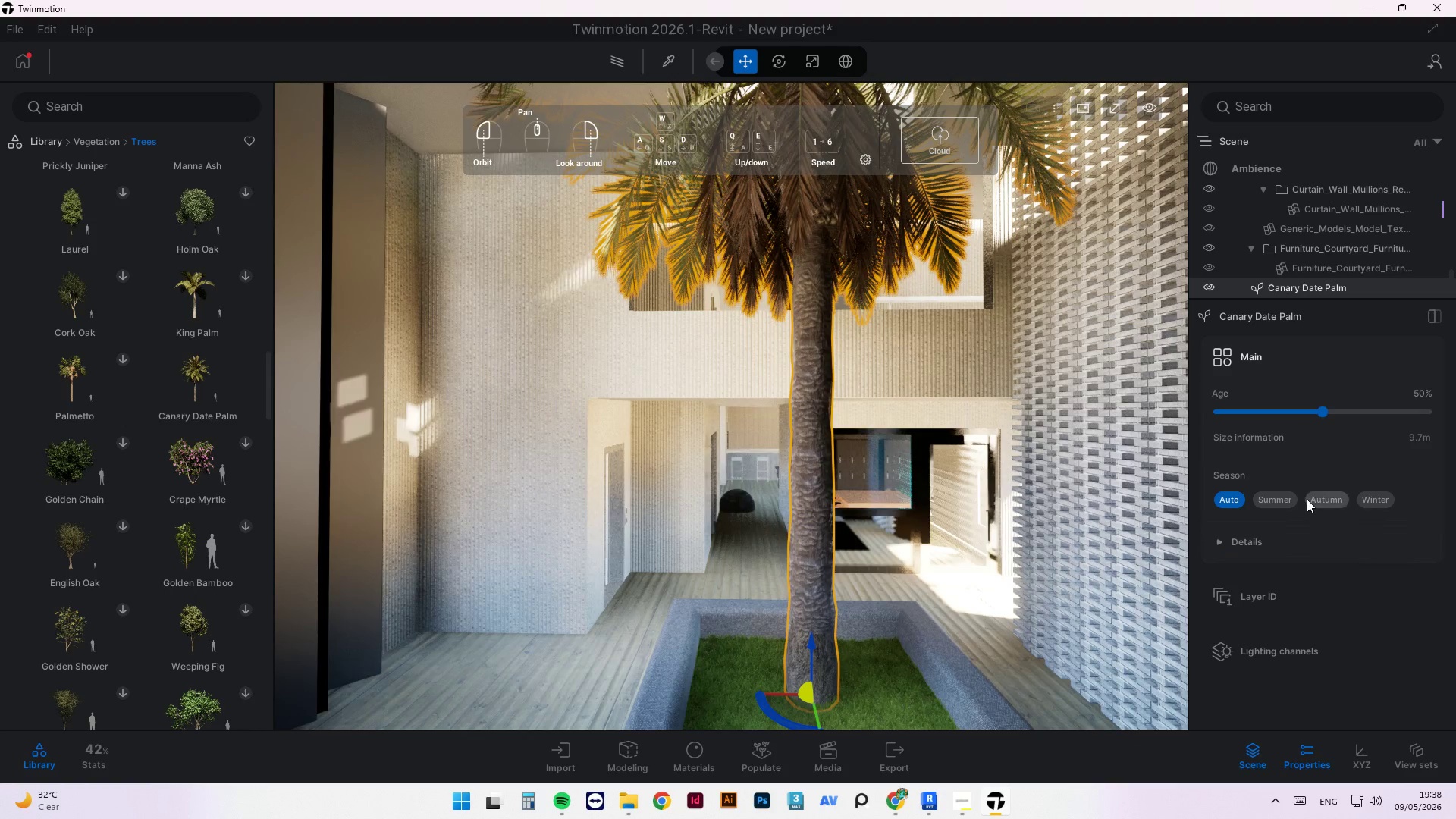 
left_click([1289, 498])
 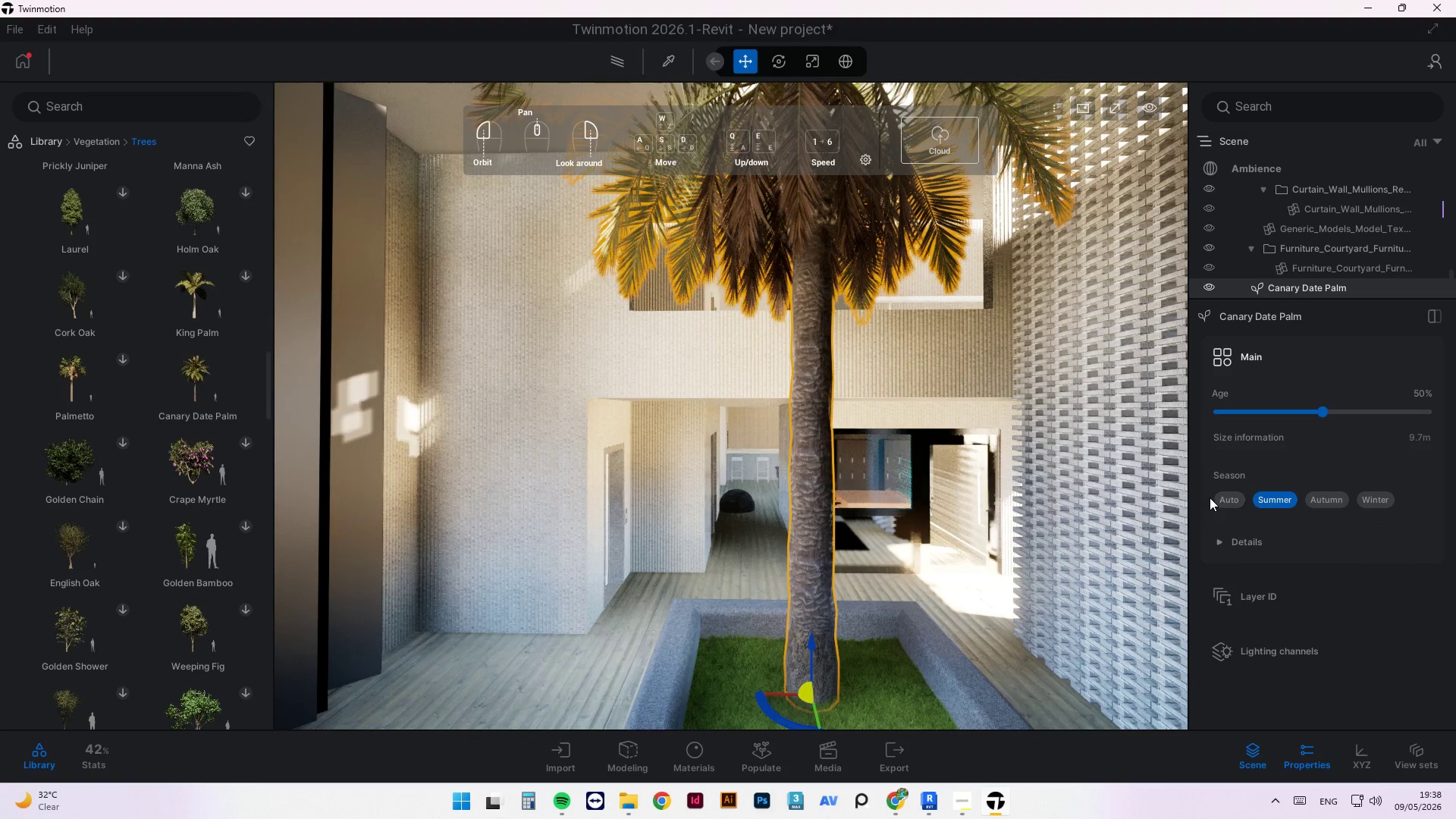 
left_click([1232, 498])
 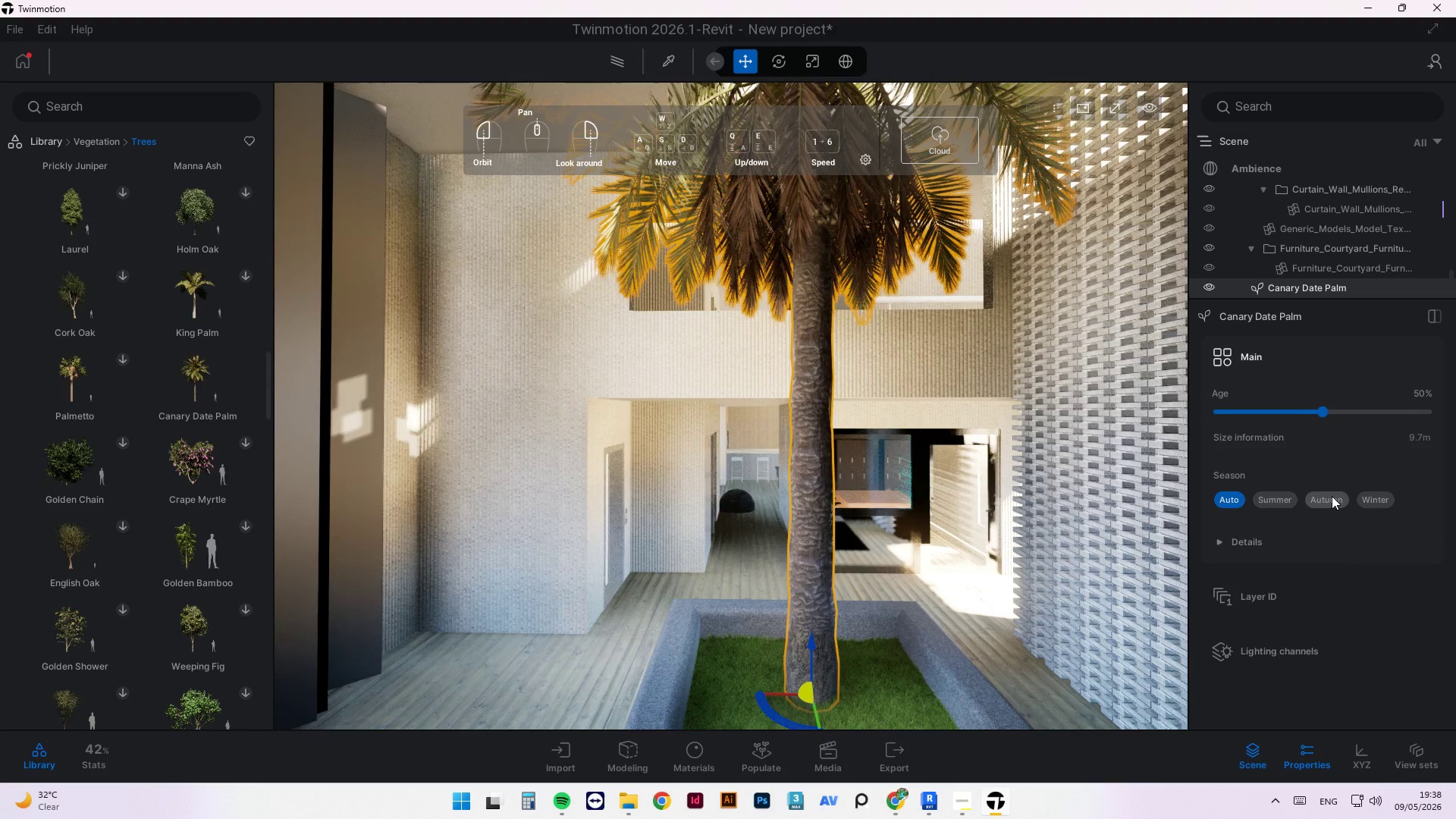 
left_click([1332, 496])
 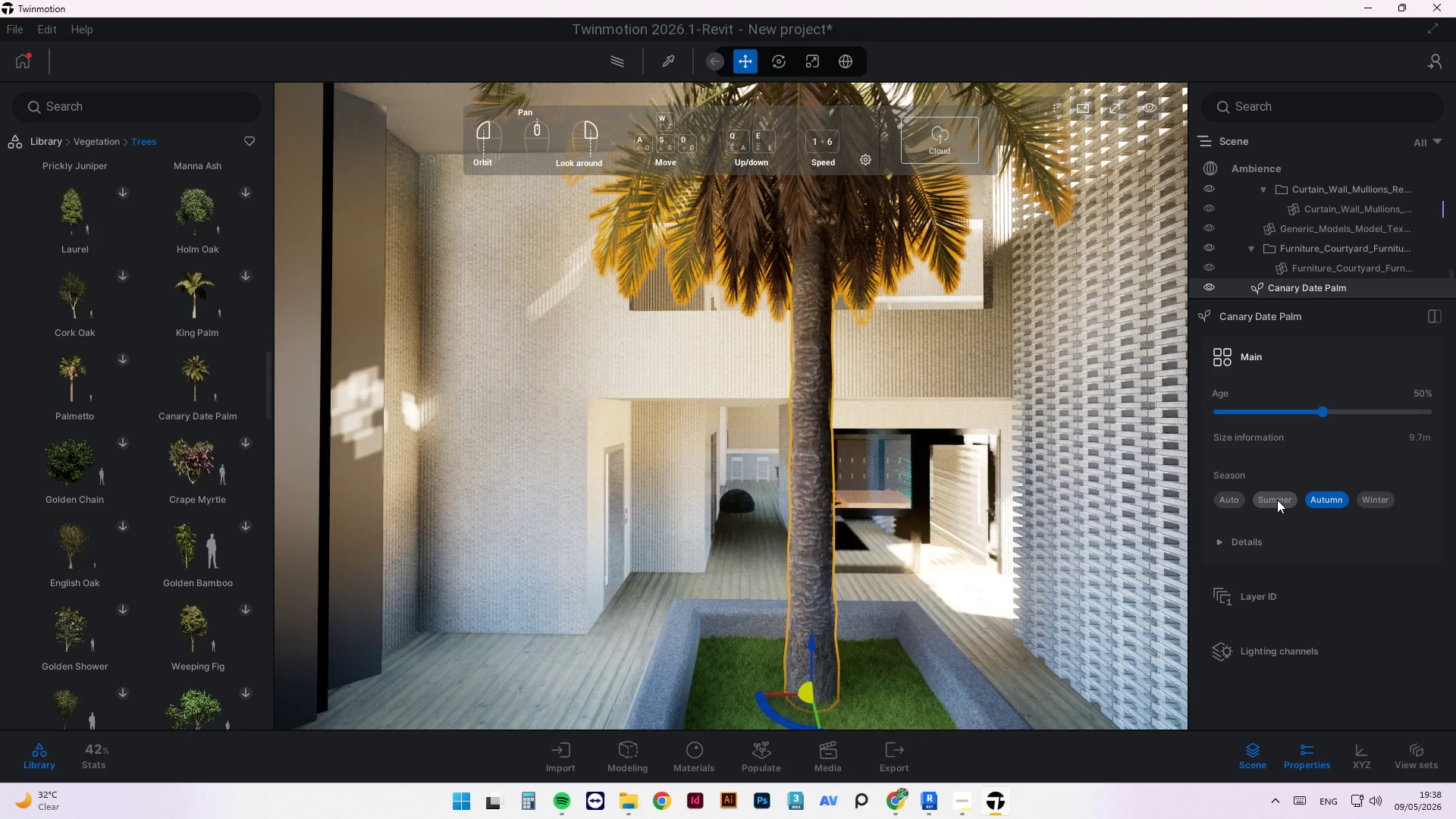 
left_click([1277, 500])
 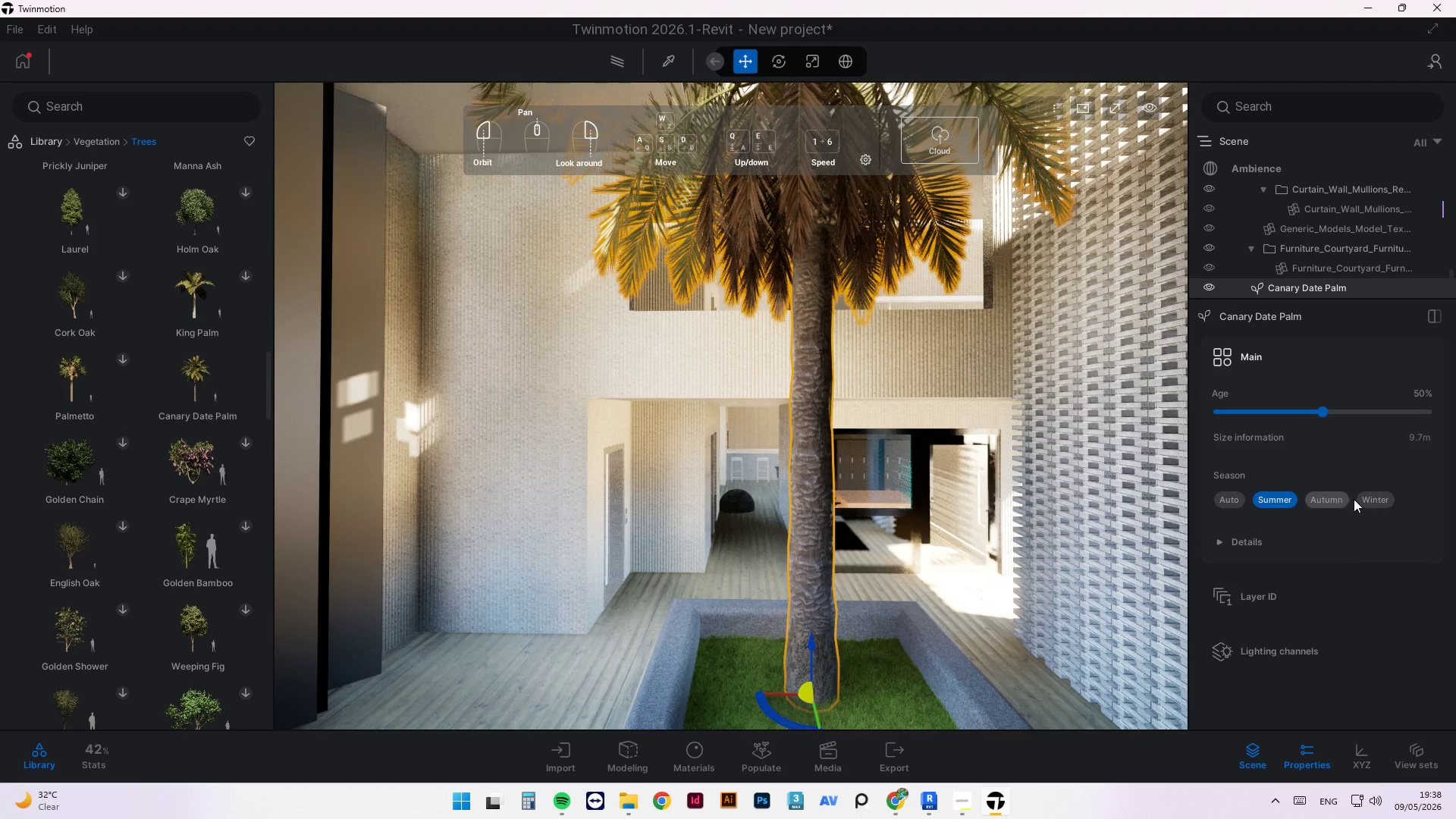 
left_click([1366, 497])
 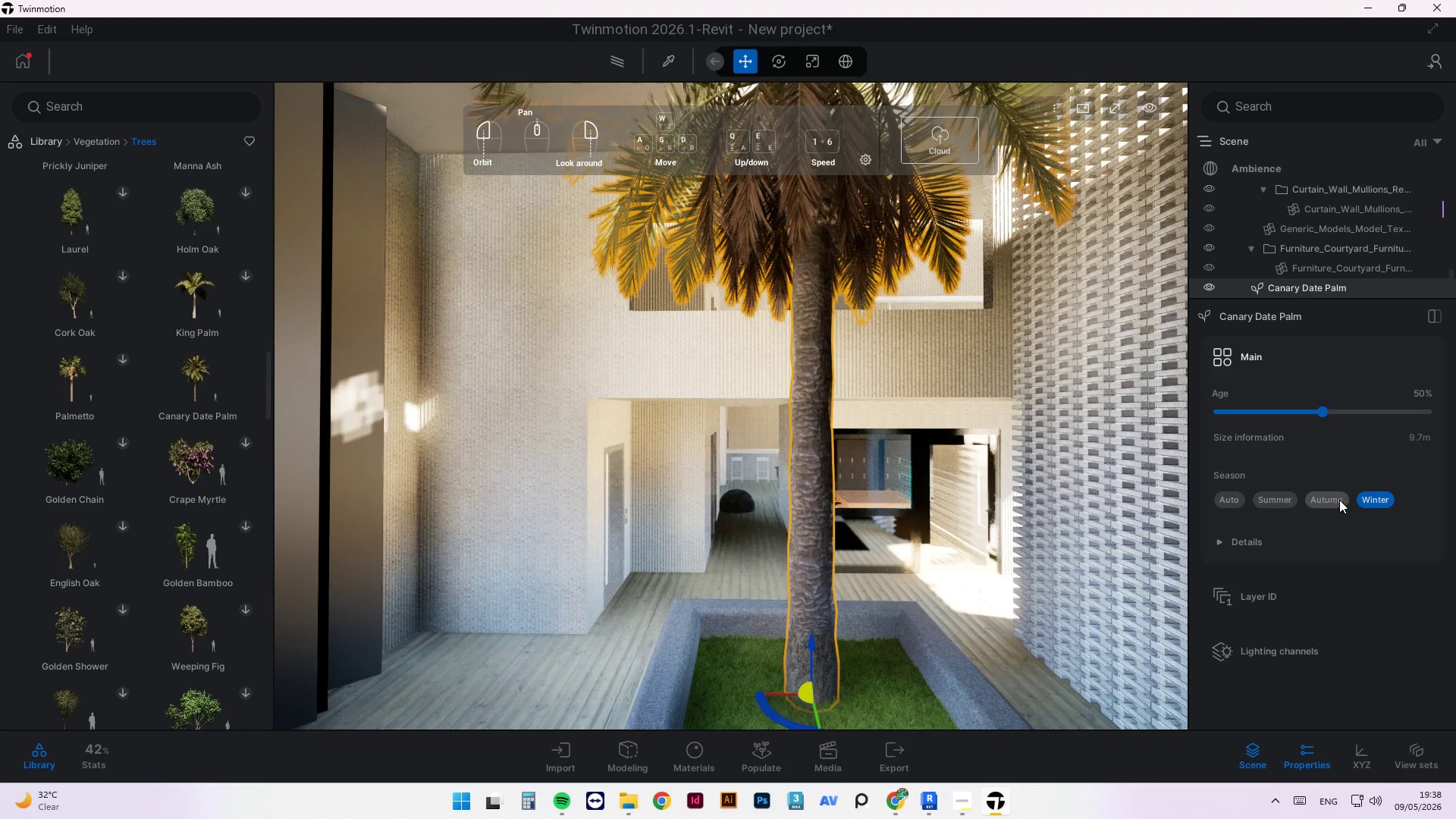 
left_click([1332, 500])
 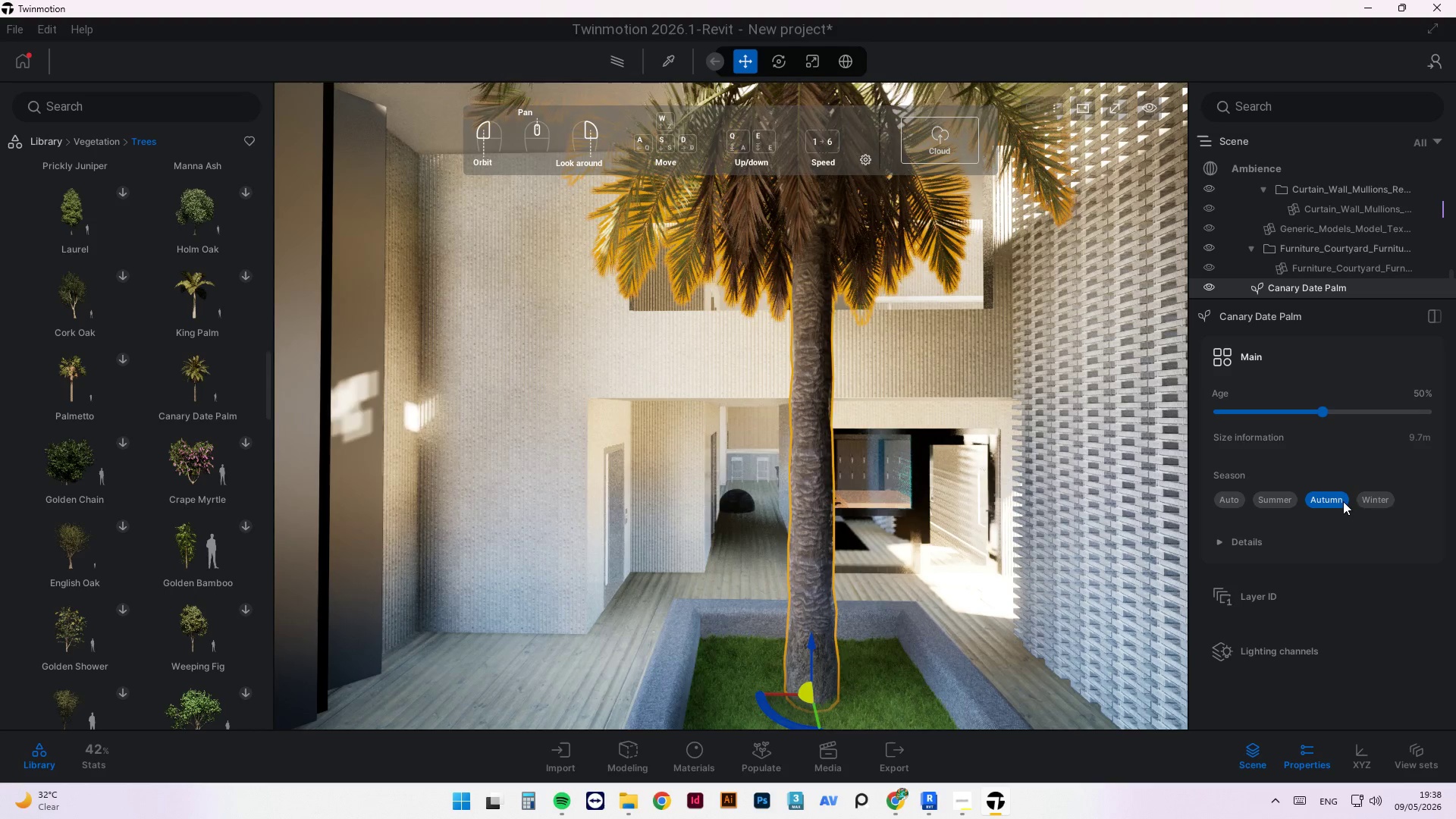 
left_click([1280, 500])
 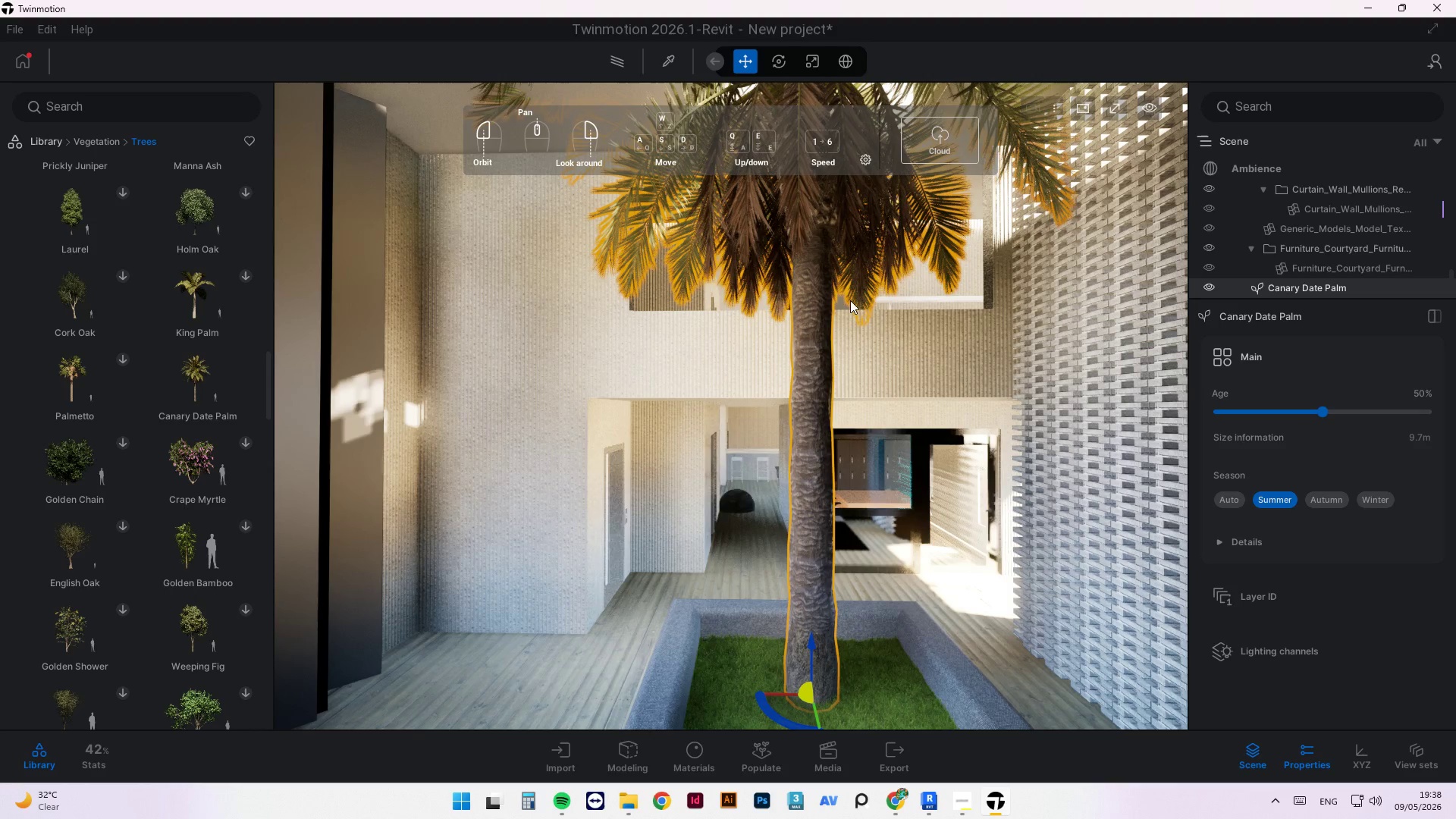 
scroll: coordinate [793, 419], scroll_direction: down, amount: 1.0
 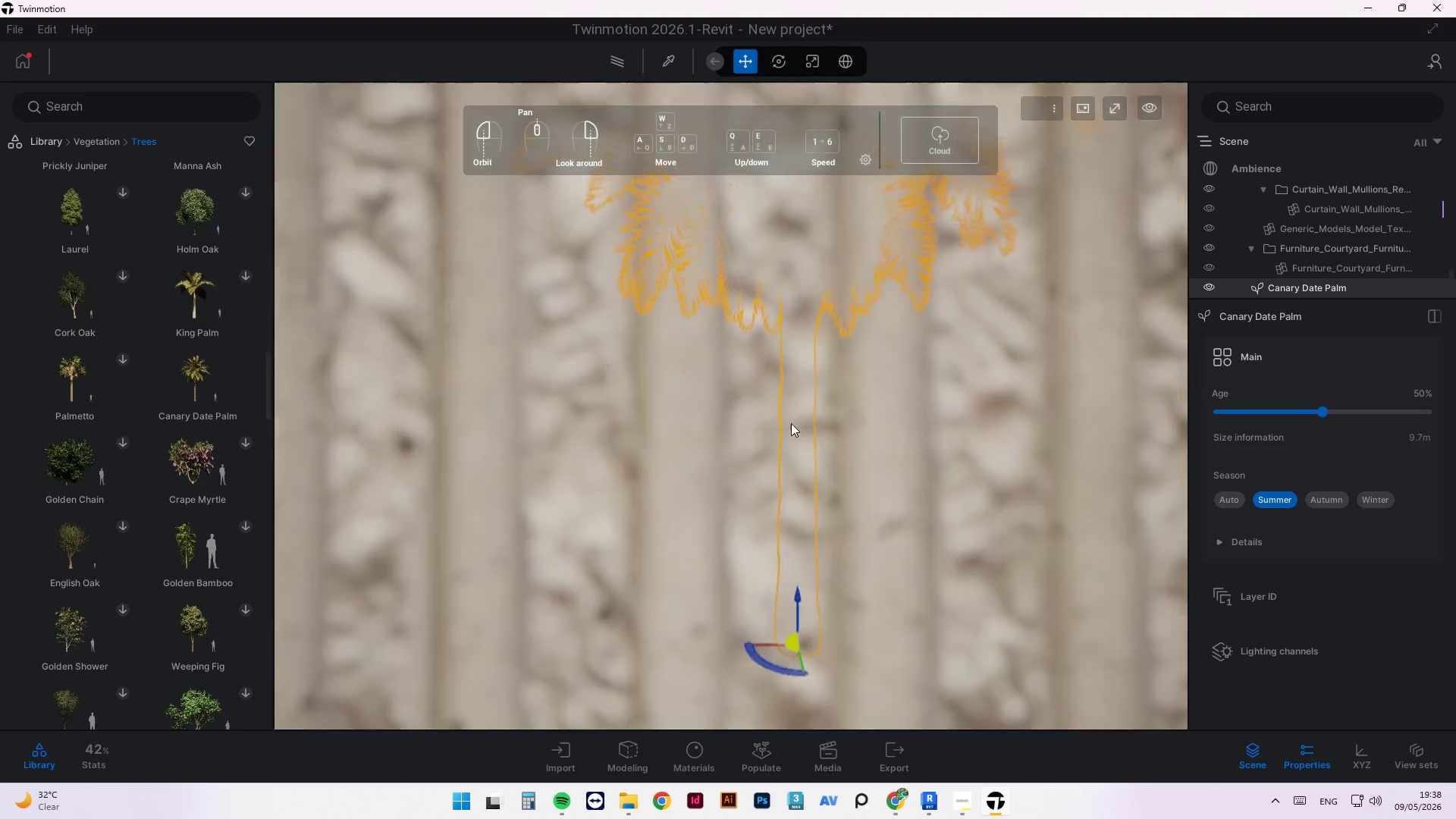 
scroll: coordinate [739, 332], scroll_direction: up, amount: 7.0
 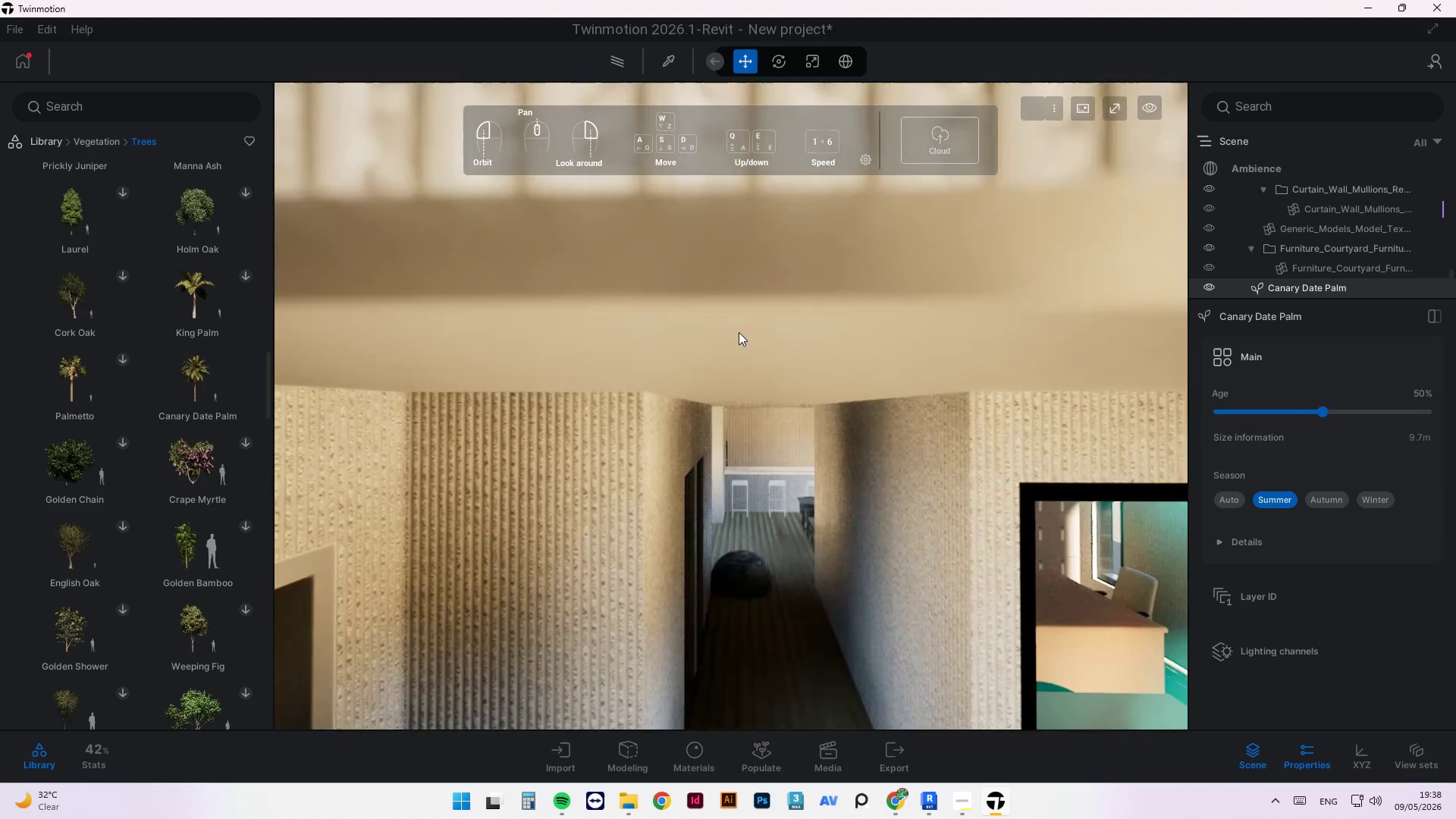 
scroll: coordinate [739, 332], scroll_direction: down, amount: 3.0
 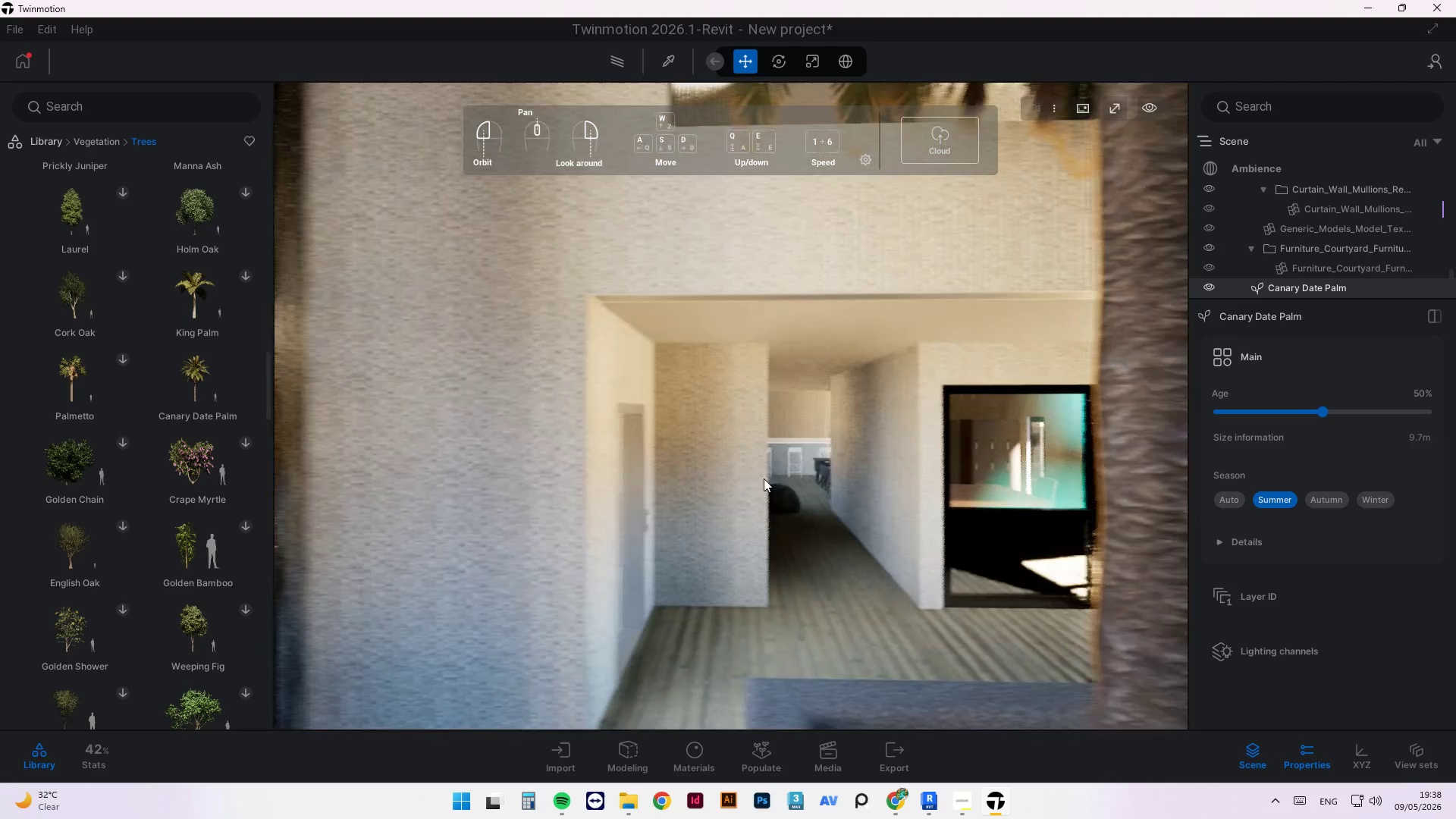 
wait(12.63)
 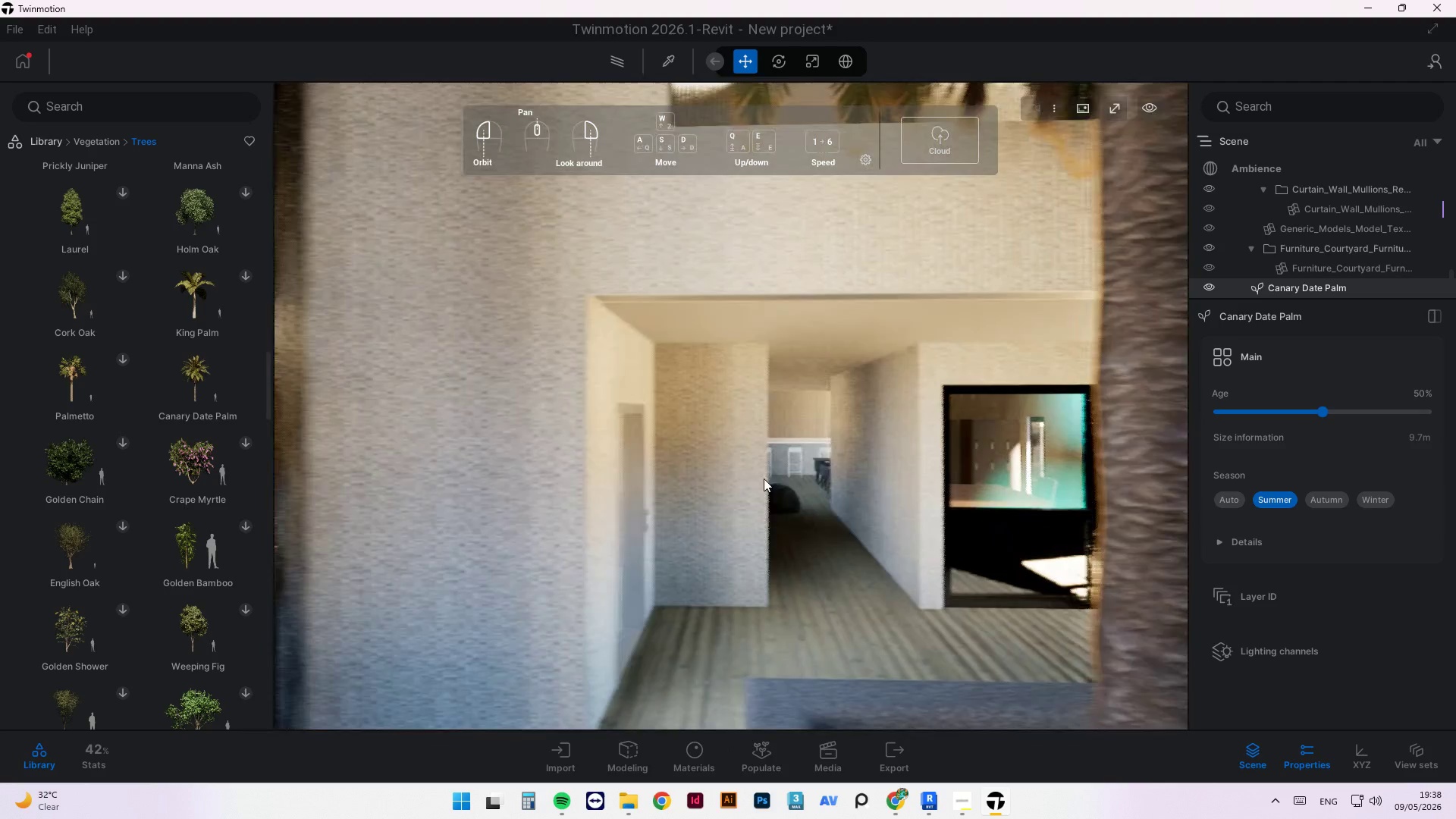 
scroll: coordinate [691, 518], scroll_direction: down, amount: 3.0
 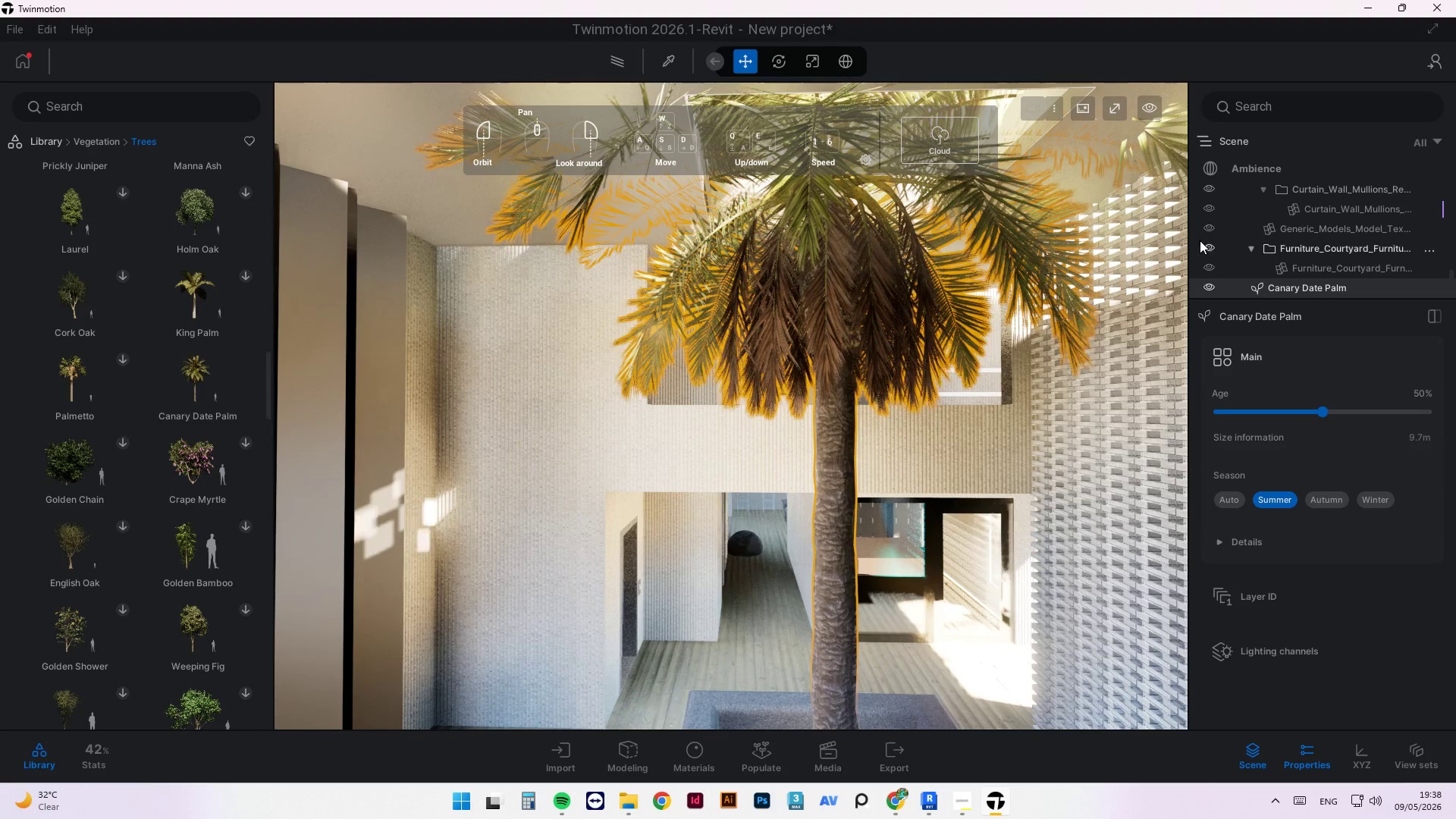 
wait(6.44)
 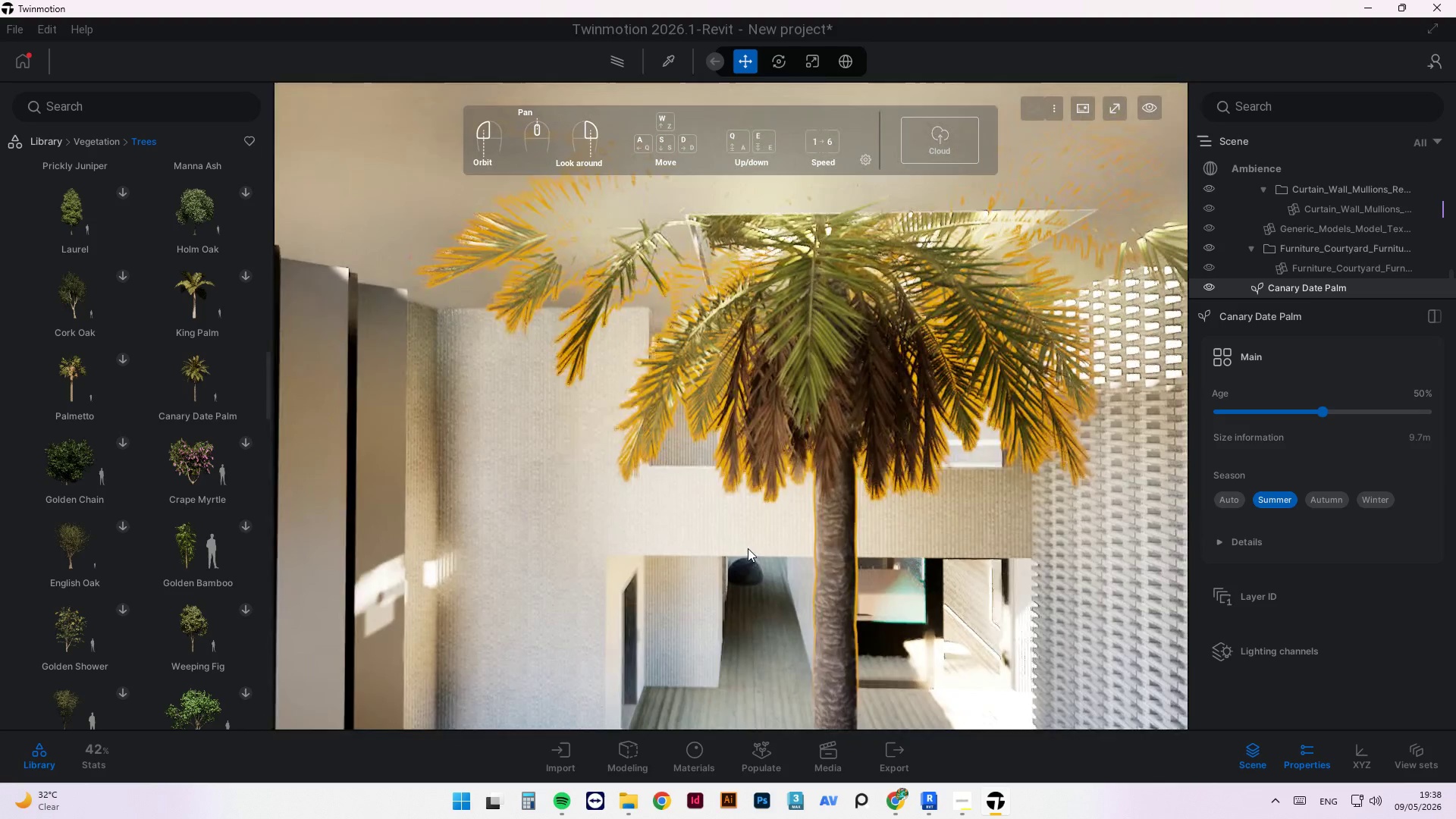 
left_click_drag(start_coordinate=[1324, 413], to_coordinate=[1245, 427])
 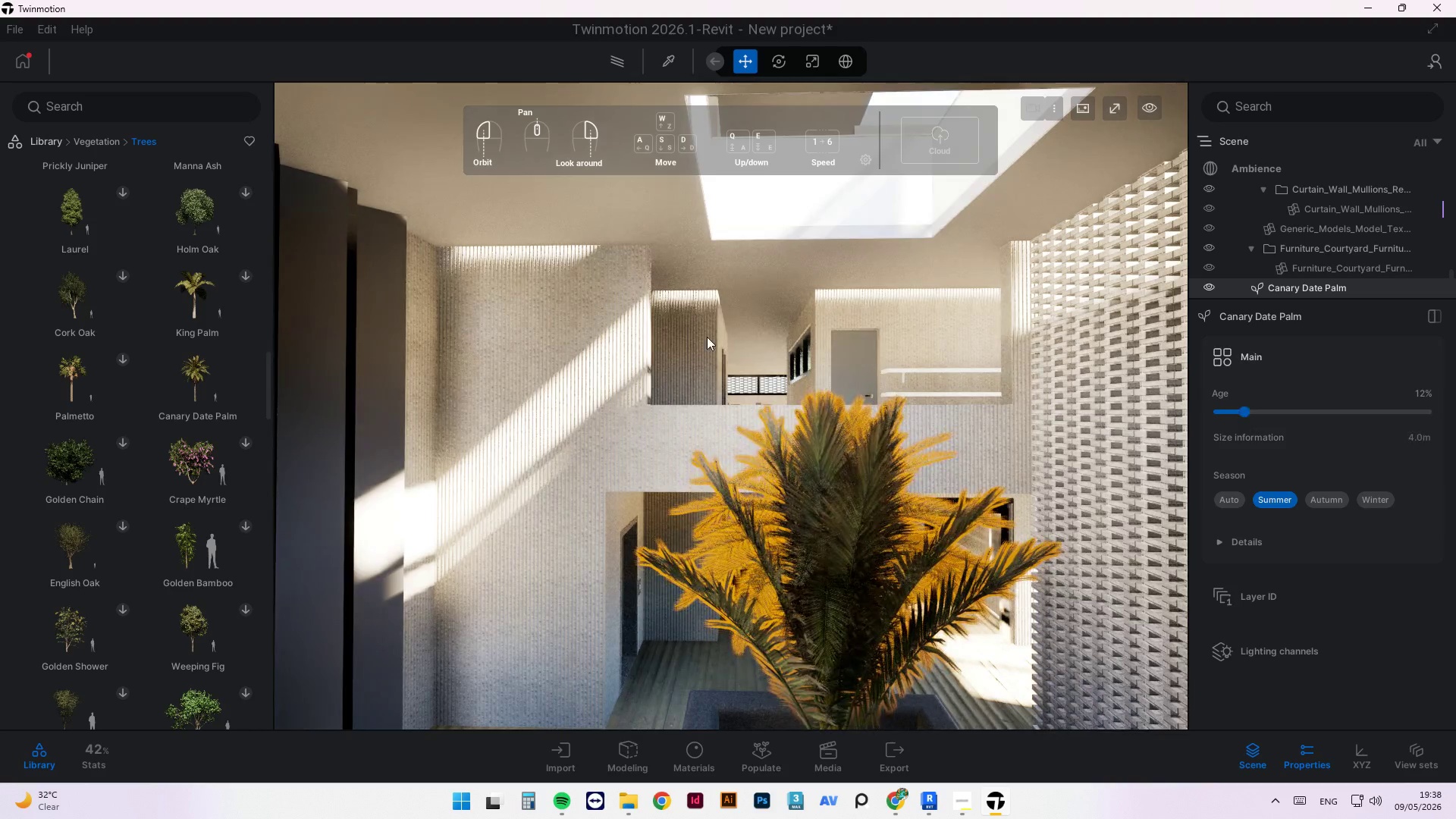 
scroll: coordinate [753, 325], scroll_direction: down, amount: 3.0
 